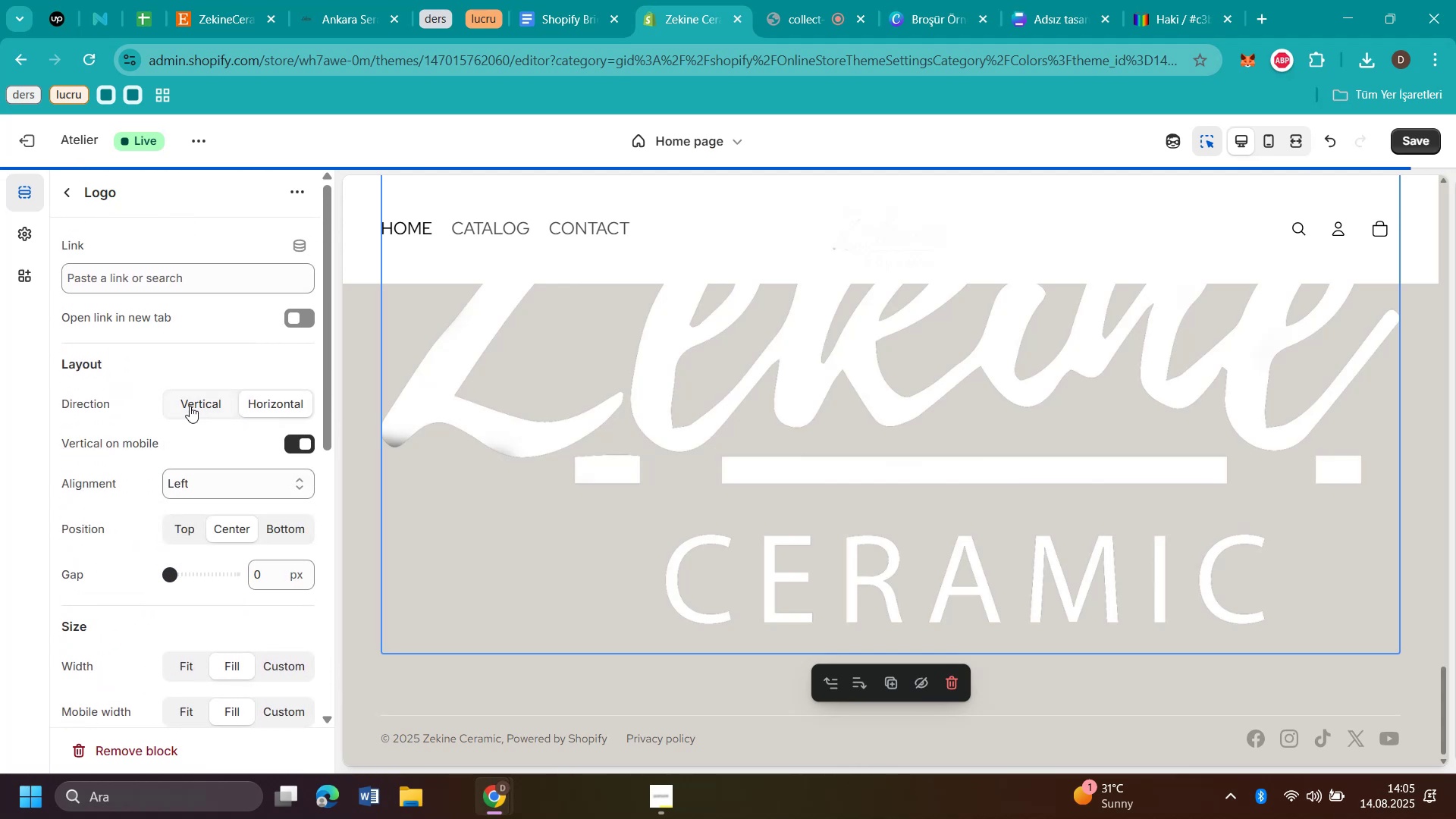 
left_click([190, 406])
 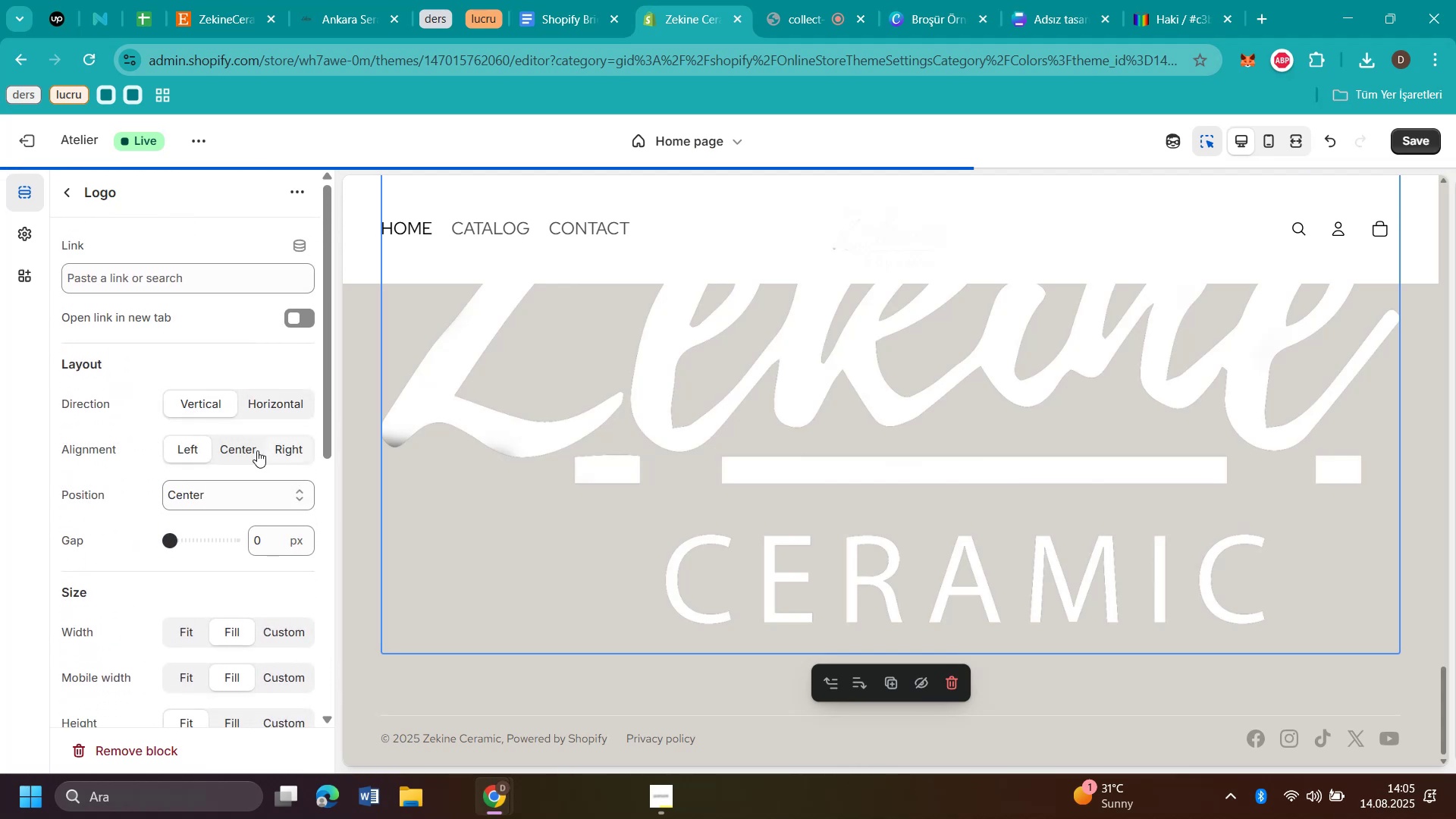 
left_click([248, 447])
 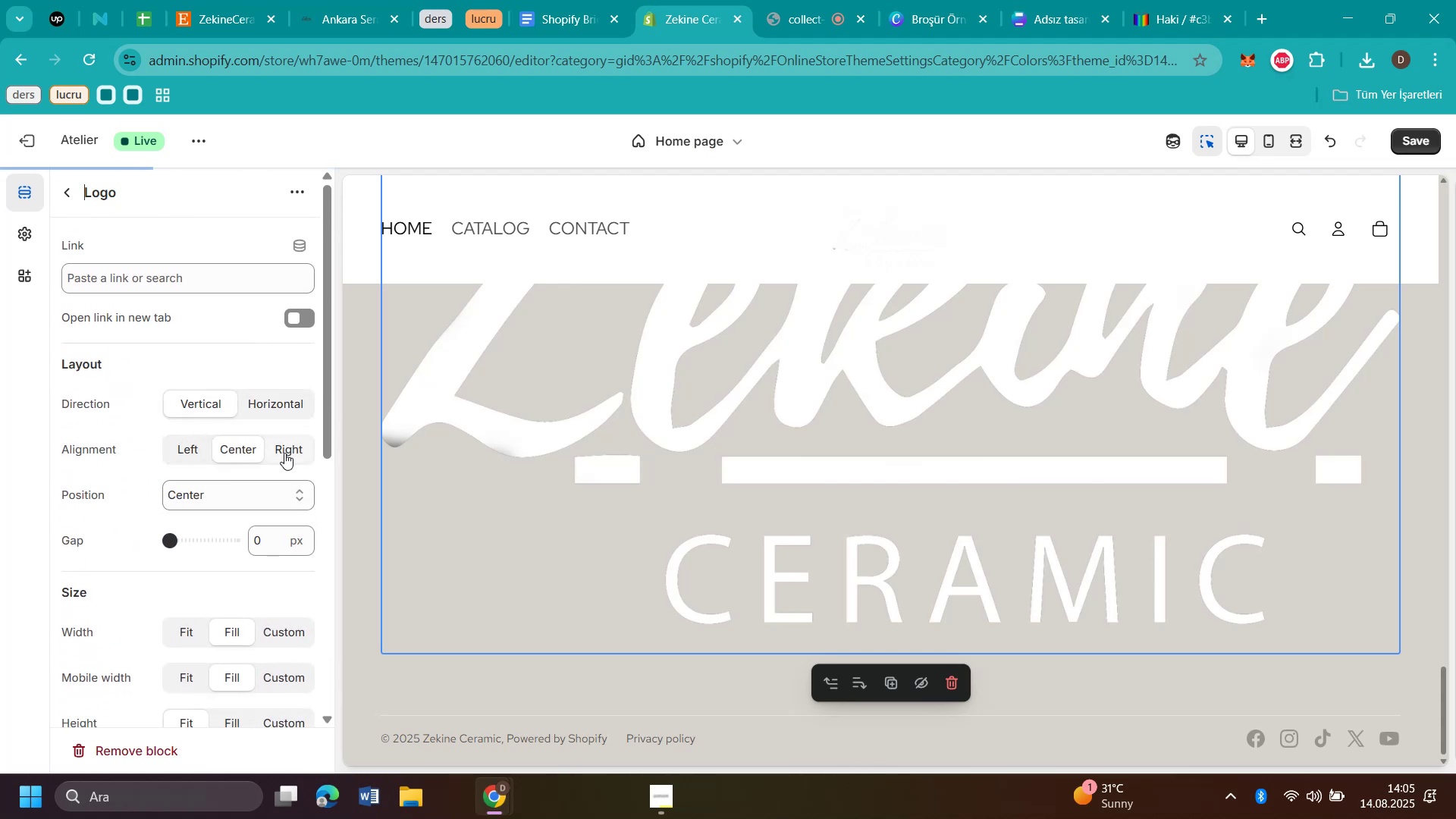 
left_click([284, 453])
 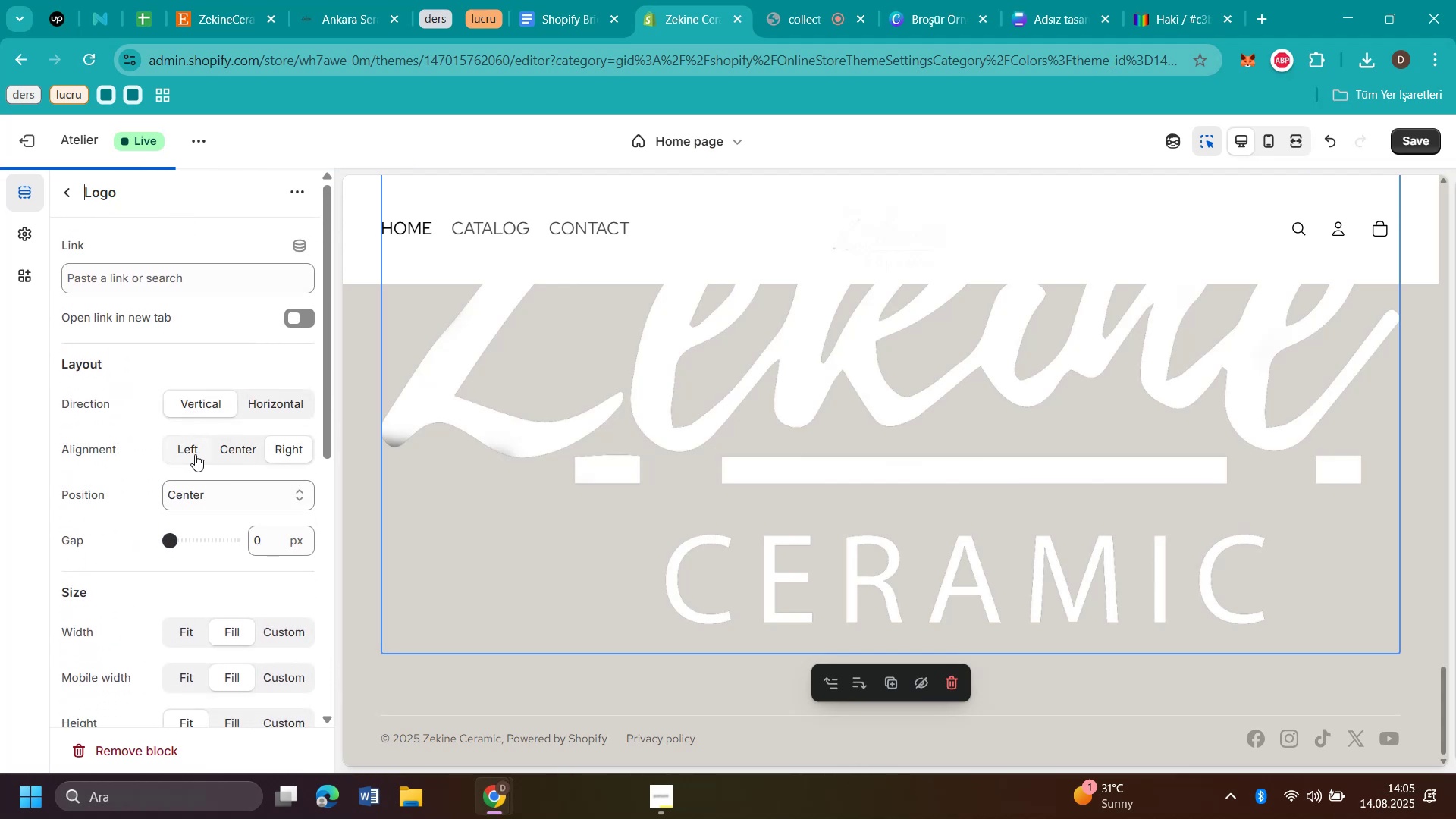 
left_click([193, 454])
 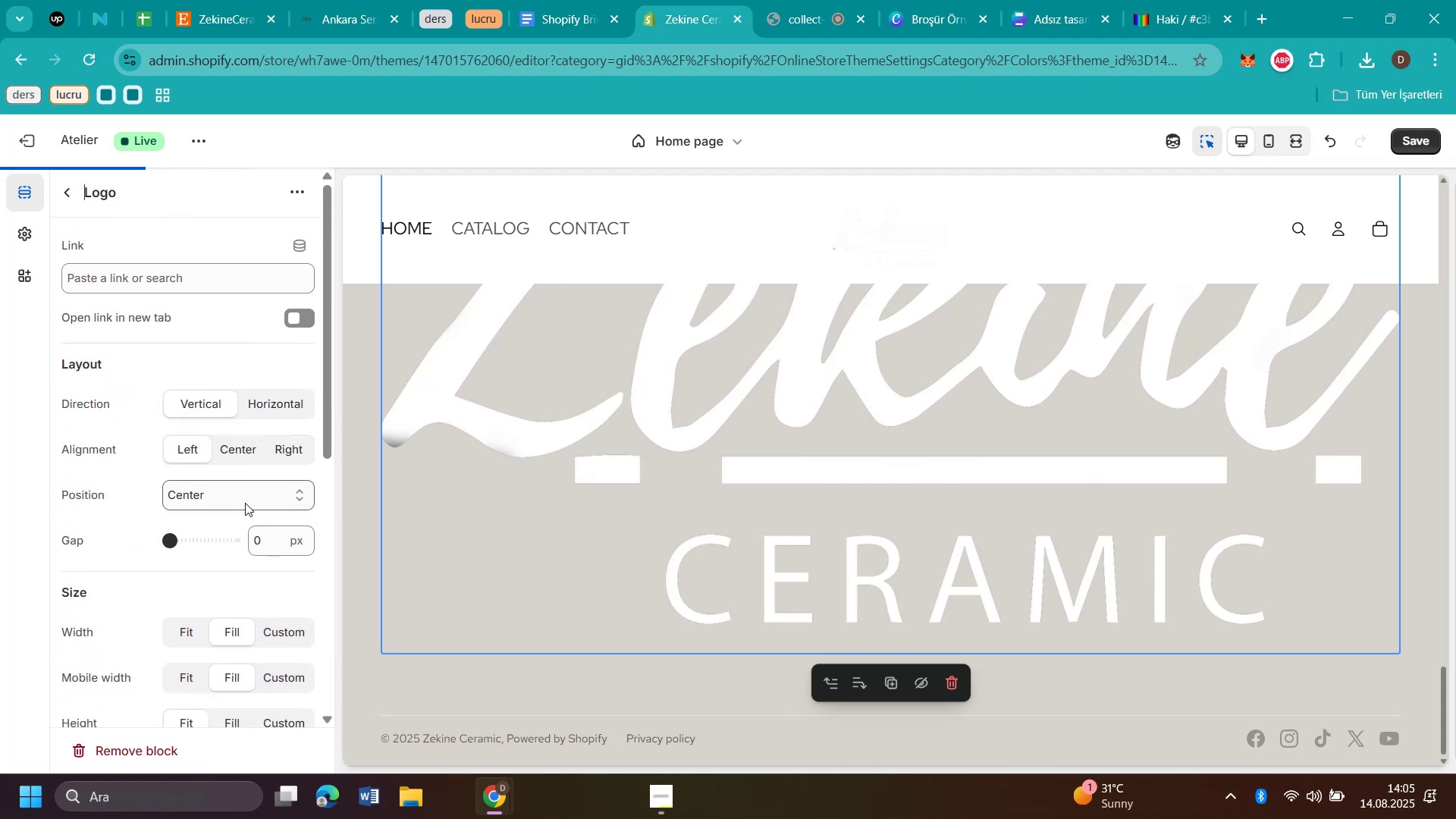 
scroll: coordinate [248, 505], scroll_direction: down, amount: 2.0
 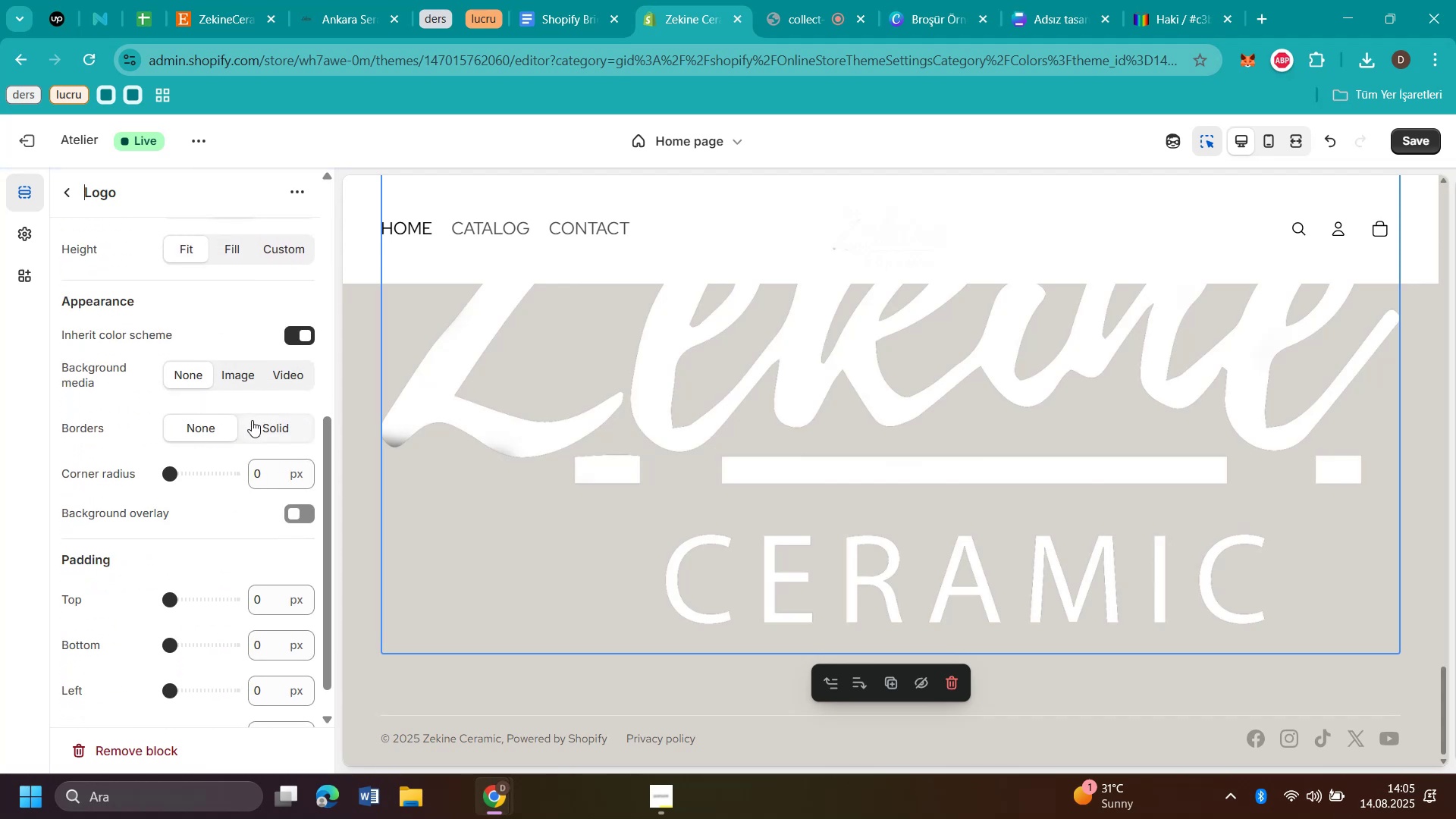 
left_click([252, 420])
 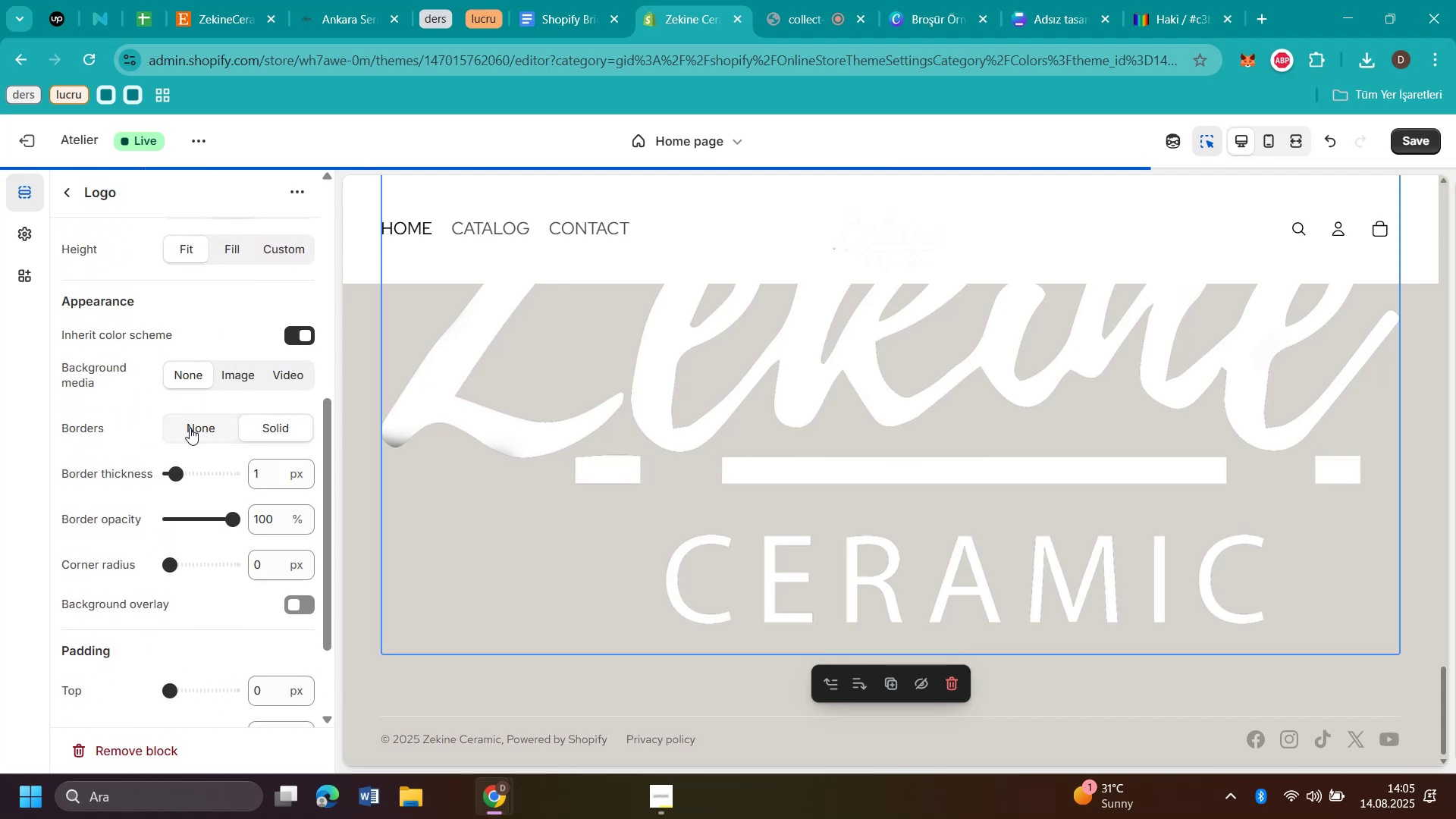 
left_click([190, 428])
 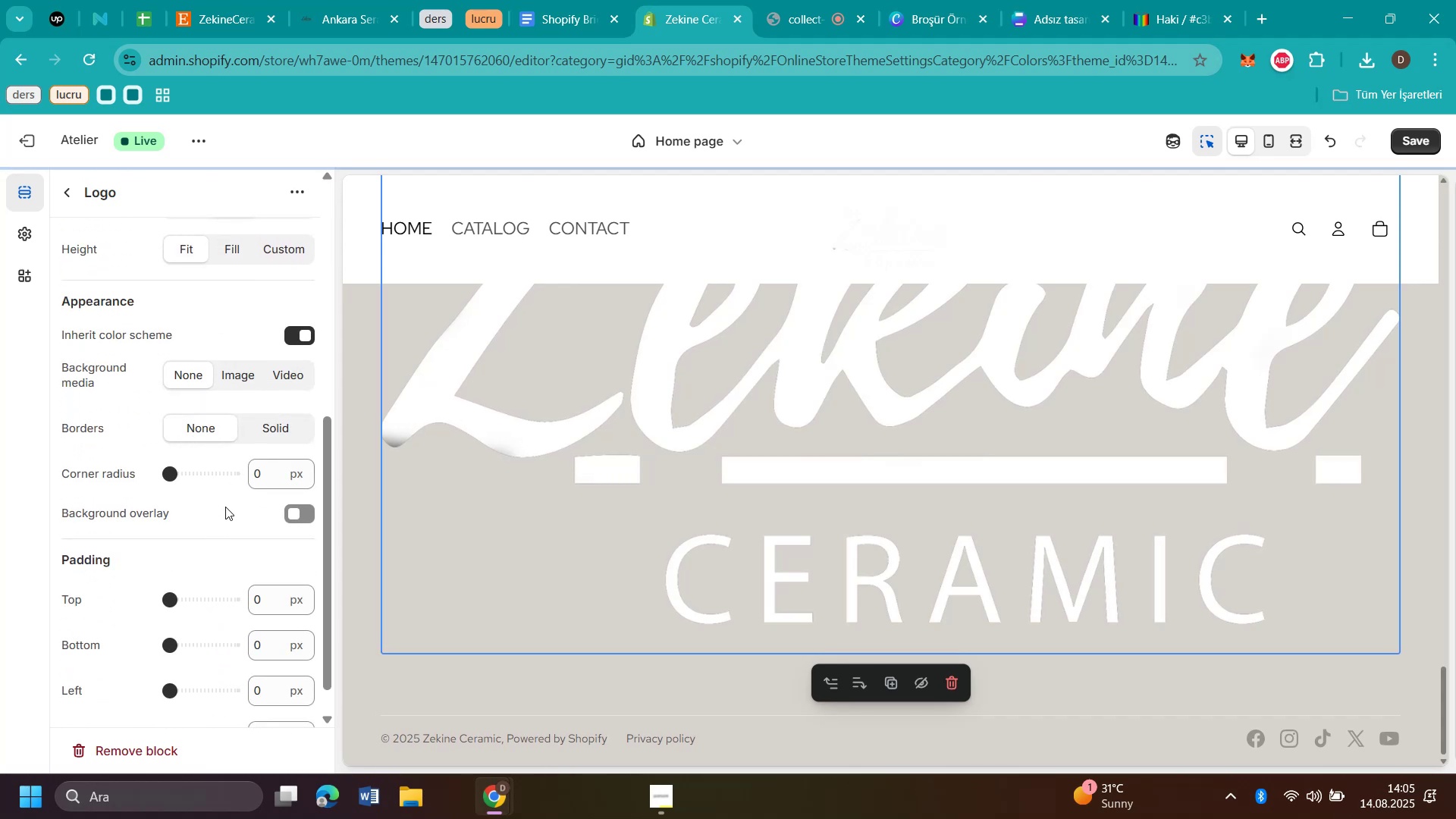 
scroll: coordinate [231, 506], scroll_direction: down, amount: 7.0
 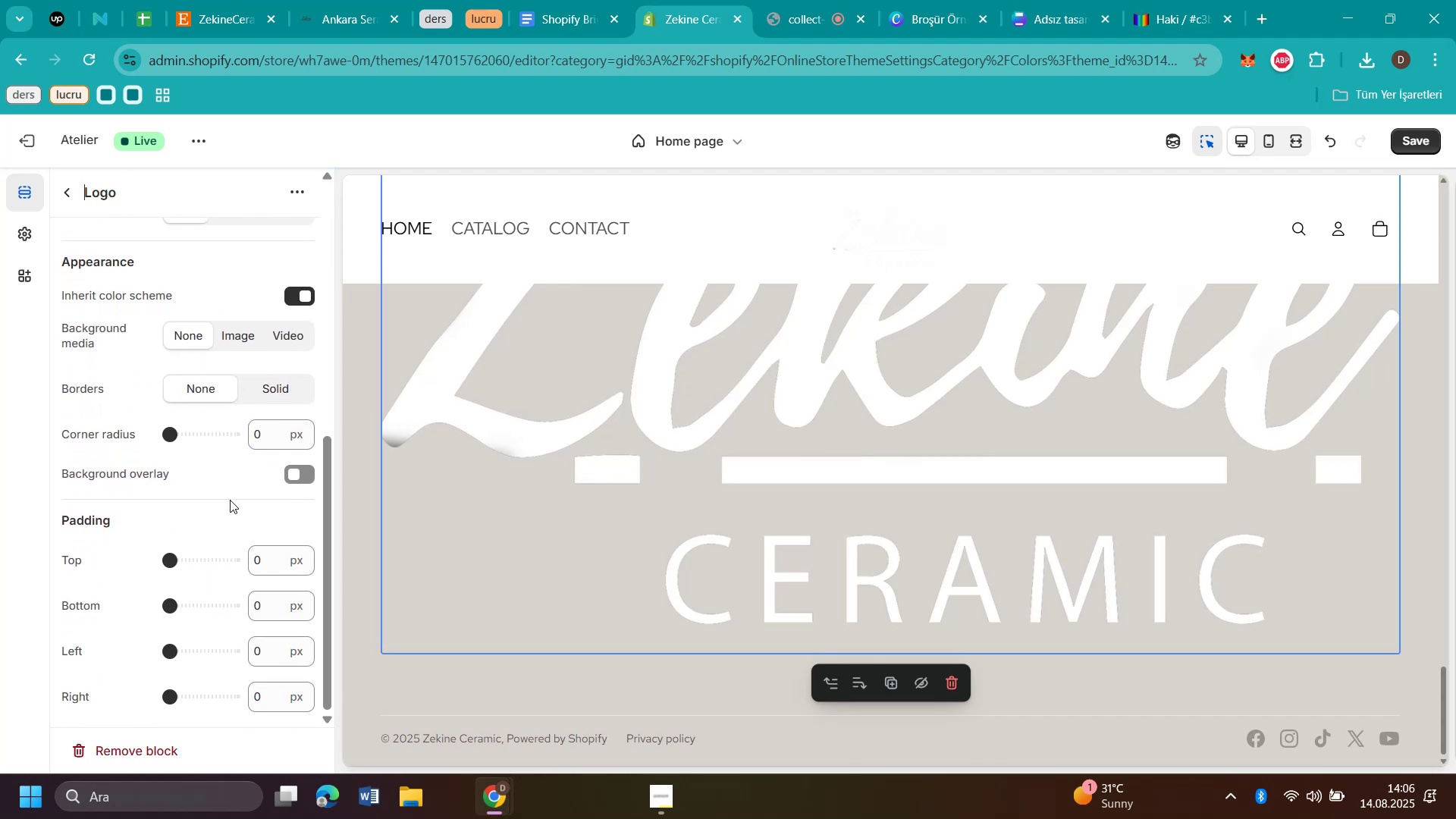 
scroll: coordinate [1191, 384], scroll_direction: up, amount: 8.0
 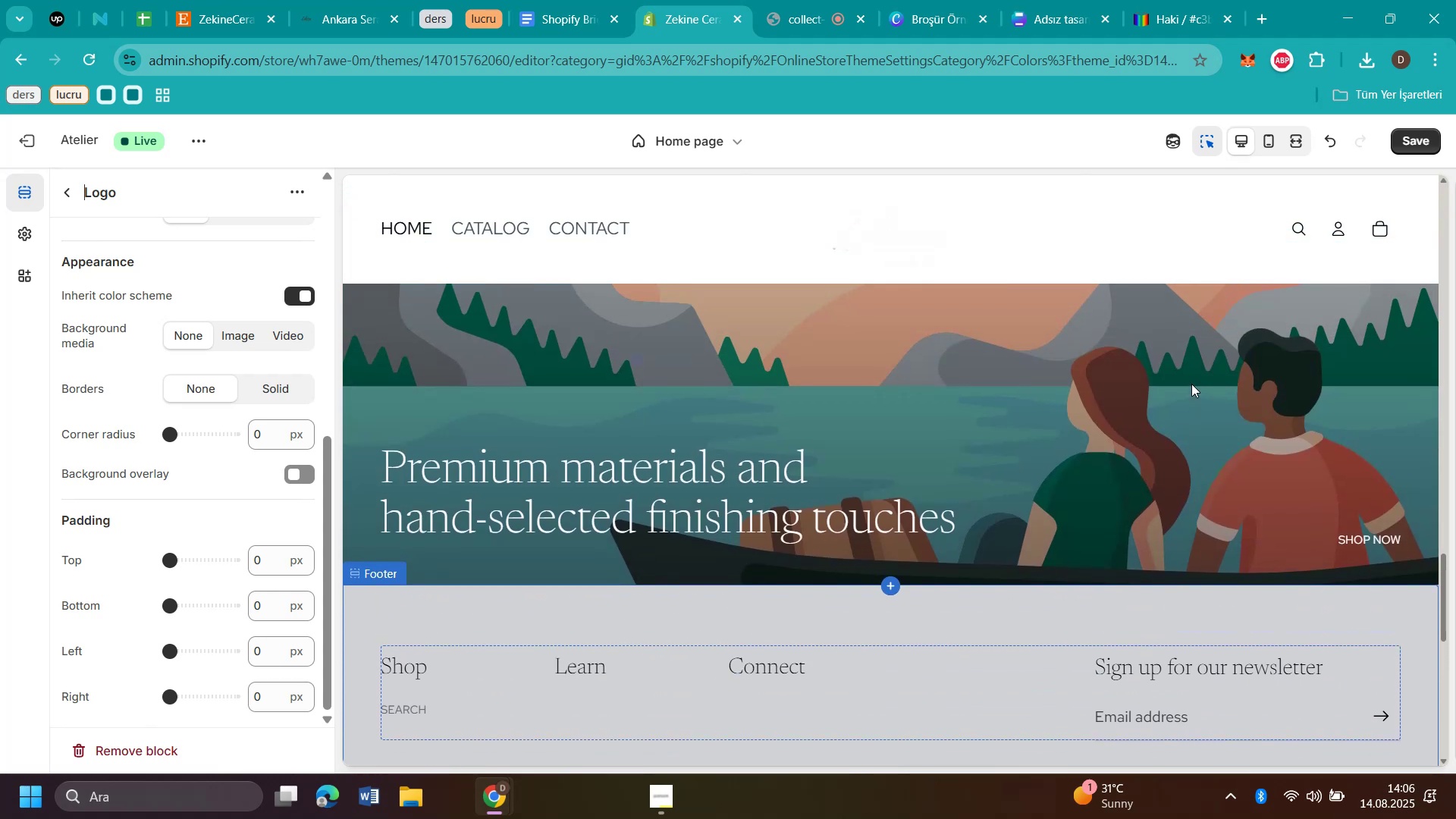 
scroll: coordinate [1191, 384], scroll_direction: down, amount: 6.0
 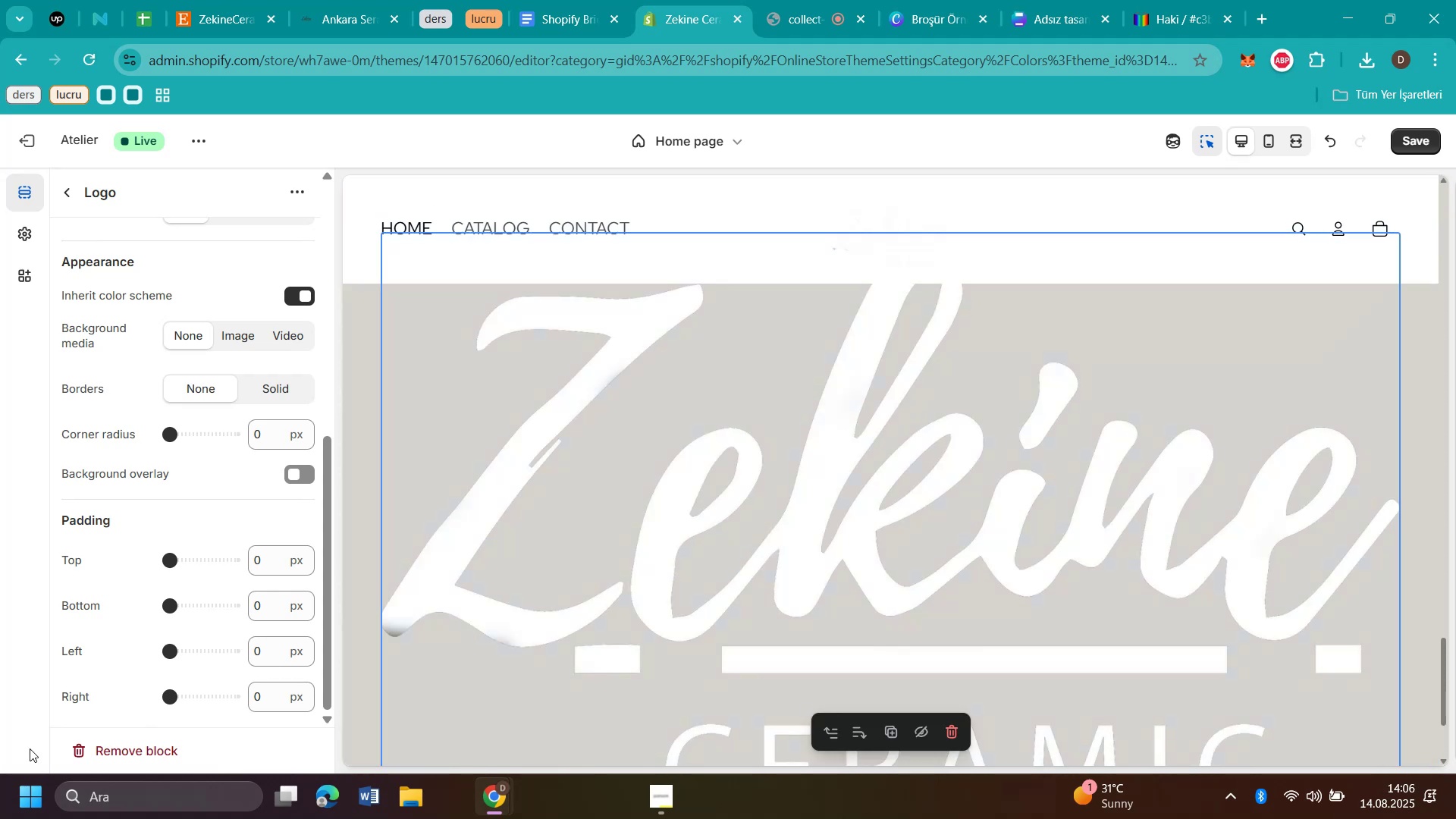 
scroll: coordinate [1213, 479], scroll_direction: up, amount: 39.0
 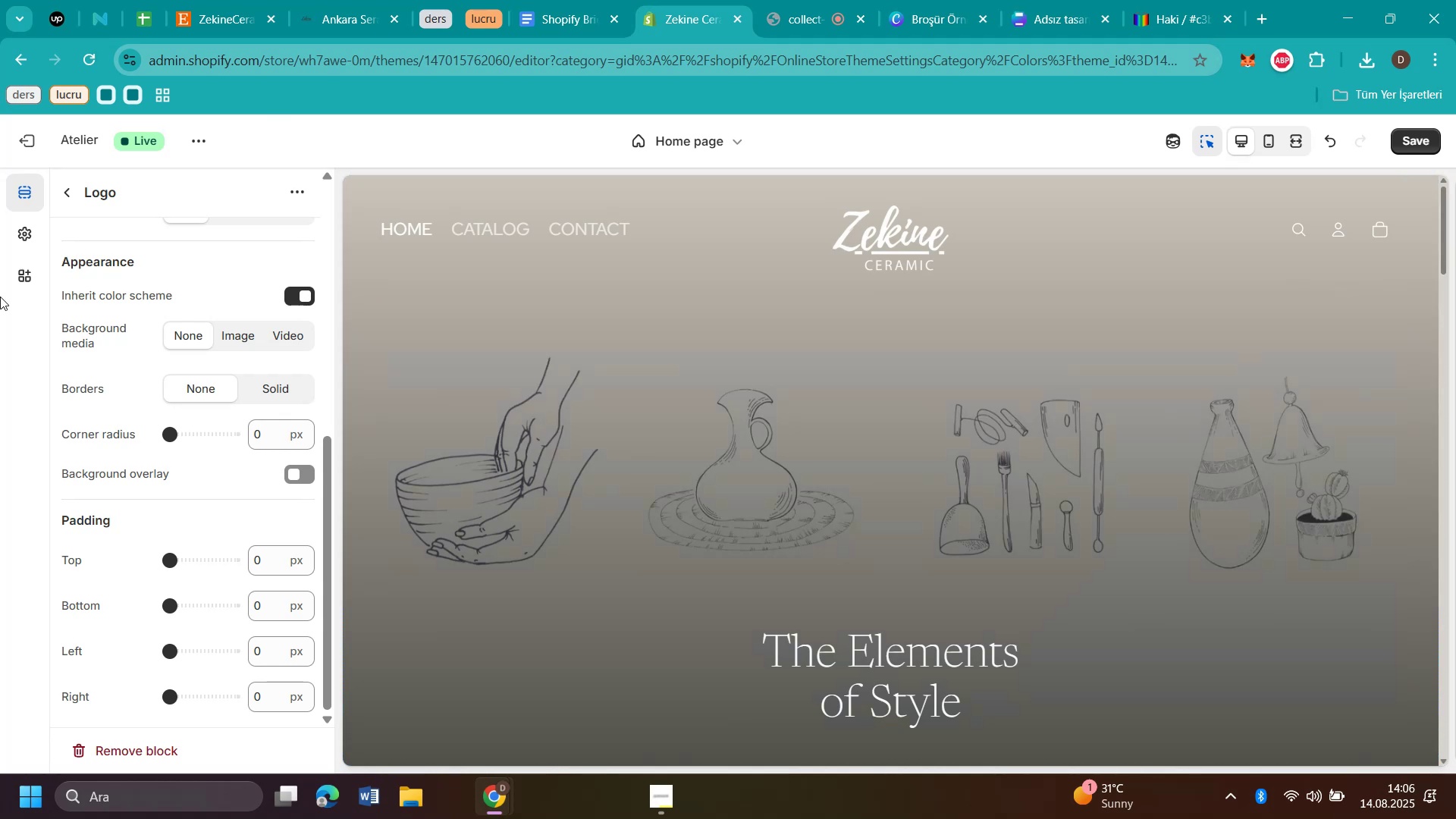 
wait(7.15)
 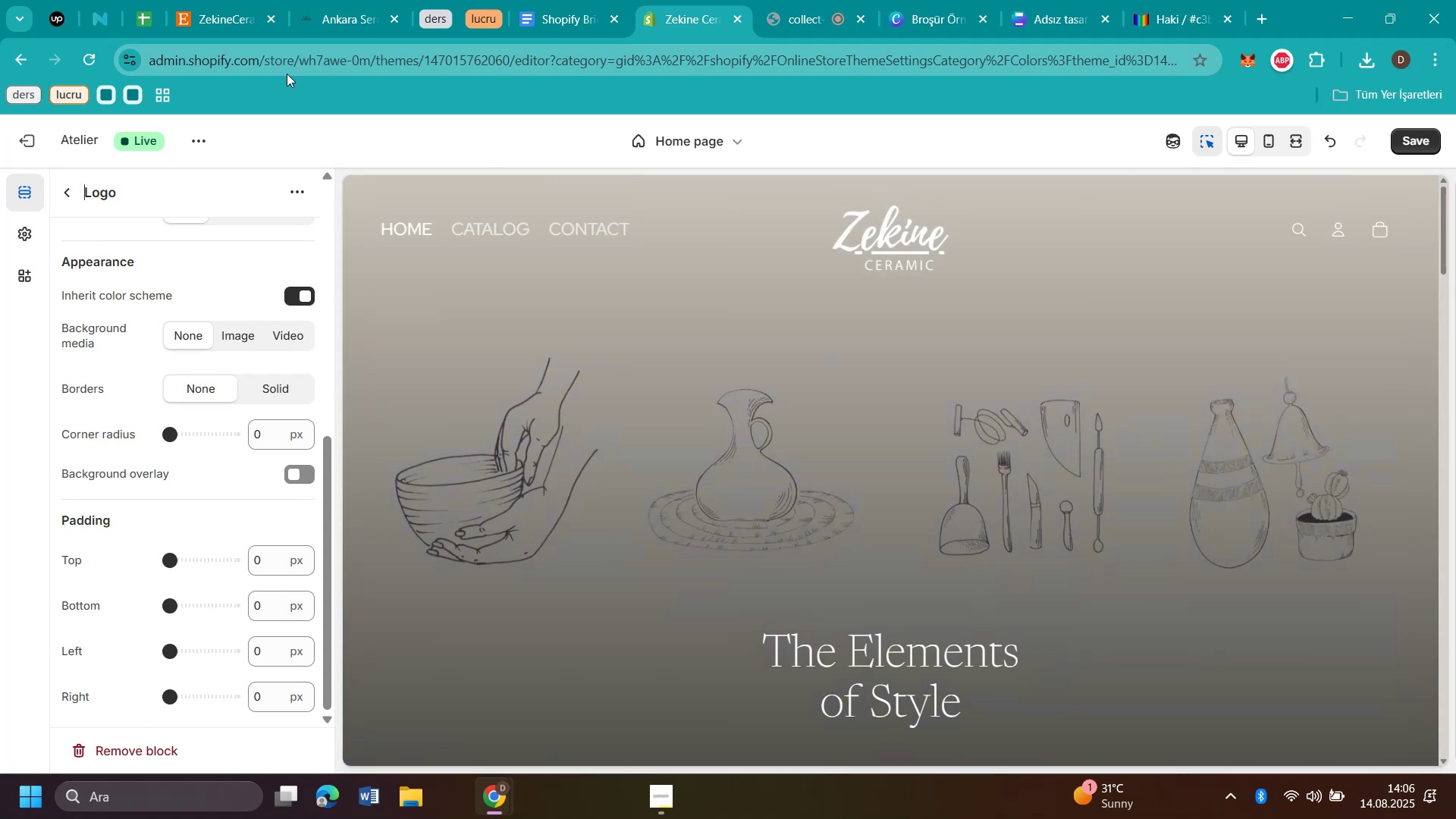 
left_click([57, 196])
 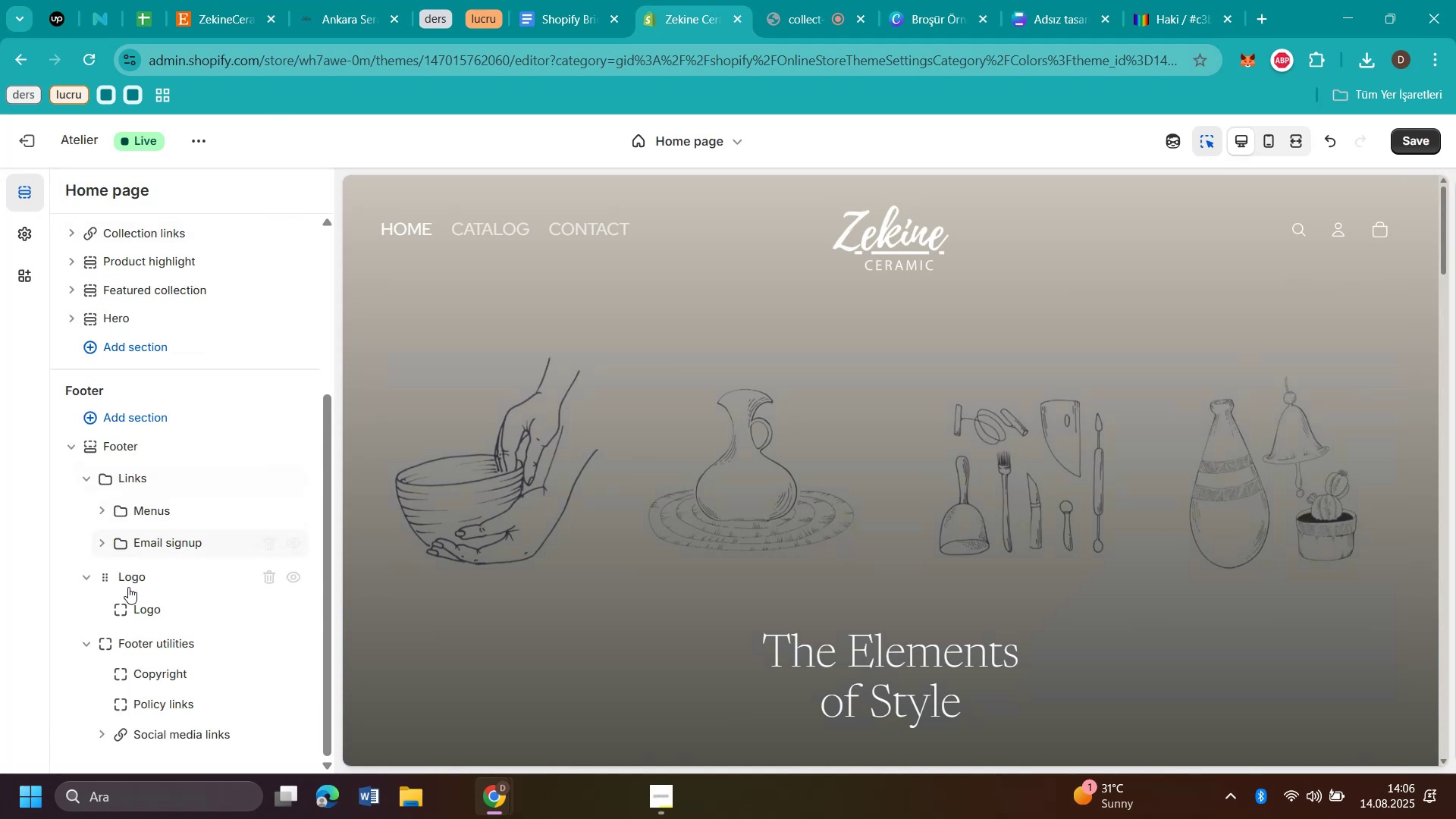 
mouse_move([305, 572])
 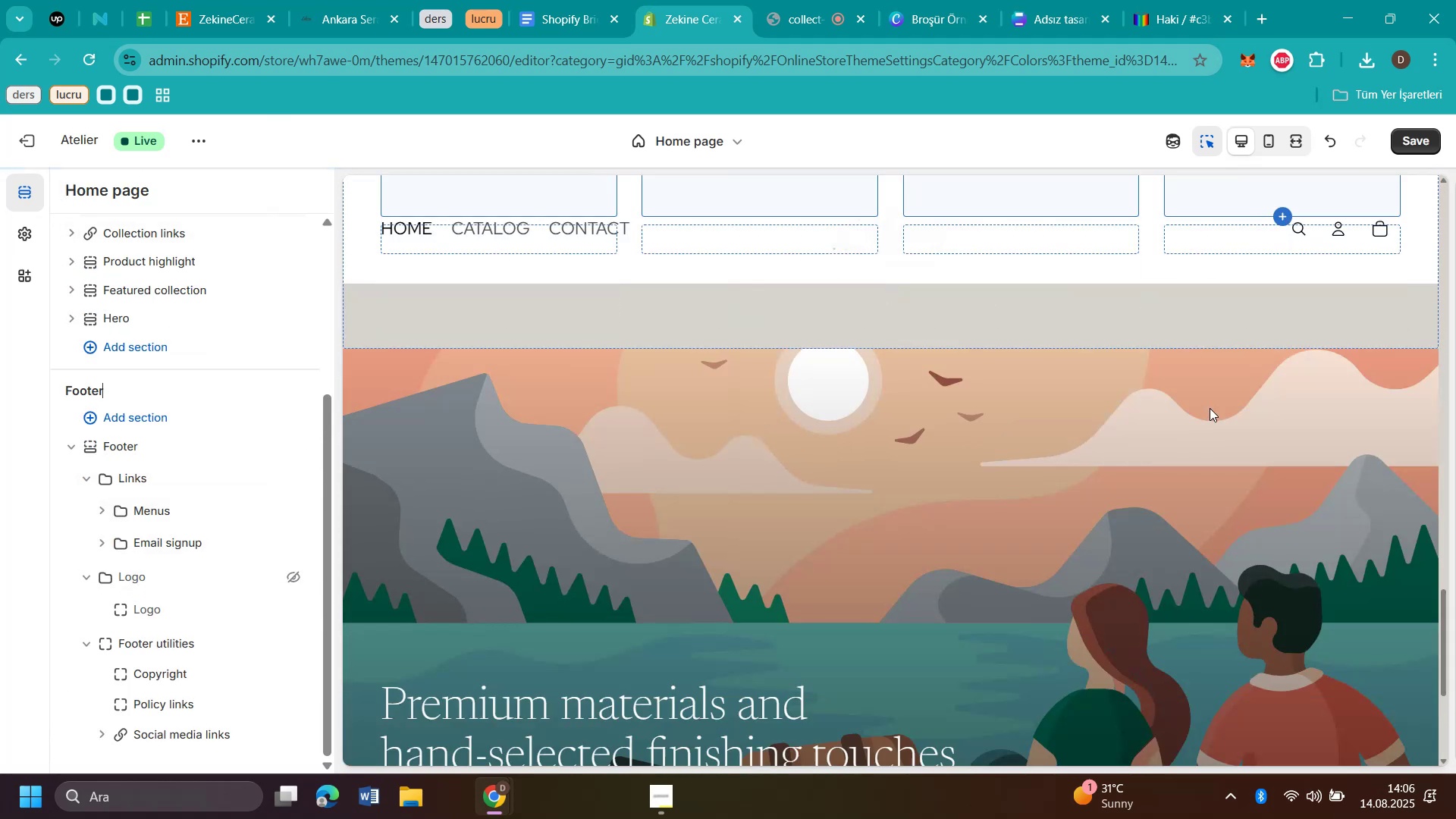 
scroll: coordinate [1210, 408], scroll_direction: down, amount: 6.0
 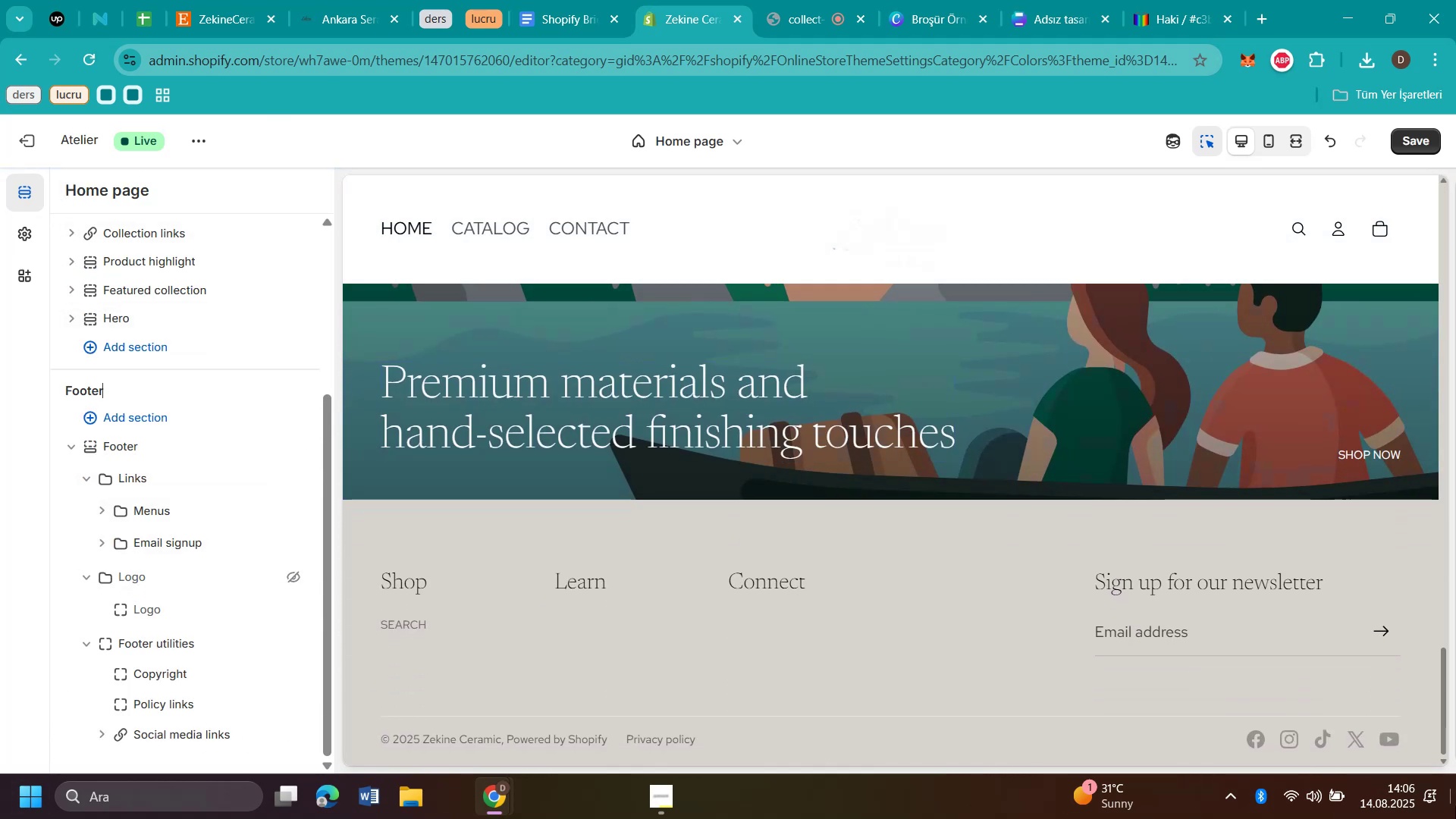 
scroll: coordinate [864, 463], scroll_direction: up, amount: 42.0
 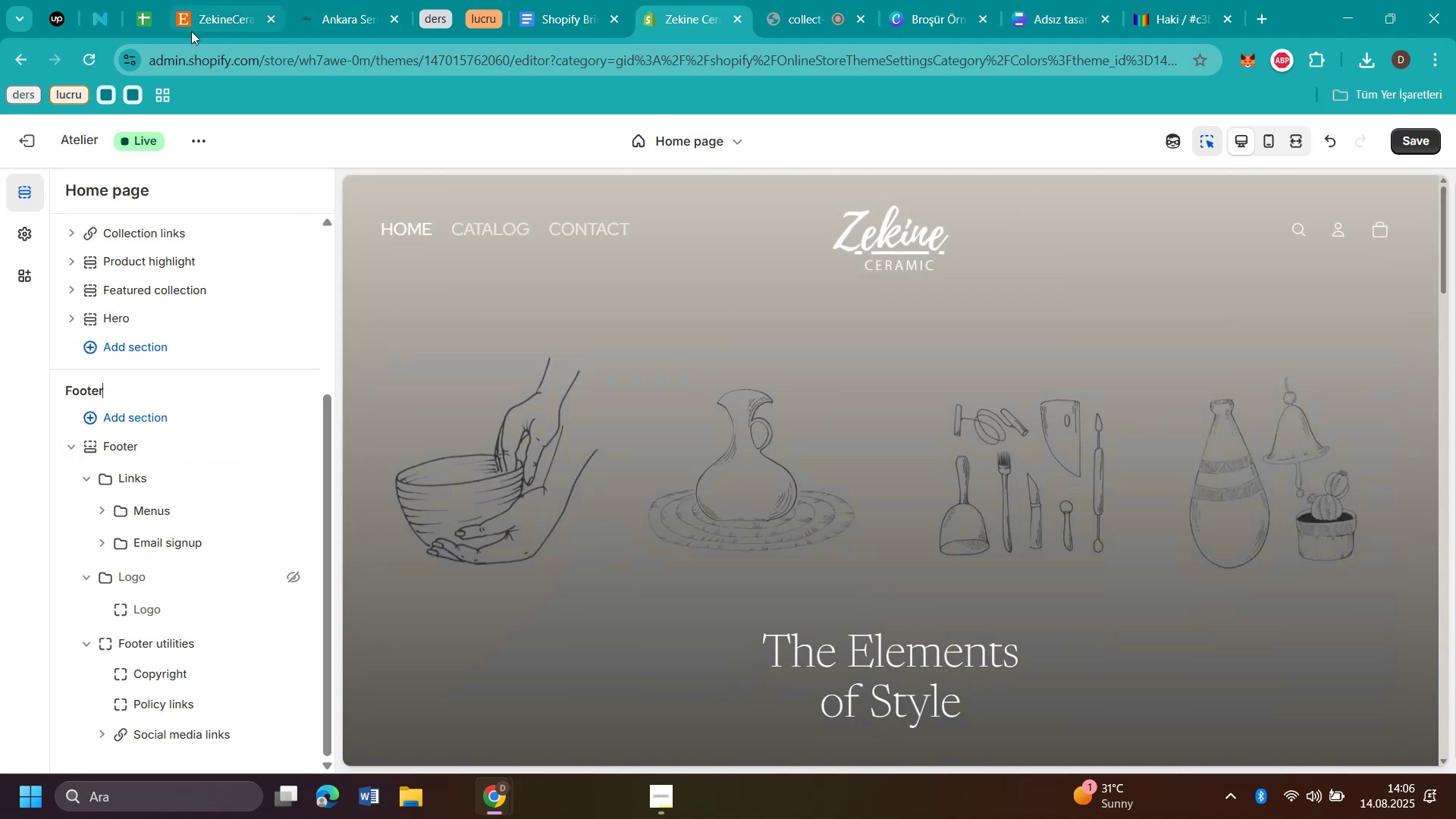 
left_click([204, 21])
 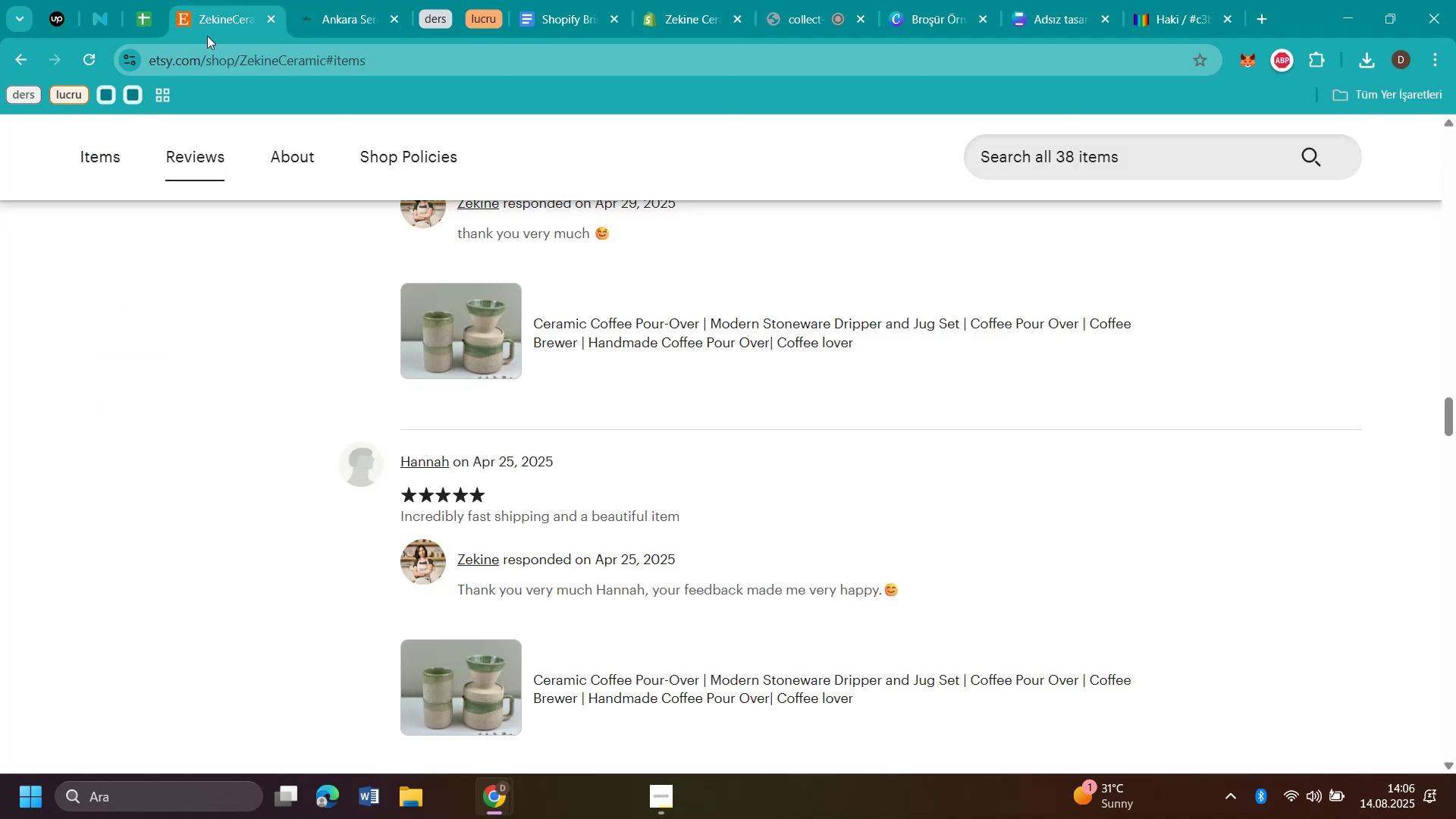 
scroll: coordinate [789, 366], scroll_direction: up, amount: 9.0
 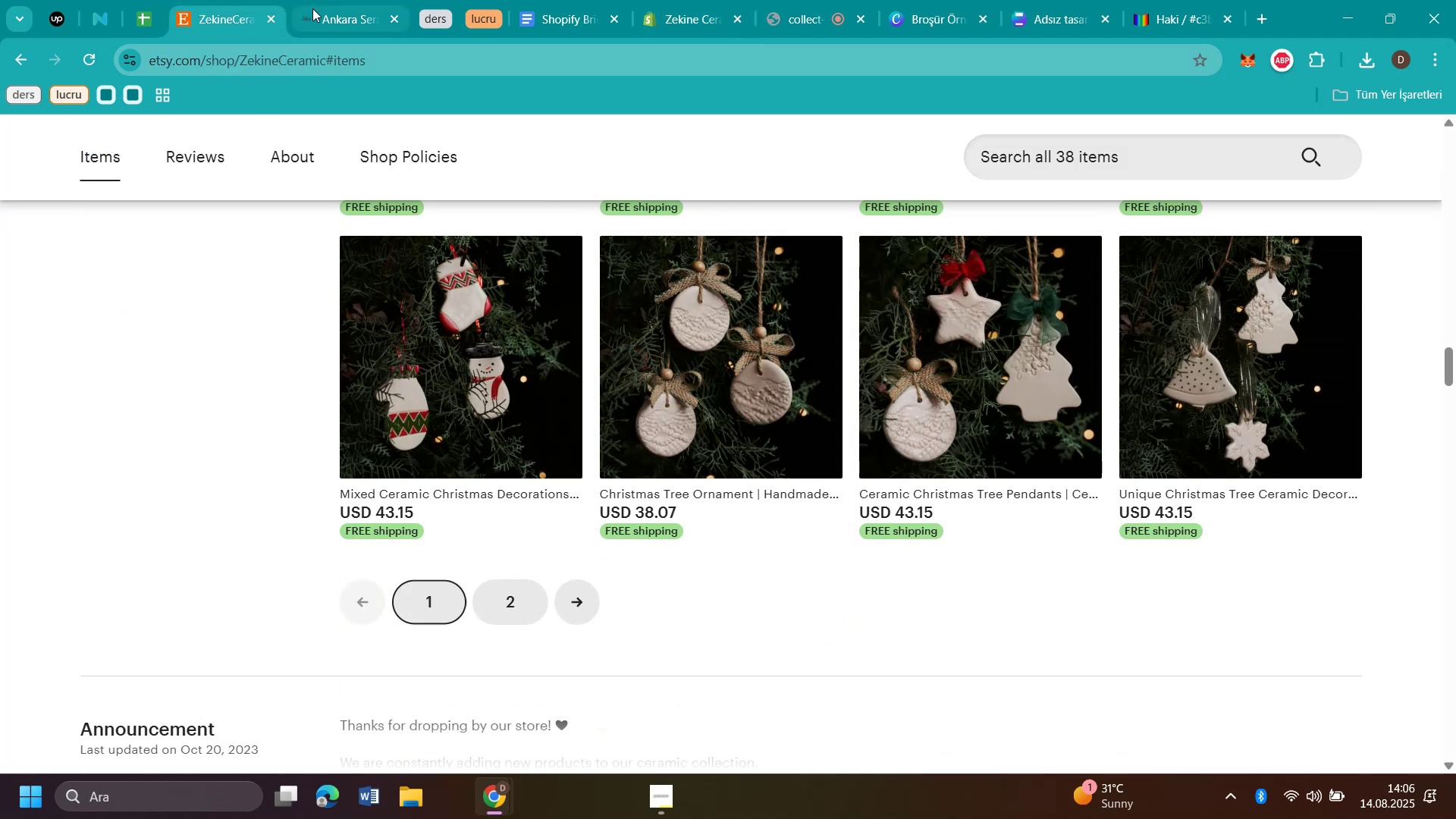 
left_click([312, 8])
 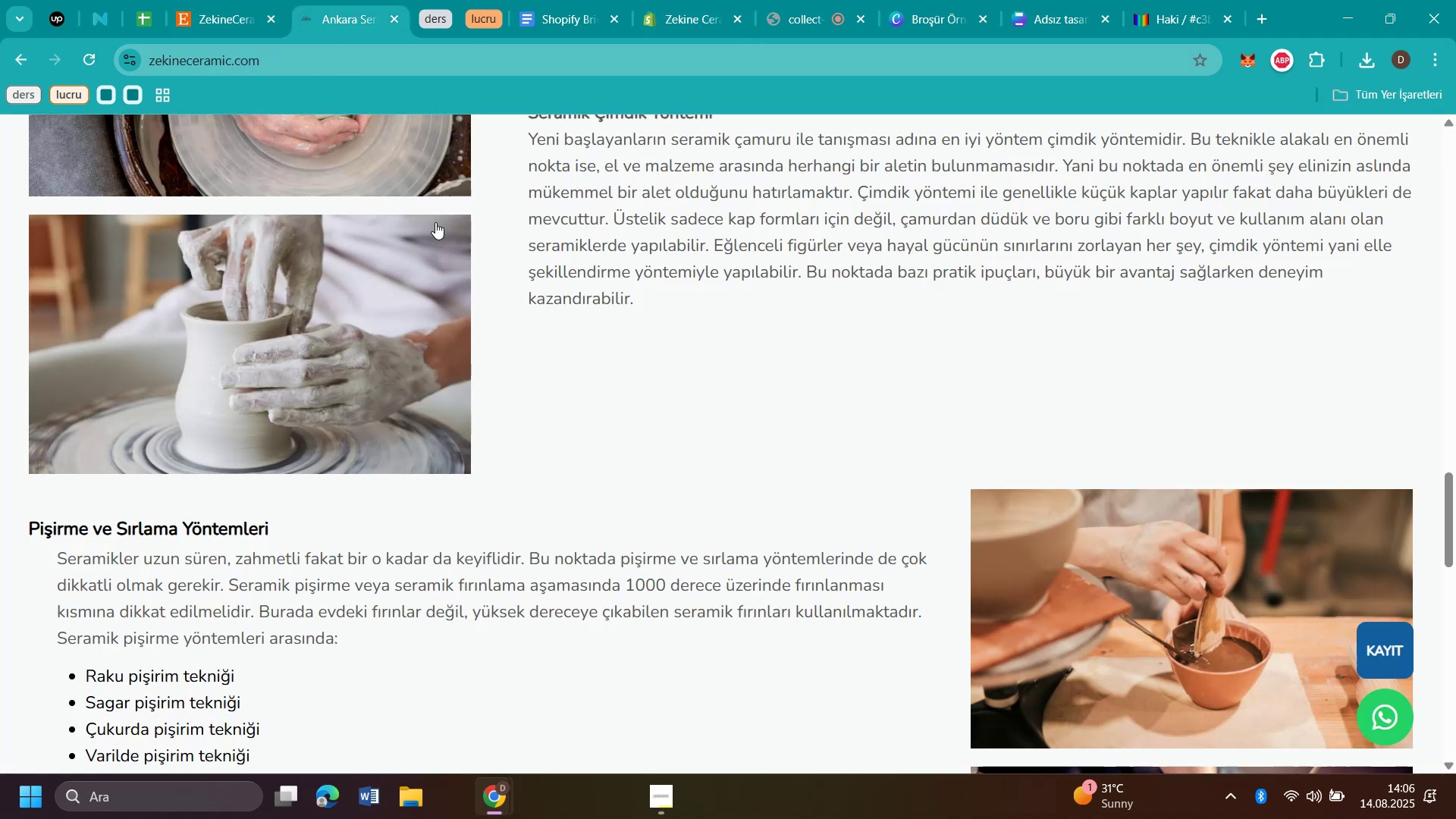 
scroll: coordinate [580, 365], scroll_direction: up, amount: 30.0
 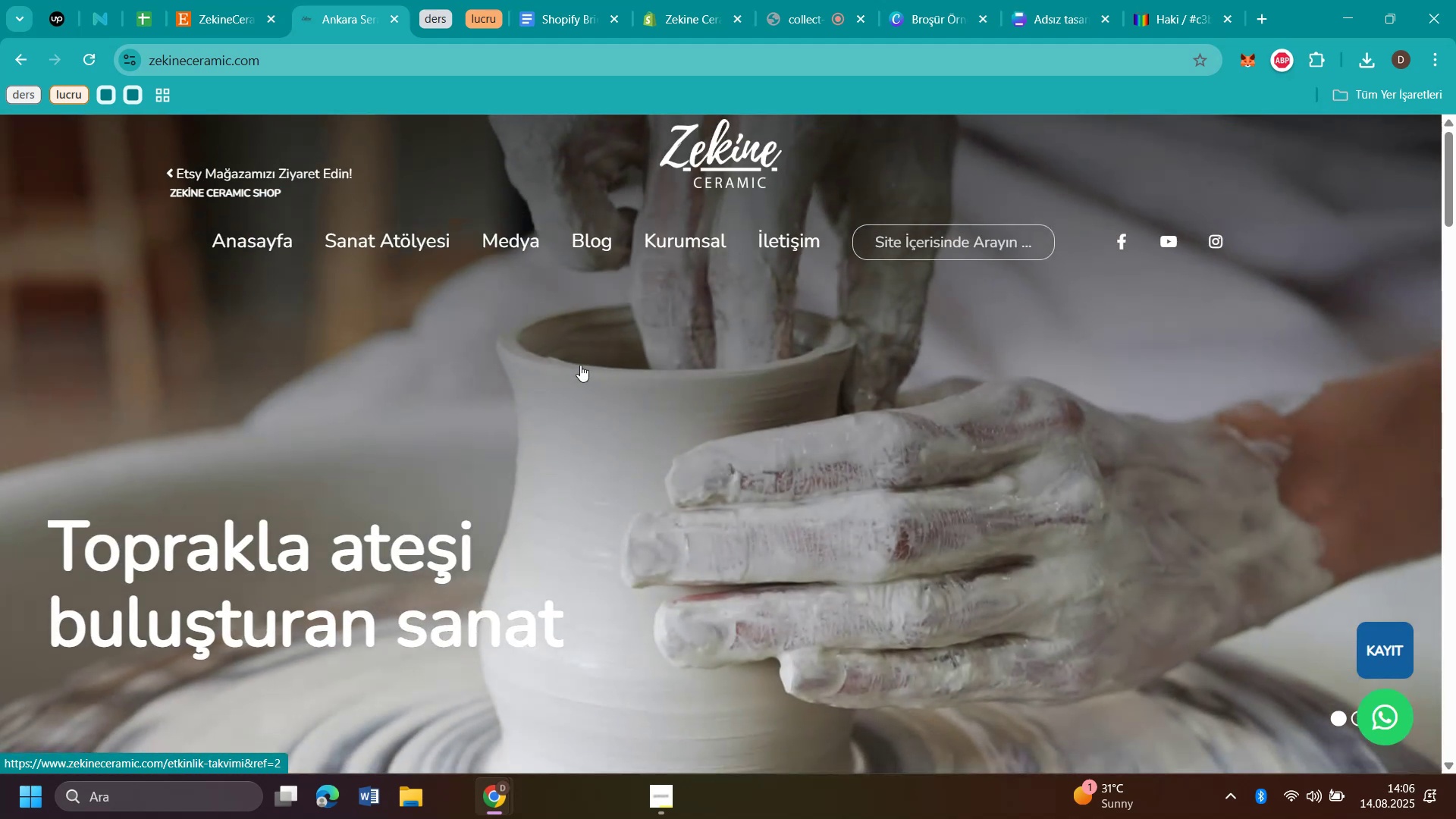 
scroll: coordinate [580, 365], scroll_direction: down, amount: 8.0
 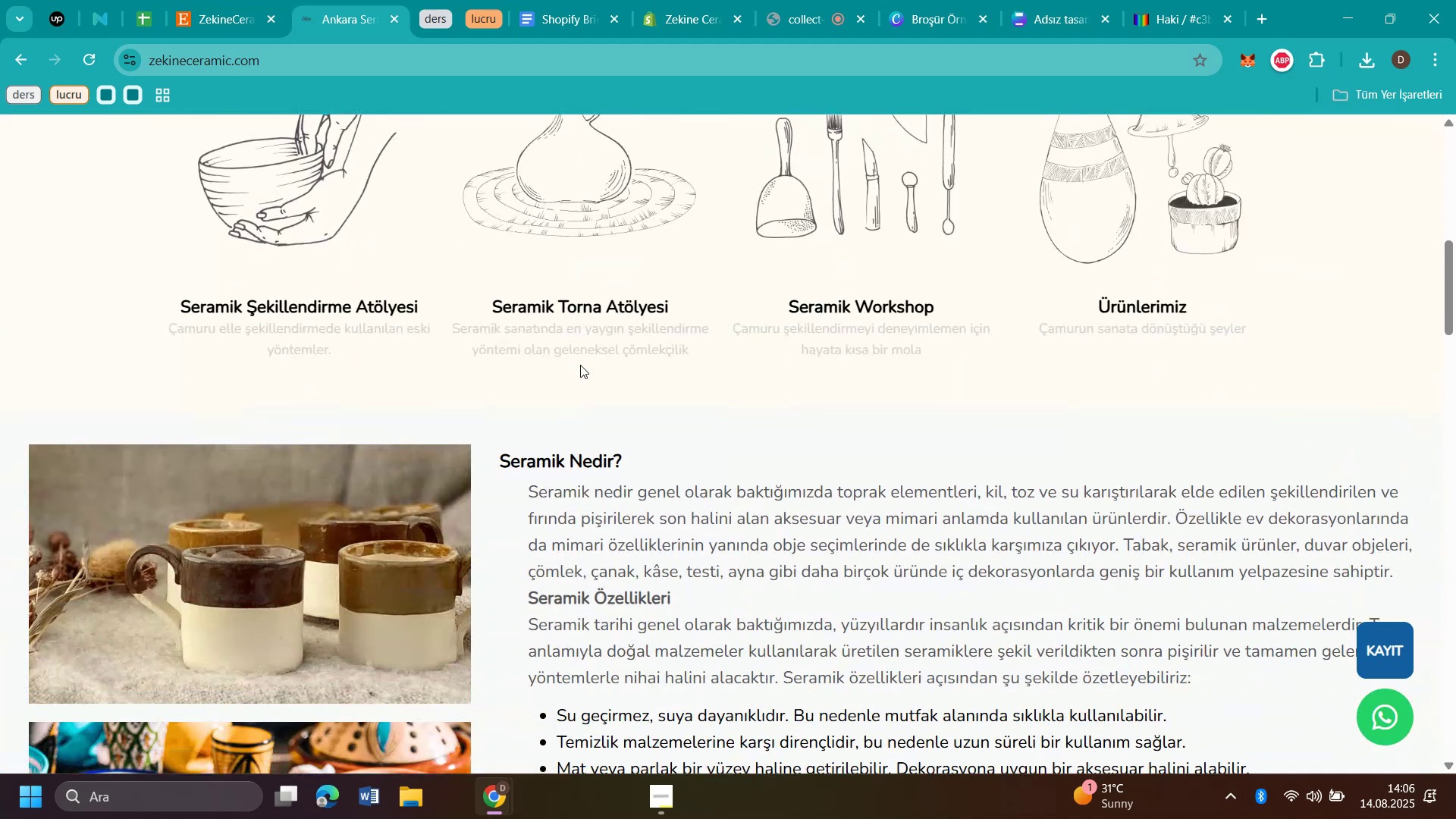 
scroll: coordinate [580, 365], scroll_direction: up, amount: 2.0
 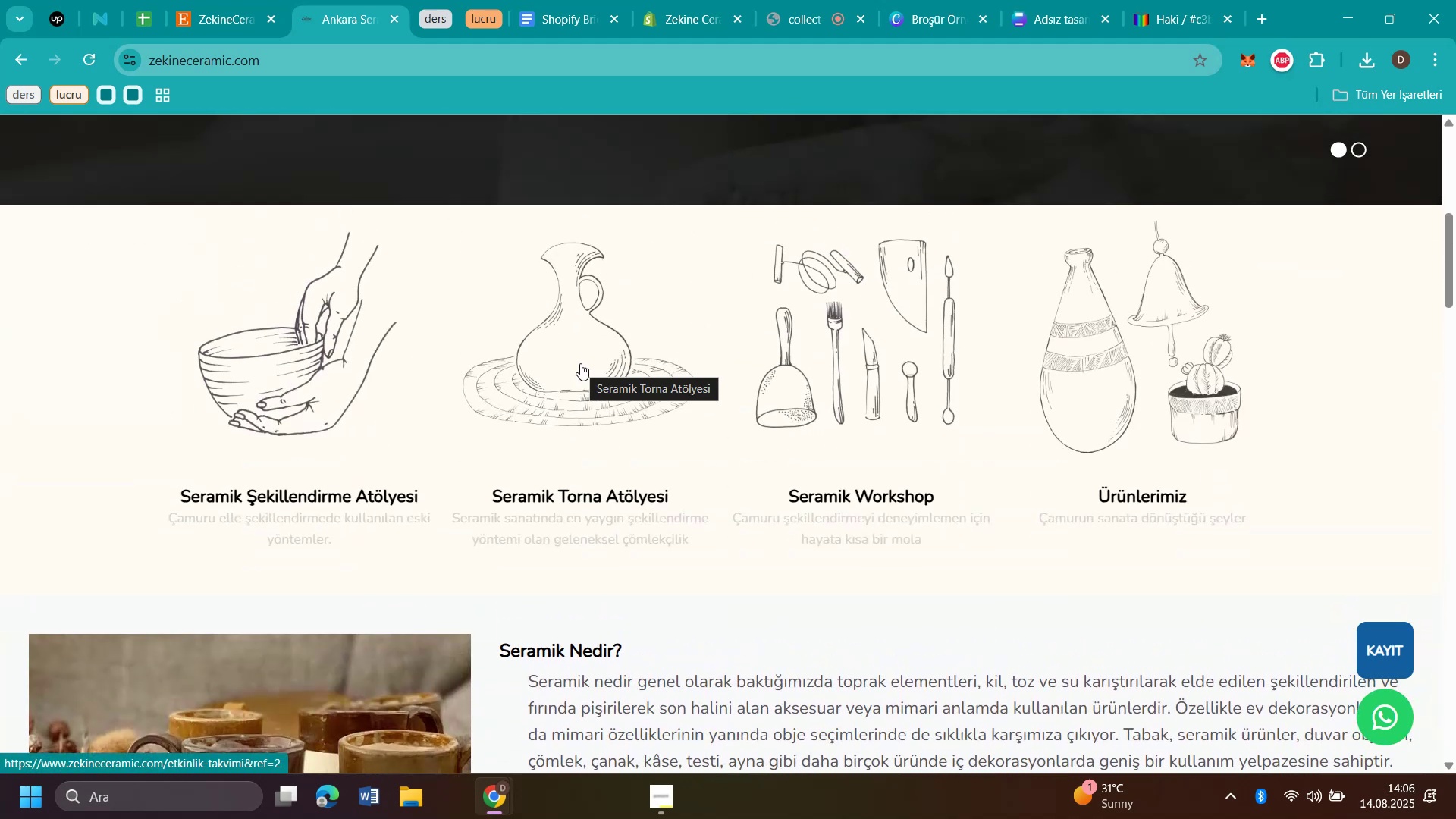 
wait(7.24)
 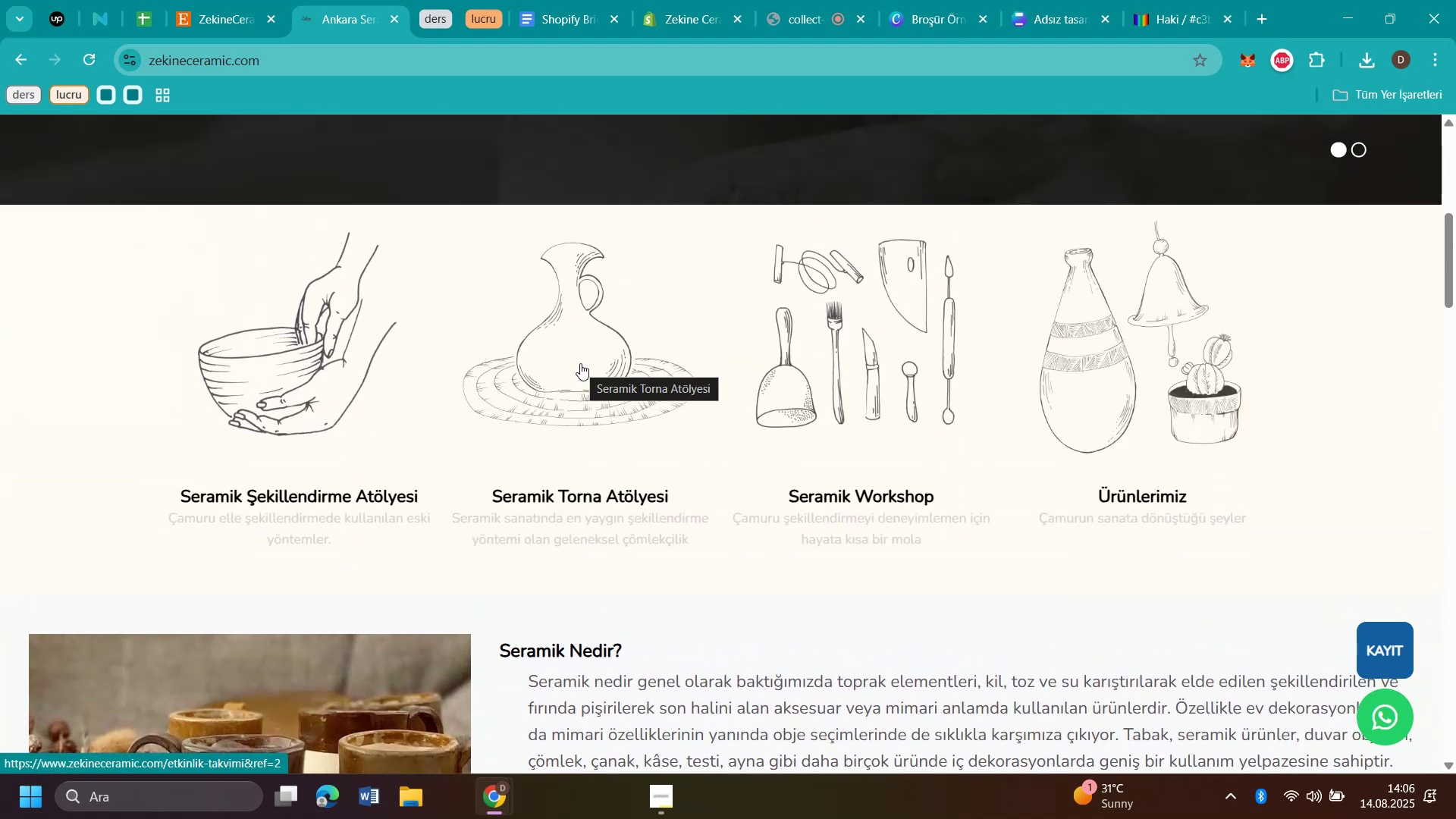 
scroll: coordinate [580, 363], scroll_direction: up, amount: 5.0
 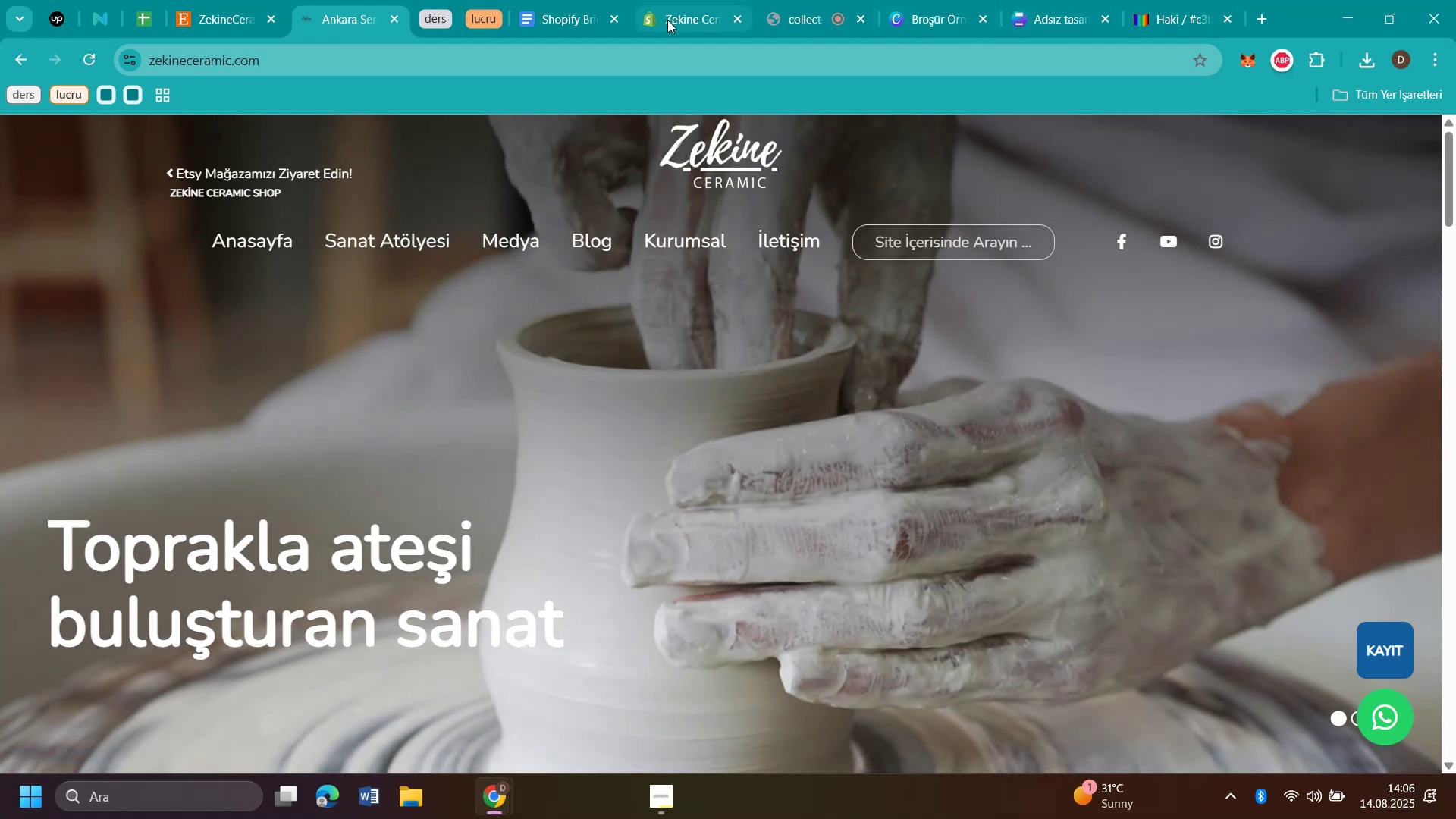 
wait(5.71)
 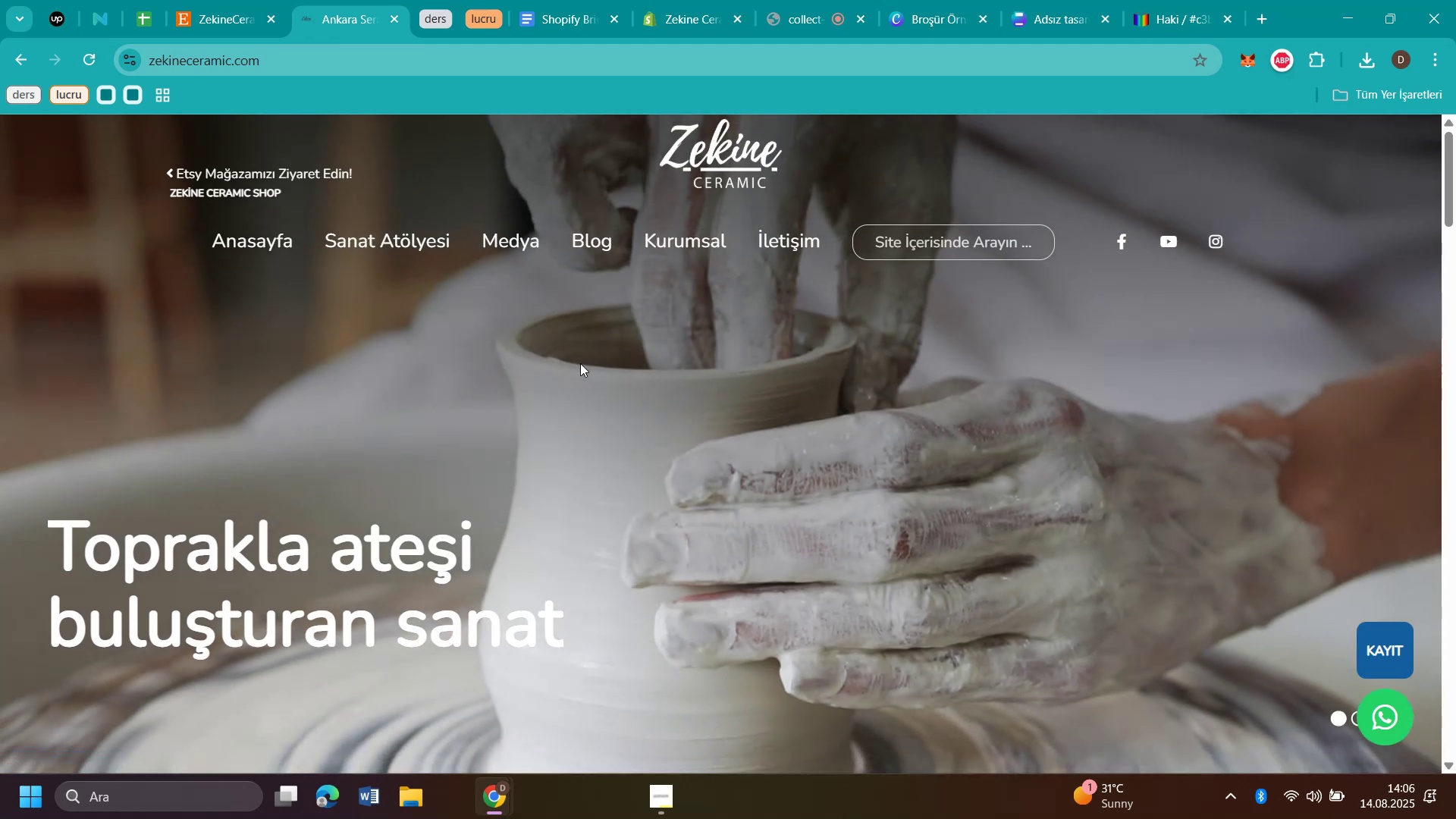 
left_click([672, 300])
 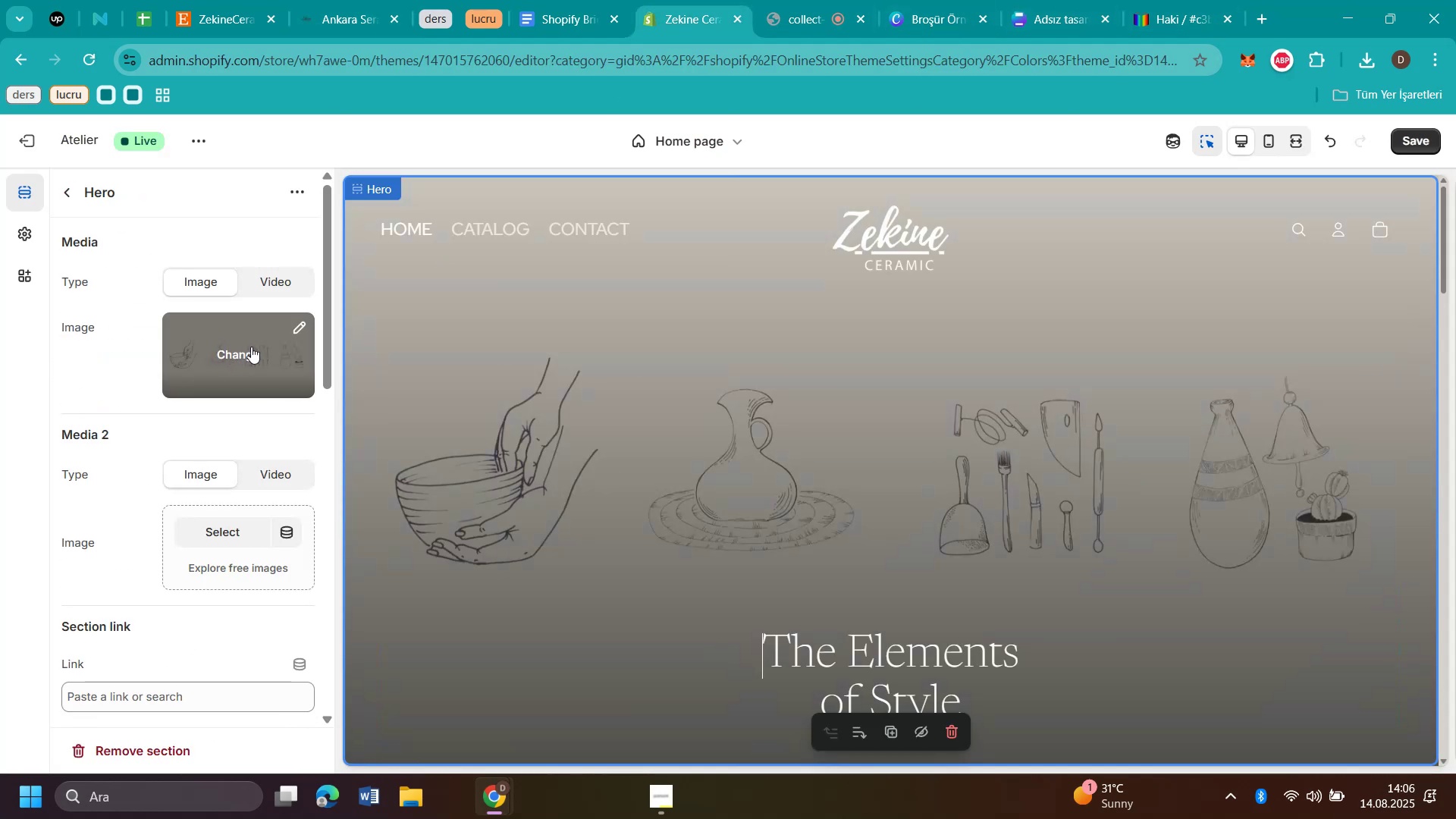 
left_click([253, 353])
 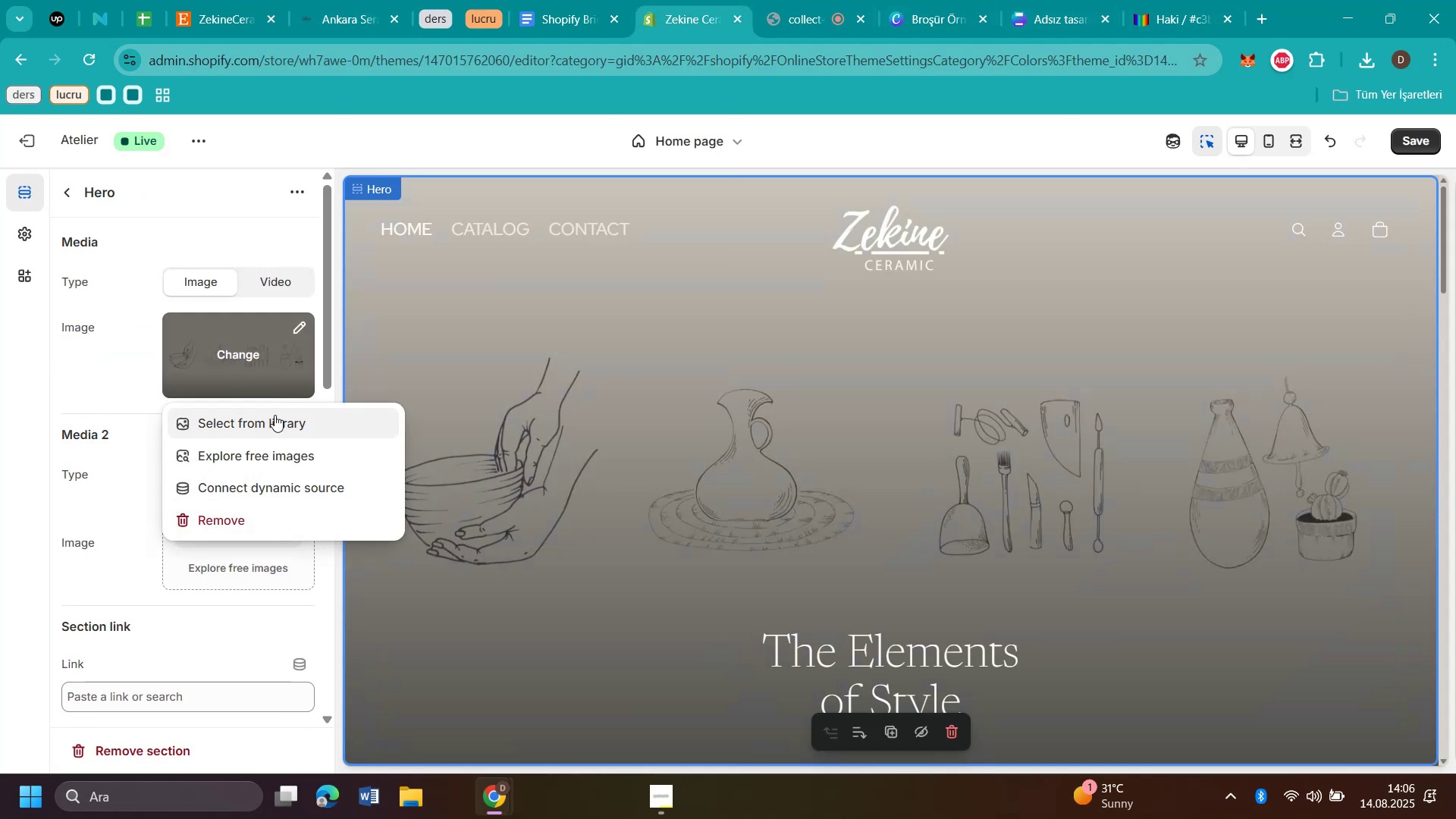 
left_click([275, 415])
 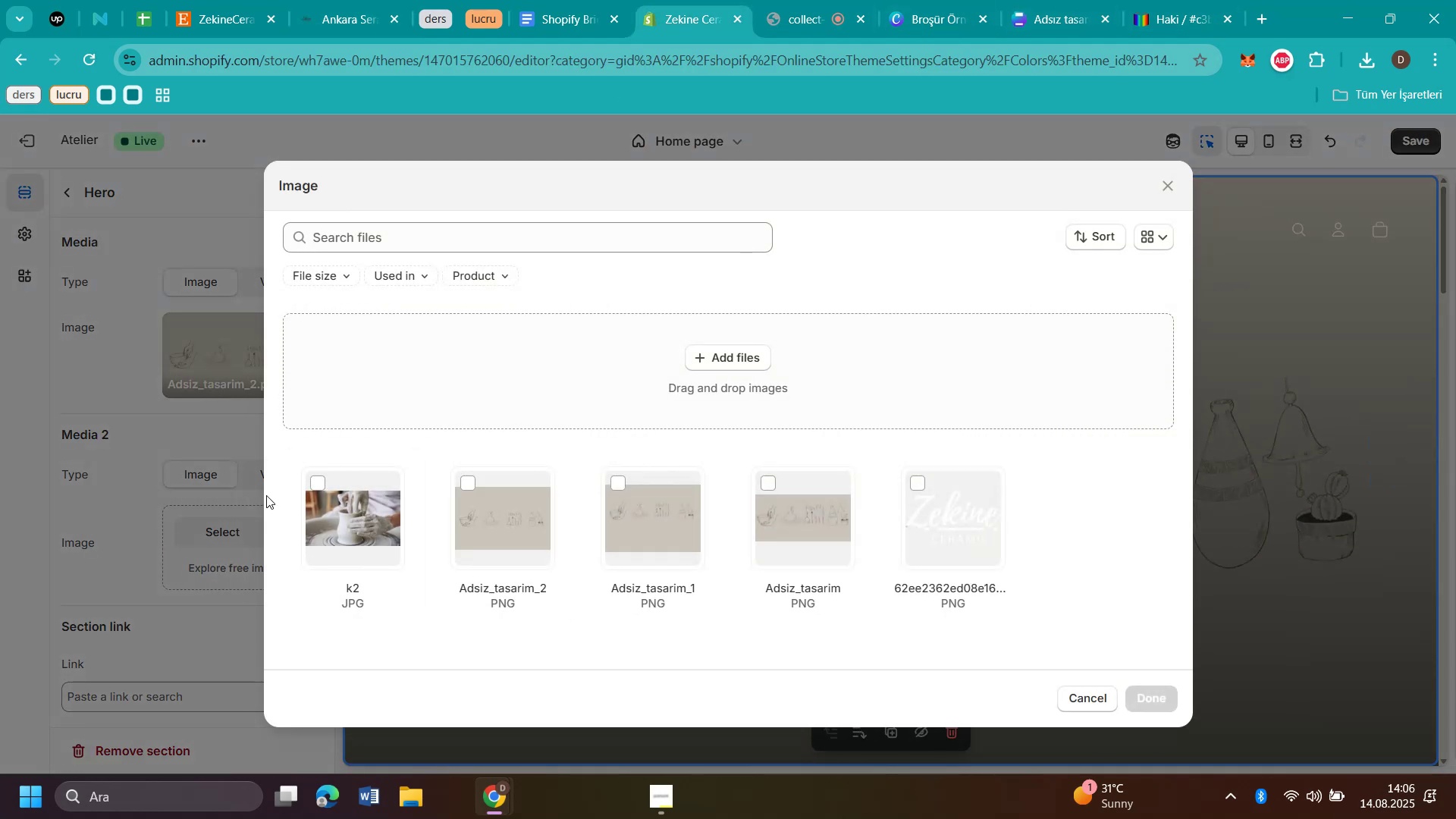 
left_click([359, 510])
 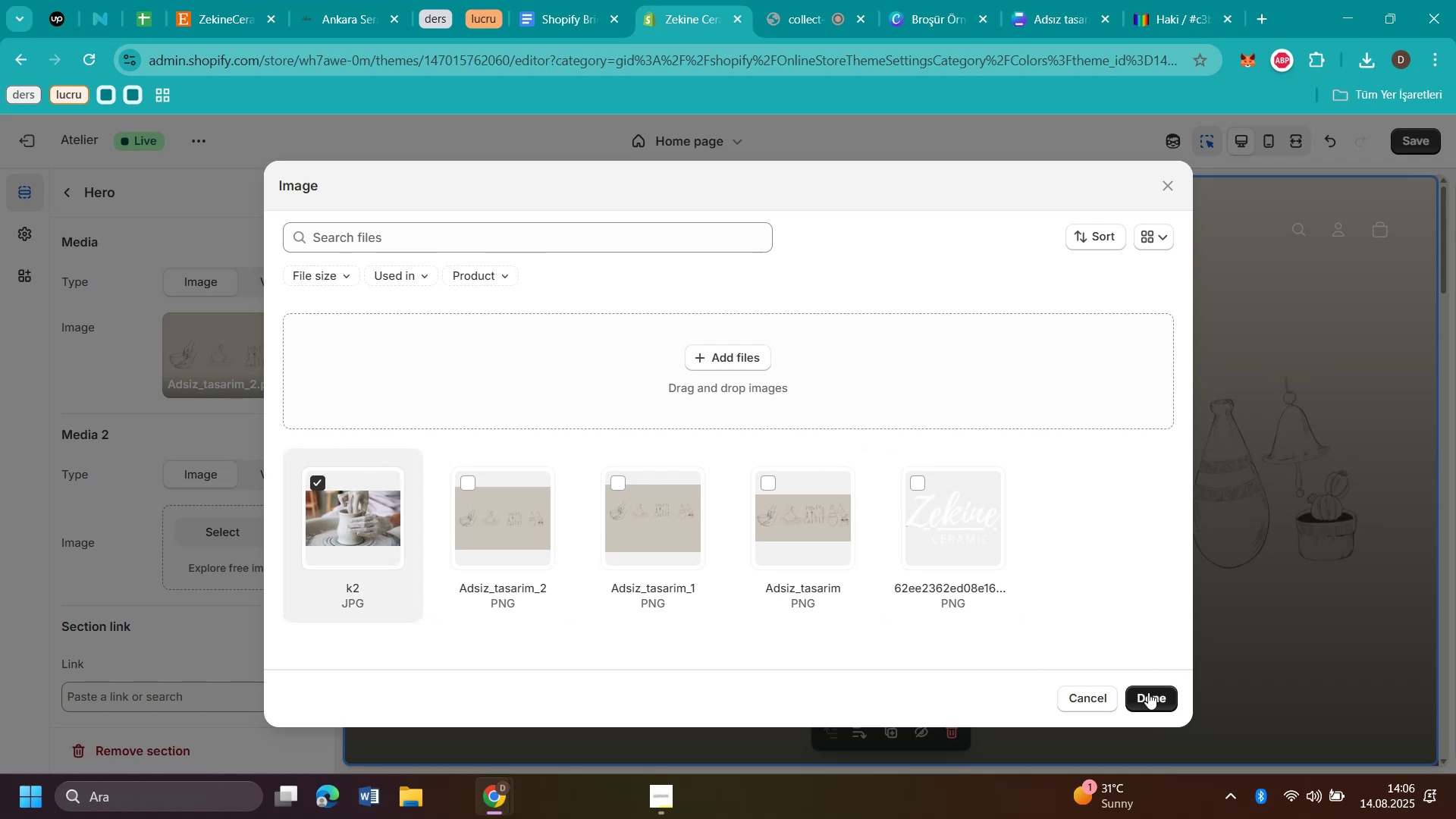 
left_click([1152, 701])
 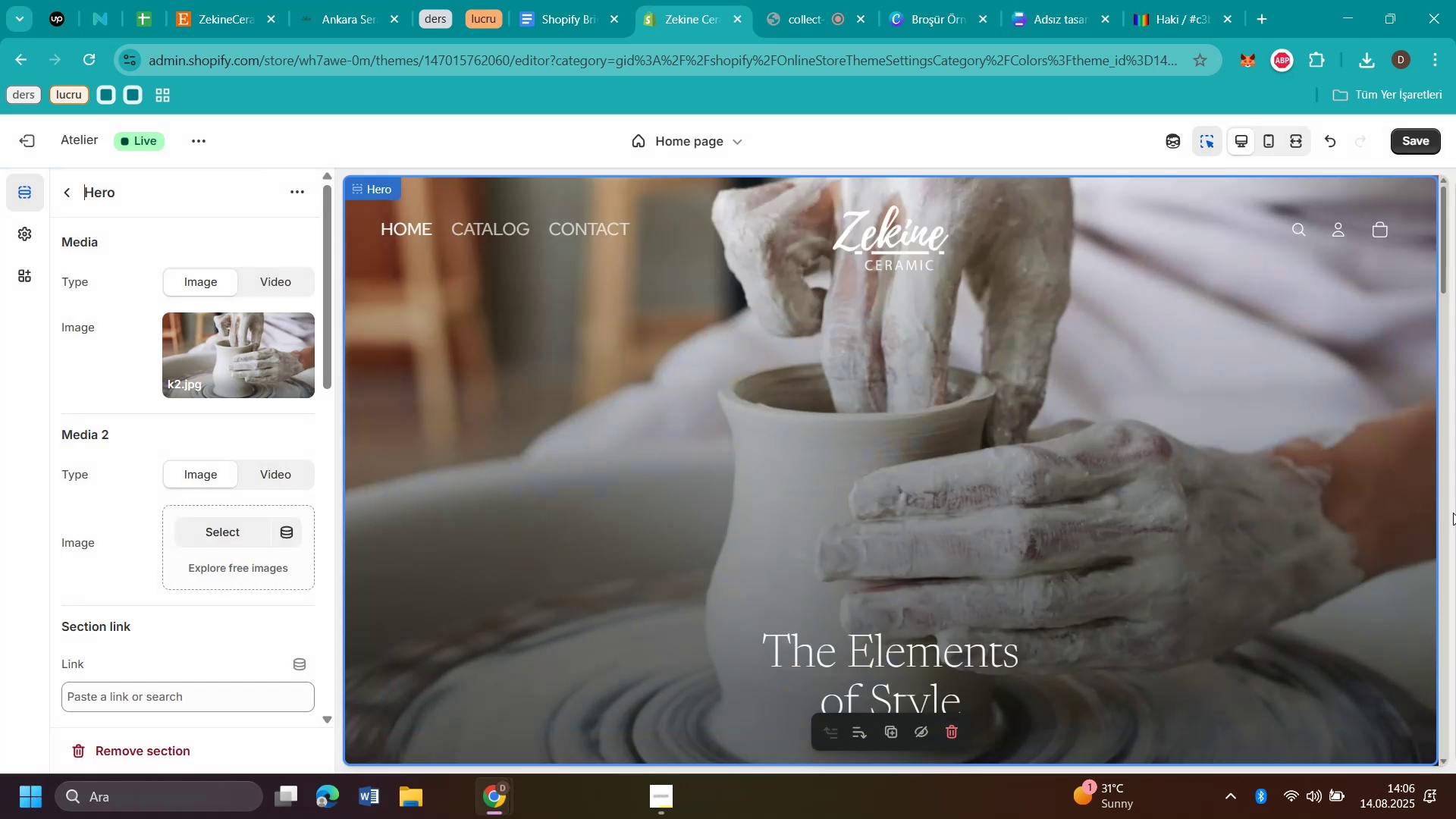 
scroll: coordinate [1416, 508], scroll_direction: none, amount: 0.0
 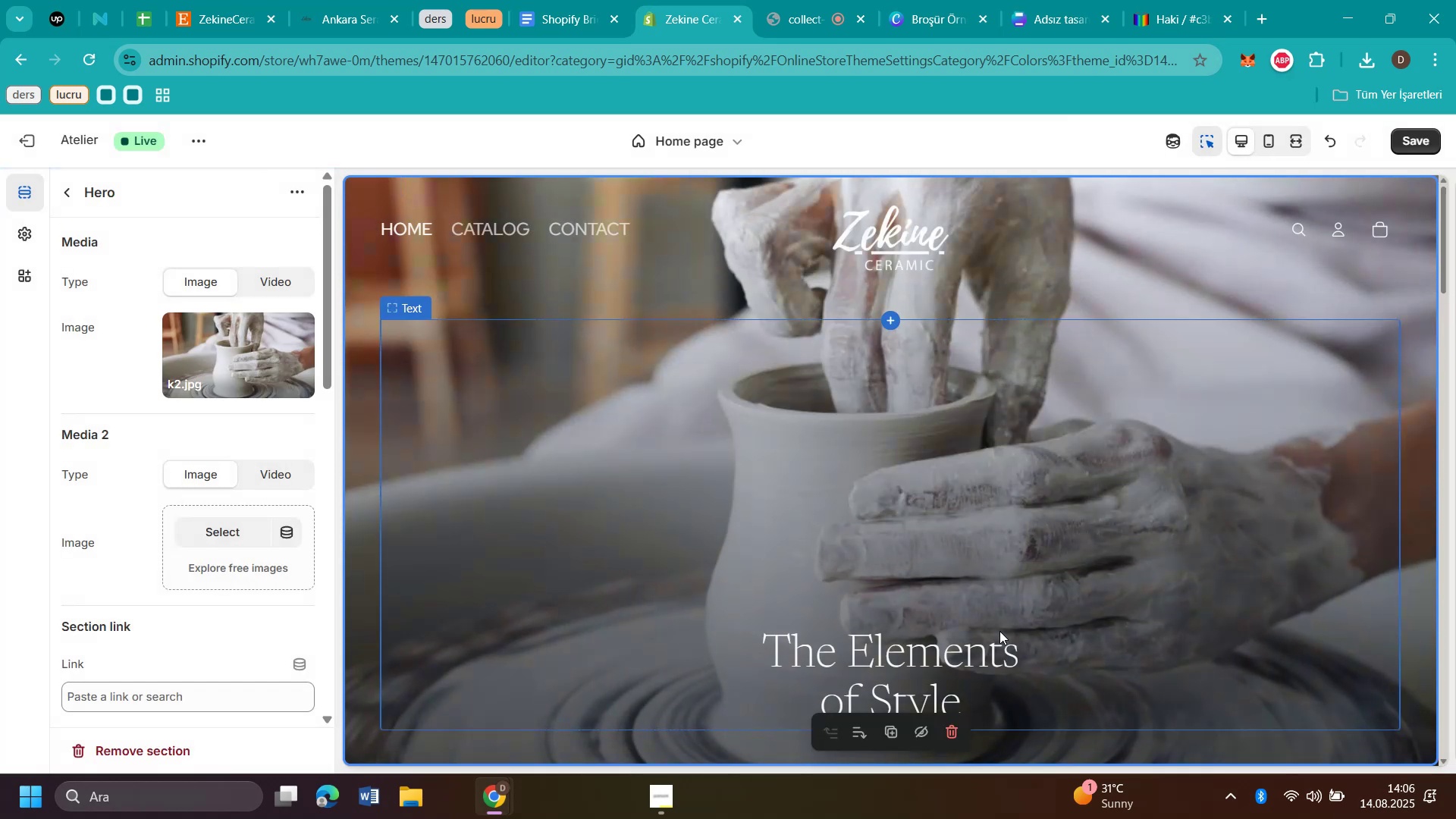 
left_click([940, 664])
 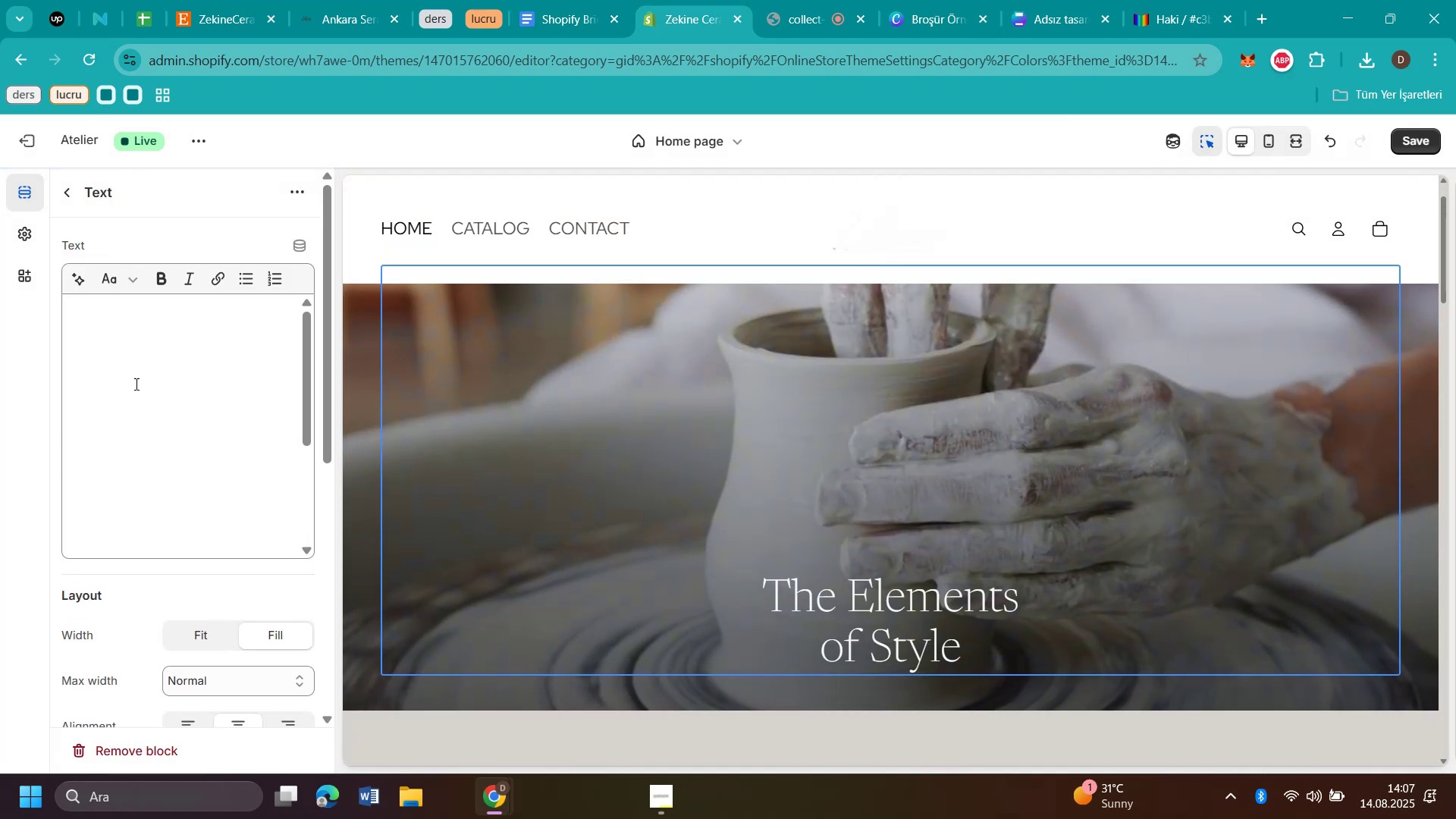 
left_click([112, 400])
 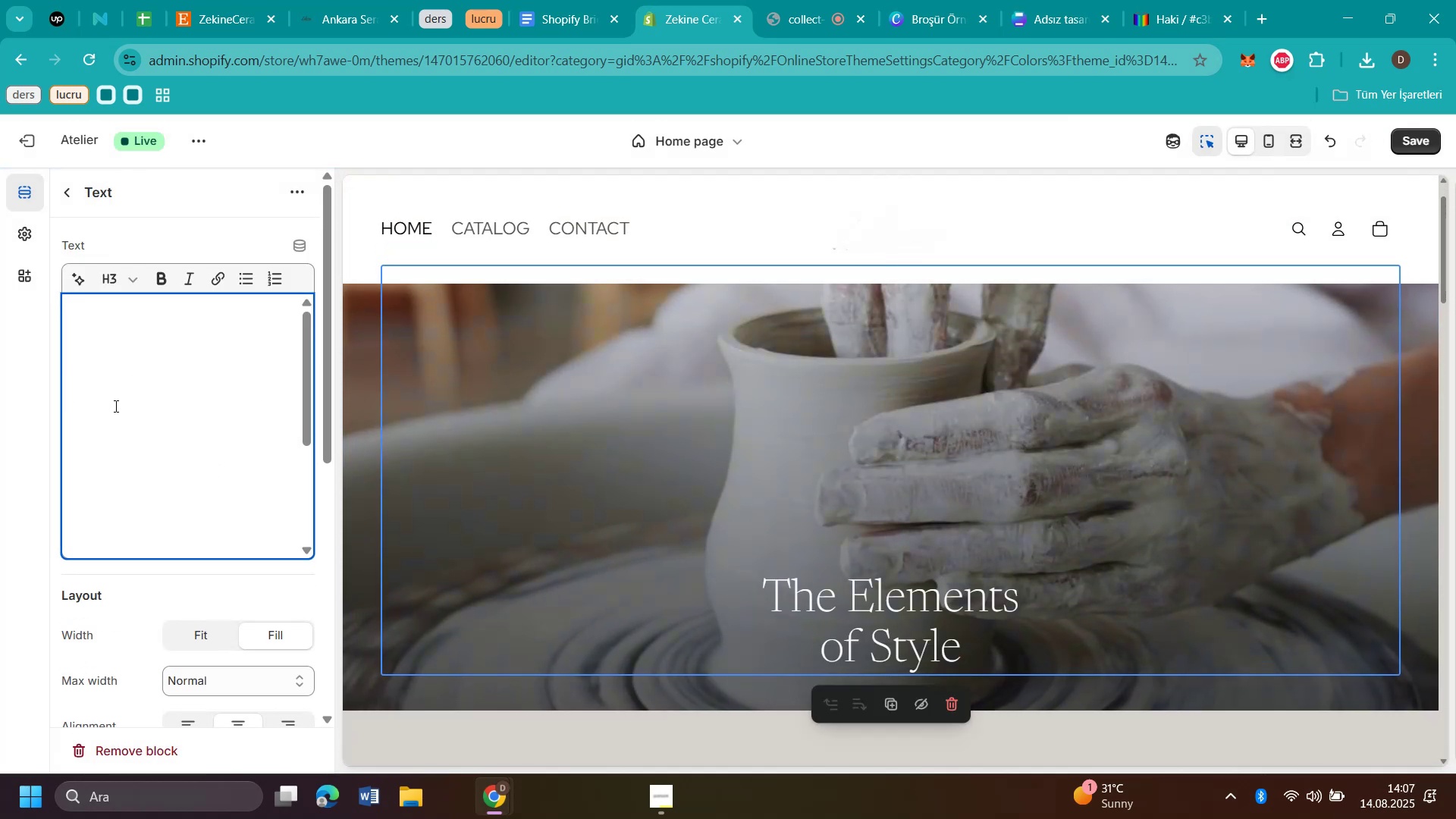 
key(Backspace)
 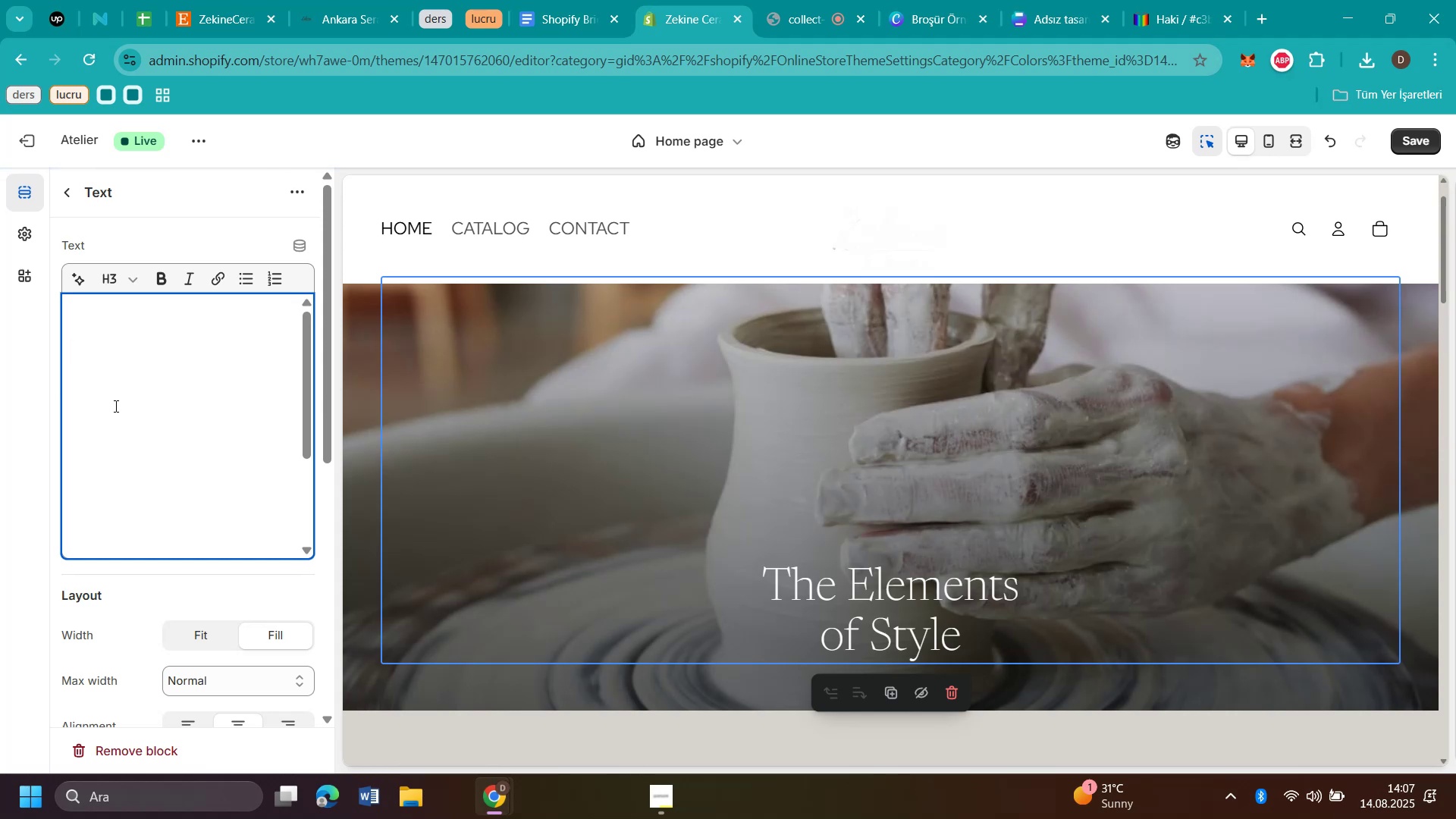 
scroll: coordinate [1190, 398], scroll_direction: up, amount: 7.0
 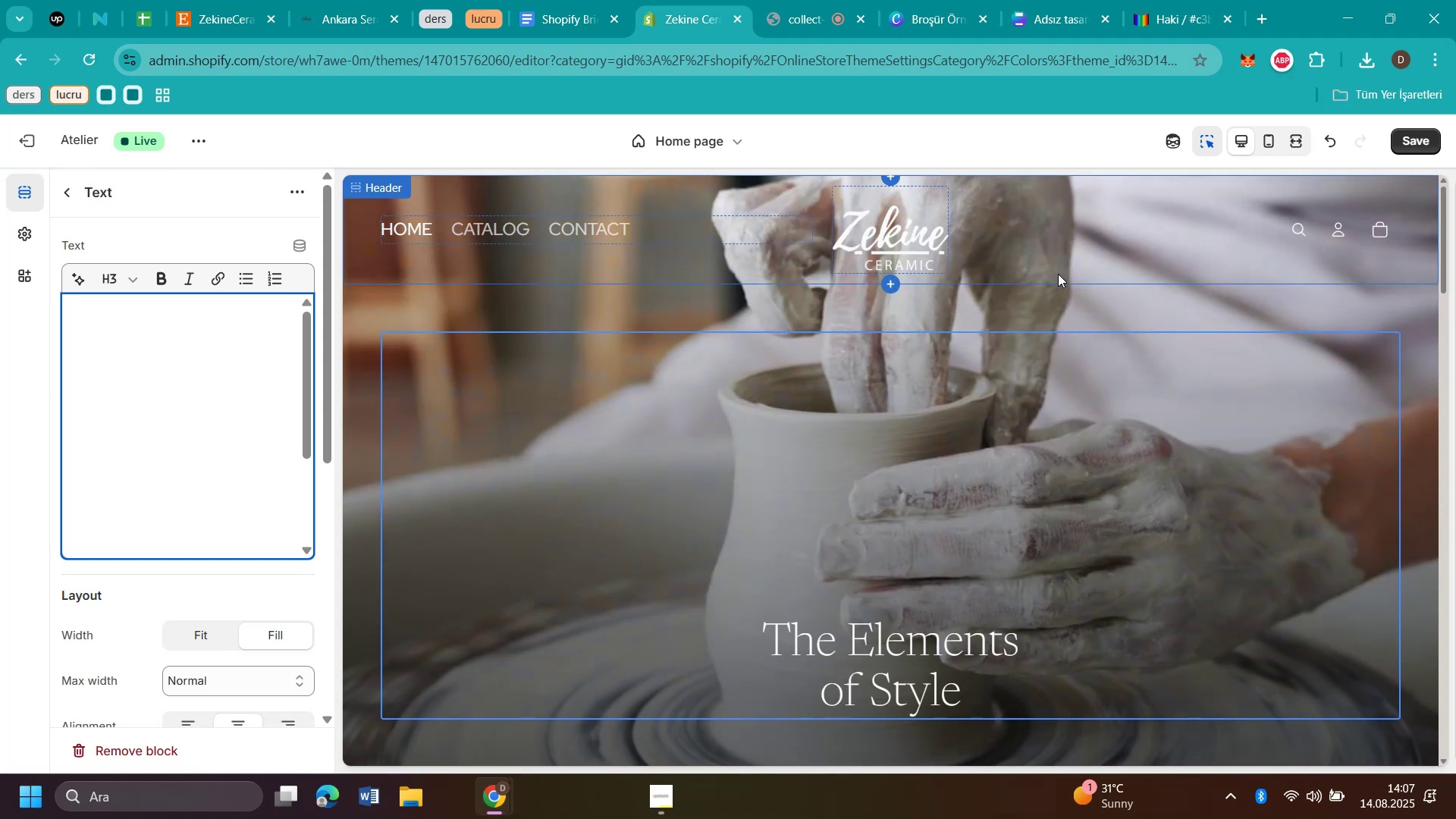 
left_click([1066, 305])
 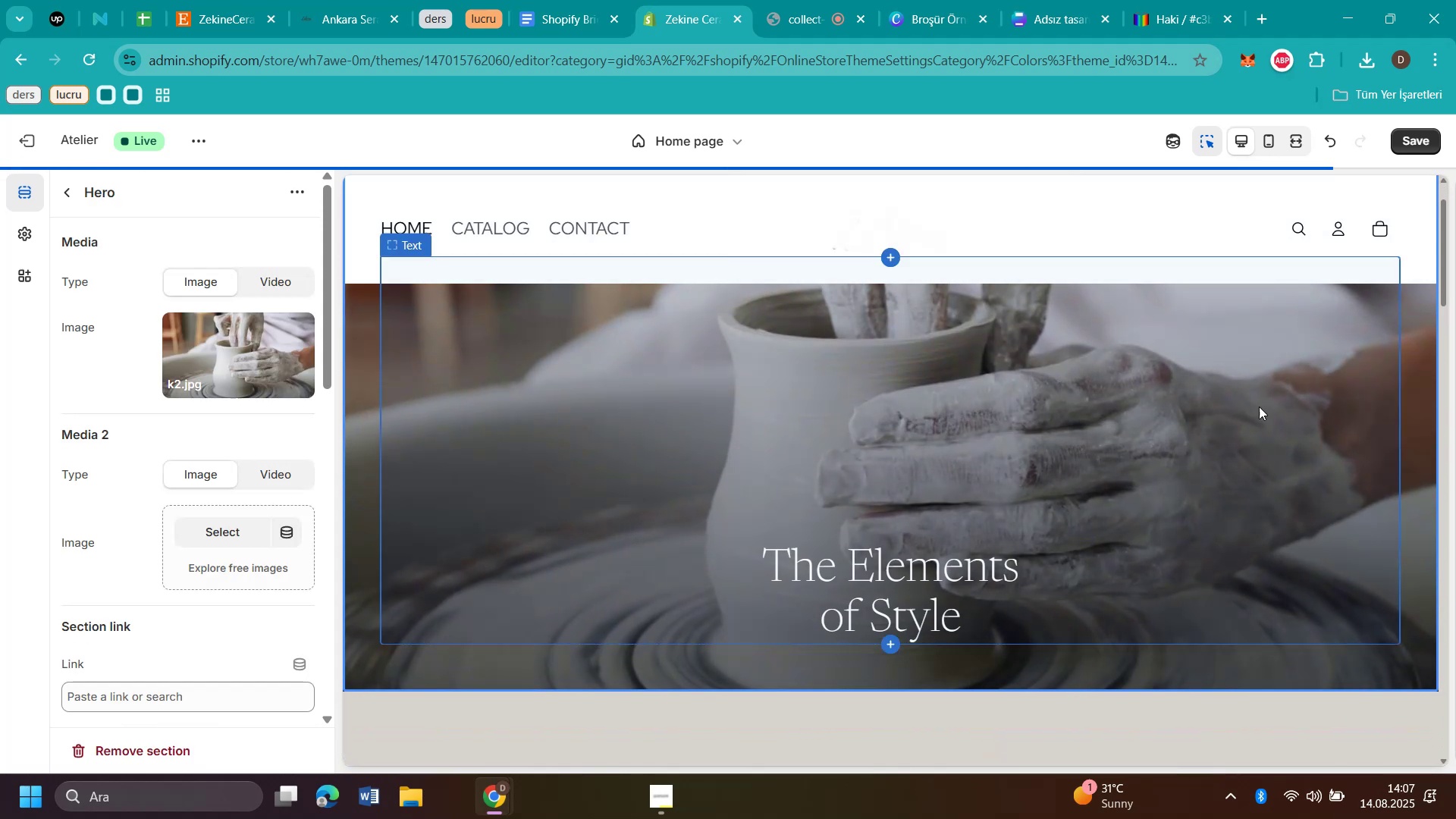 
scroll: coordinate [1290, 463], scroll_direction: up, amount: 5.0
 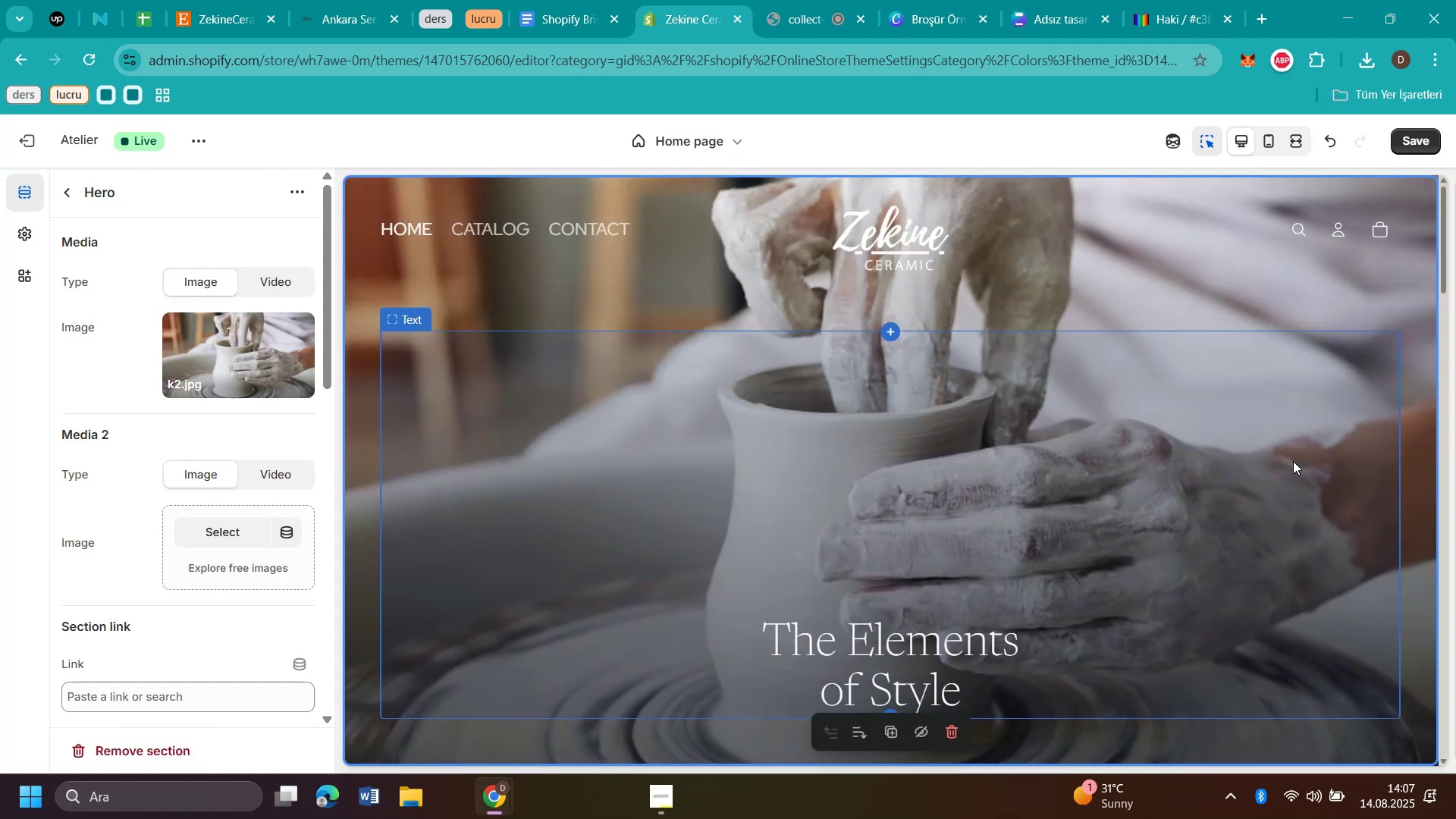 
scroll: coordinate [1293, 461], scroll_direction: down, amount: 3.0
 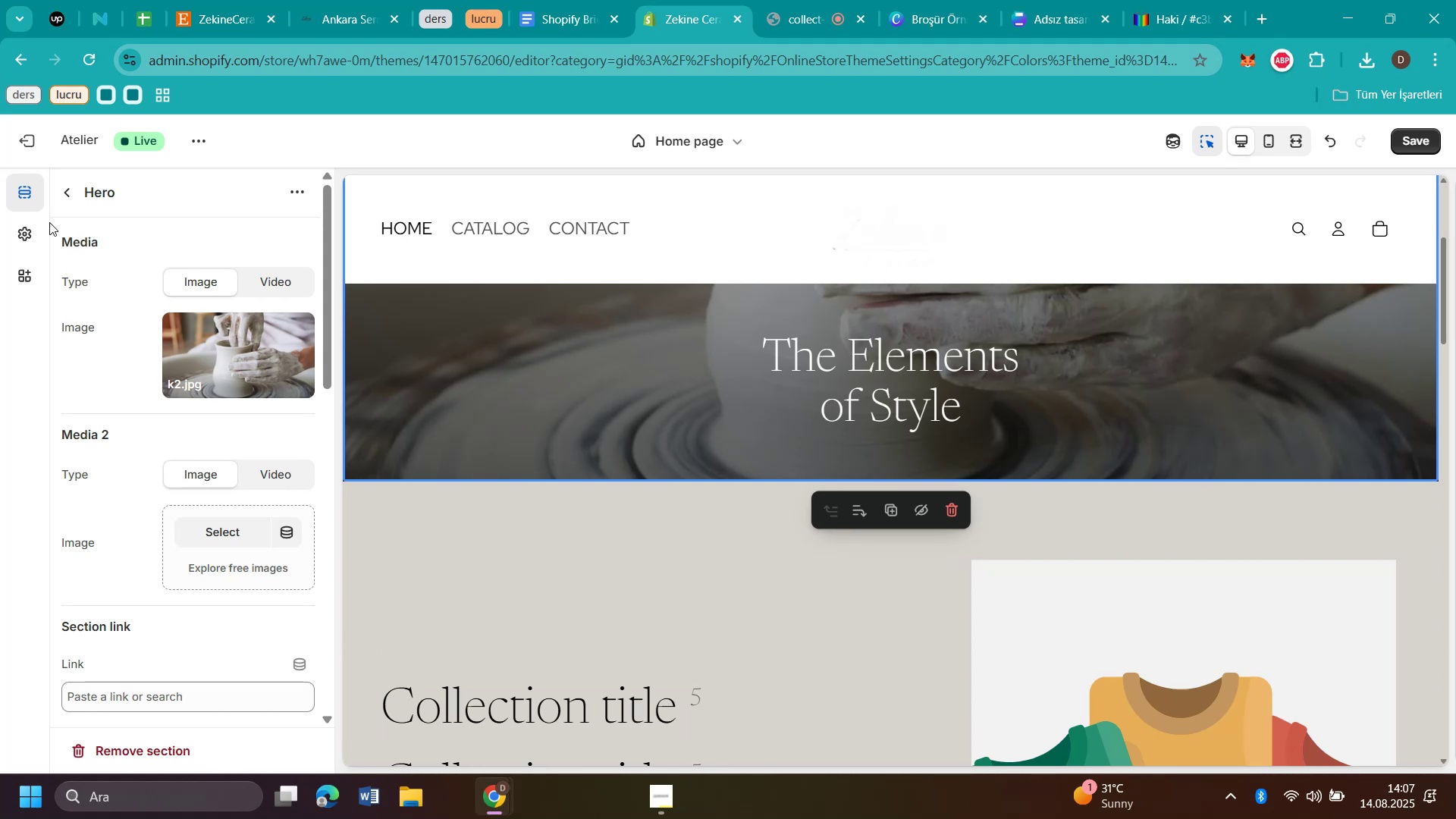 
left_click([62, 192])
 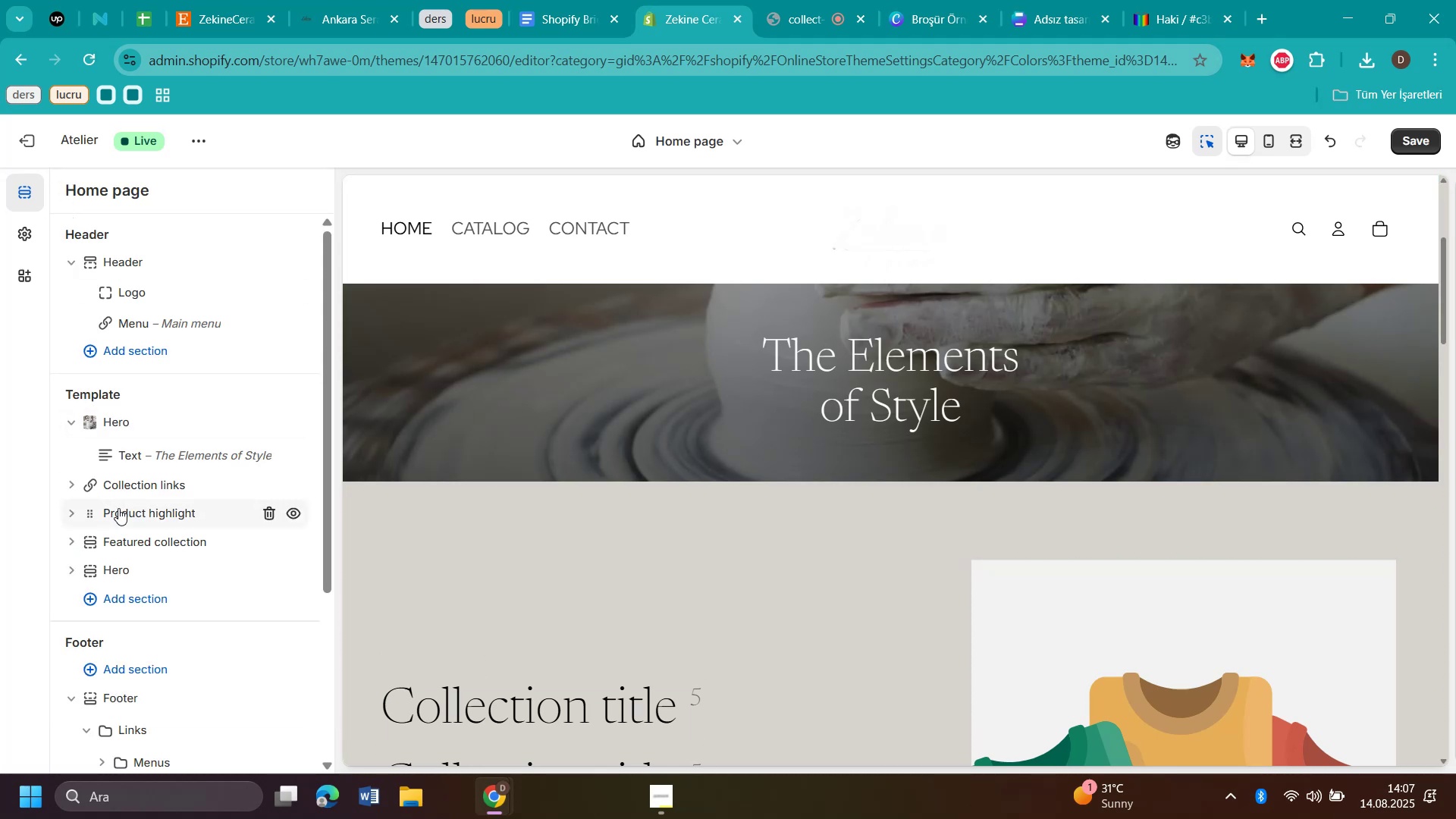 
scroll: coordinate [118, 508], scroll_direction: down, amount: 3.0
 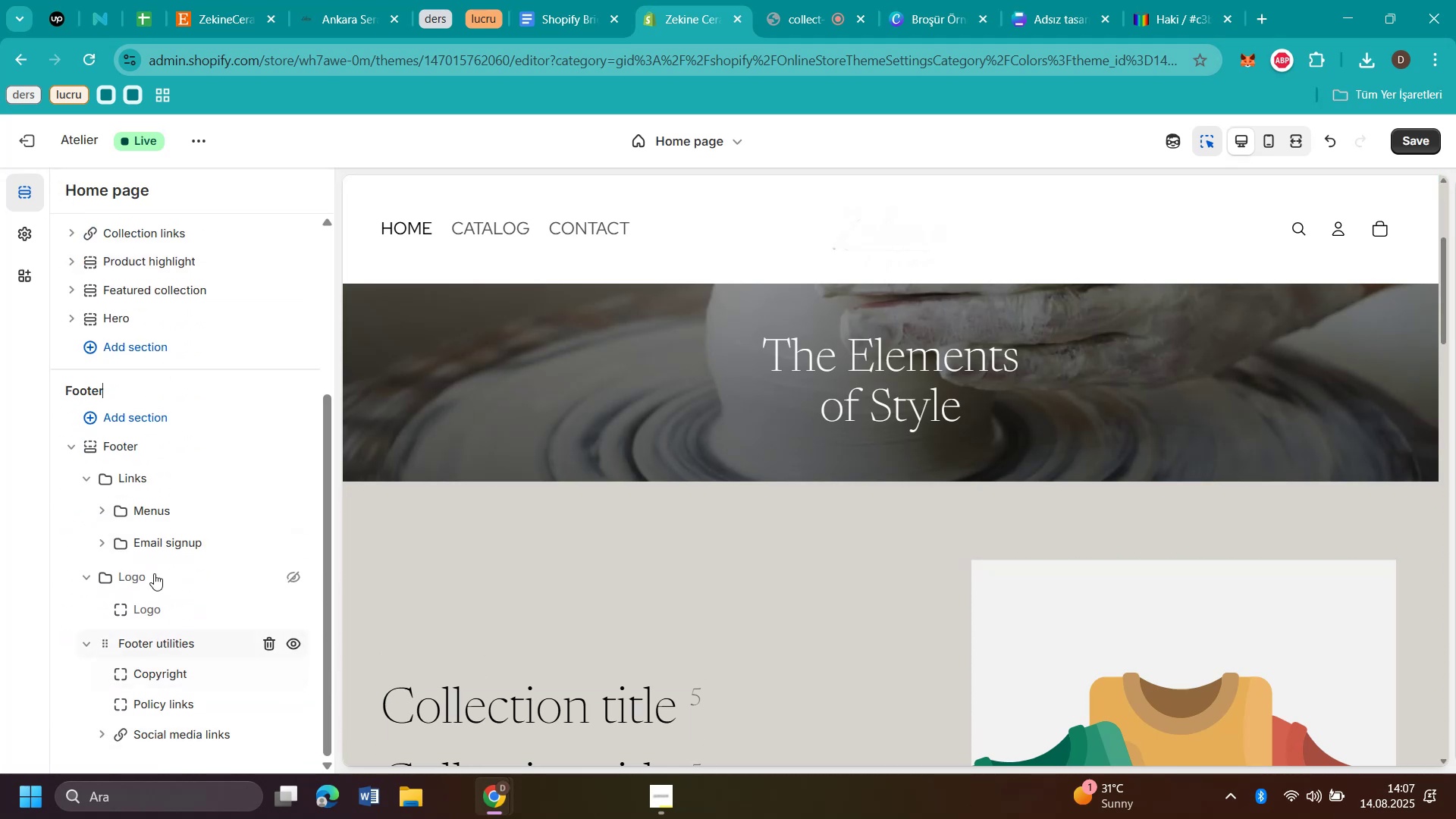 
scroll: coordinate [163, 419], scroll_direction: up, amount: 5.0
 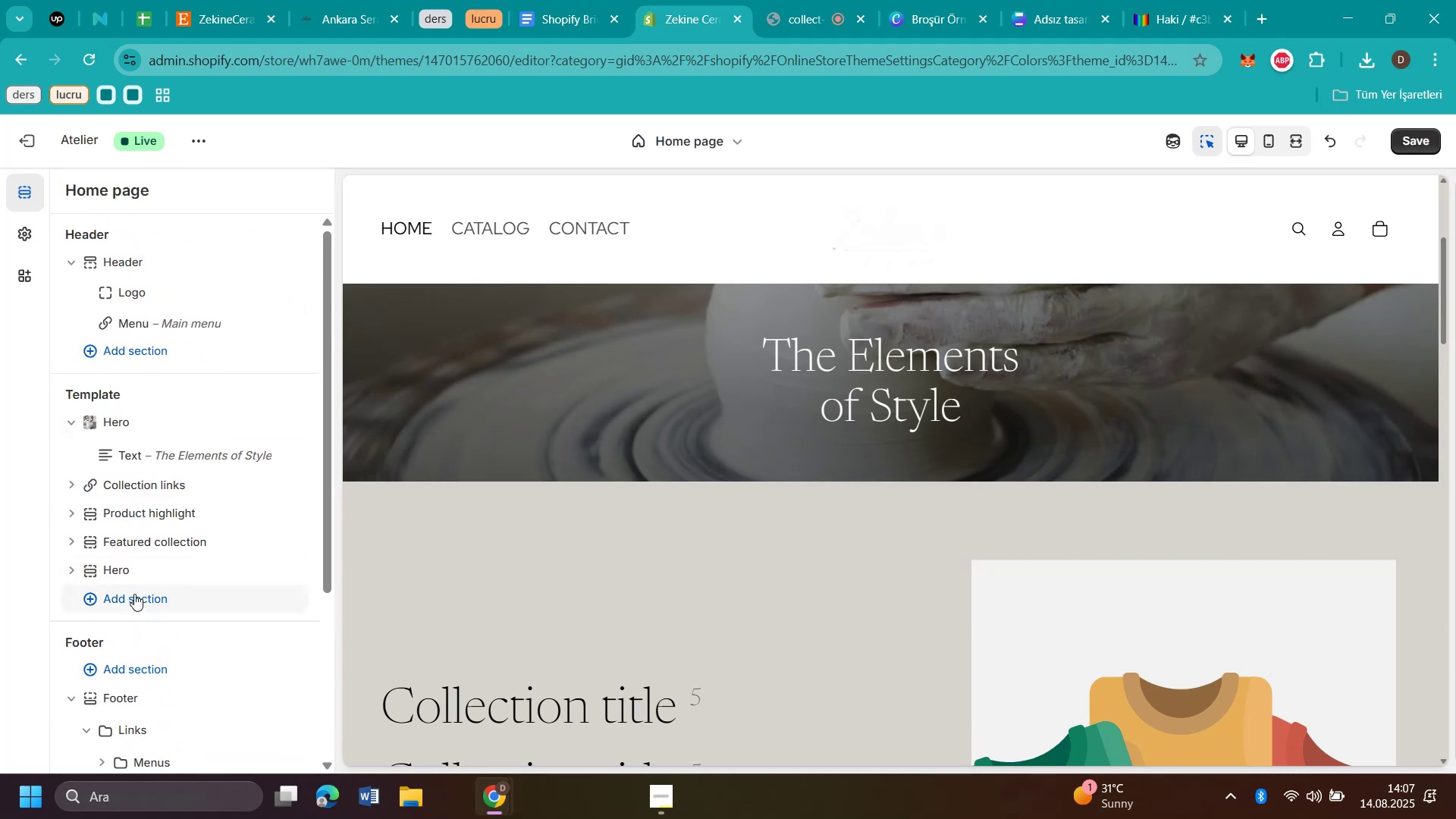 
left_click([134, 594])
 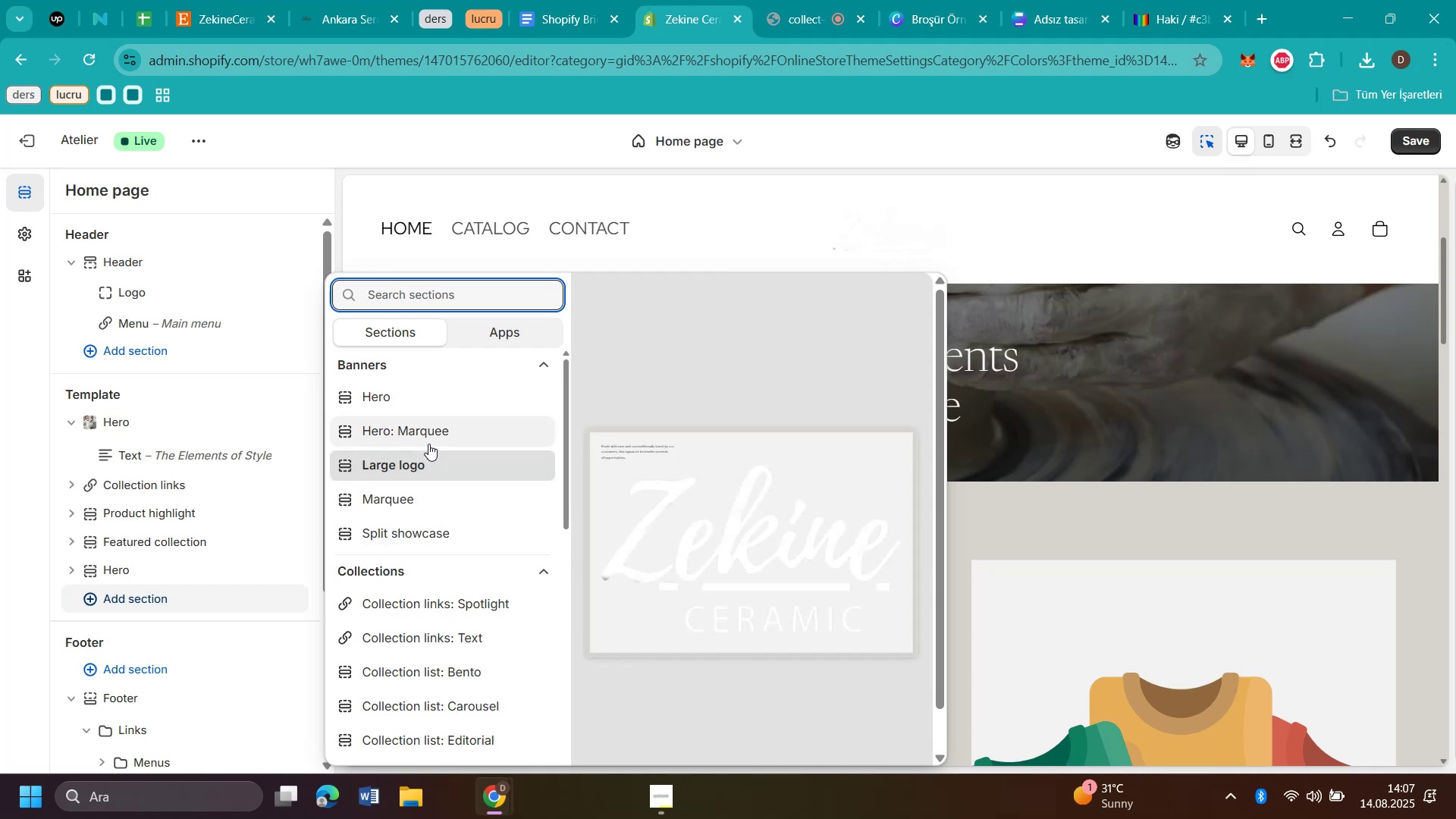 
scroll: coordinate [428, 457], scroll_direction: down, amount: 18.0
 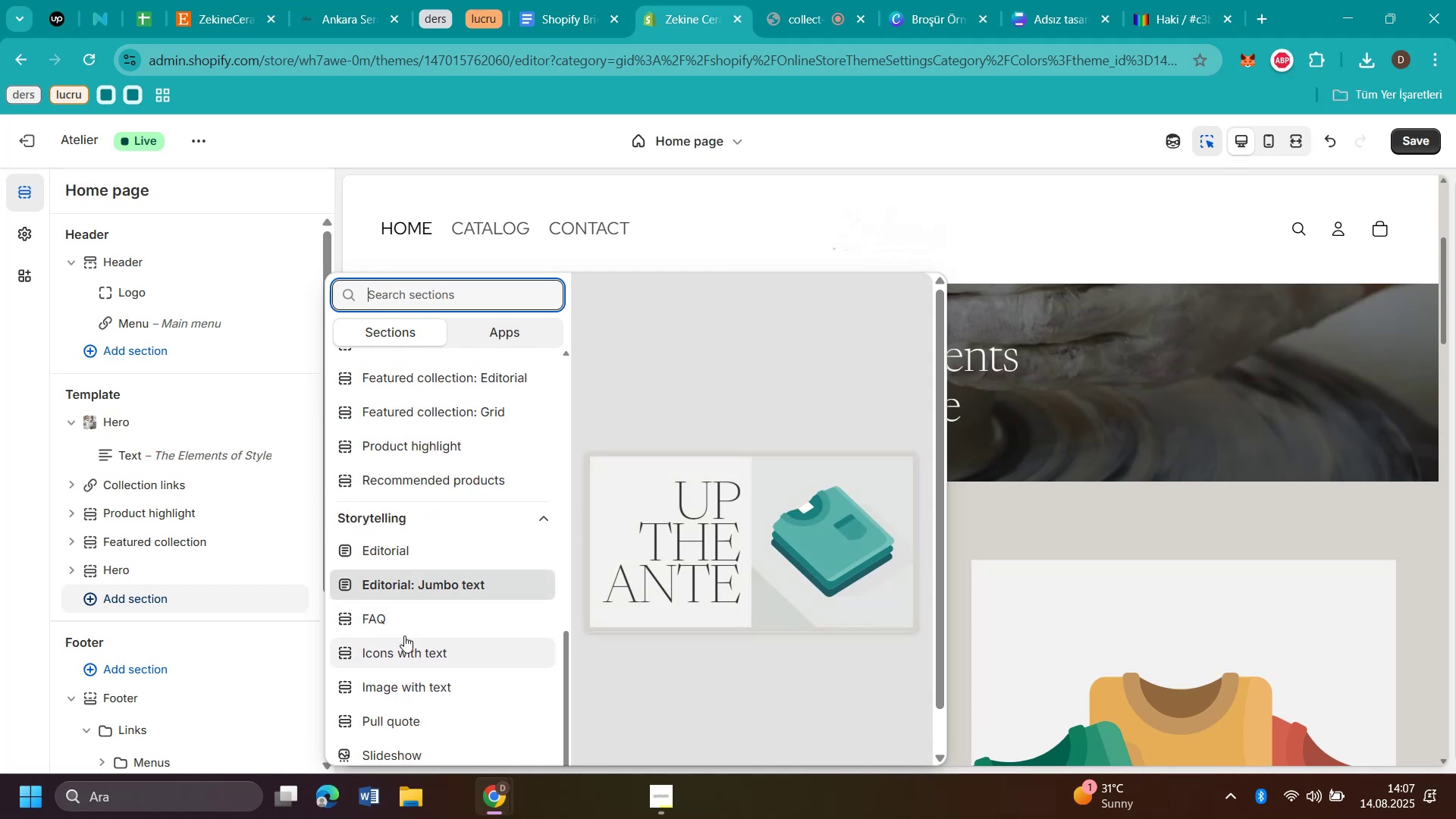 
left_click([401, 657])
 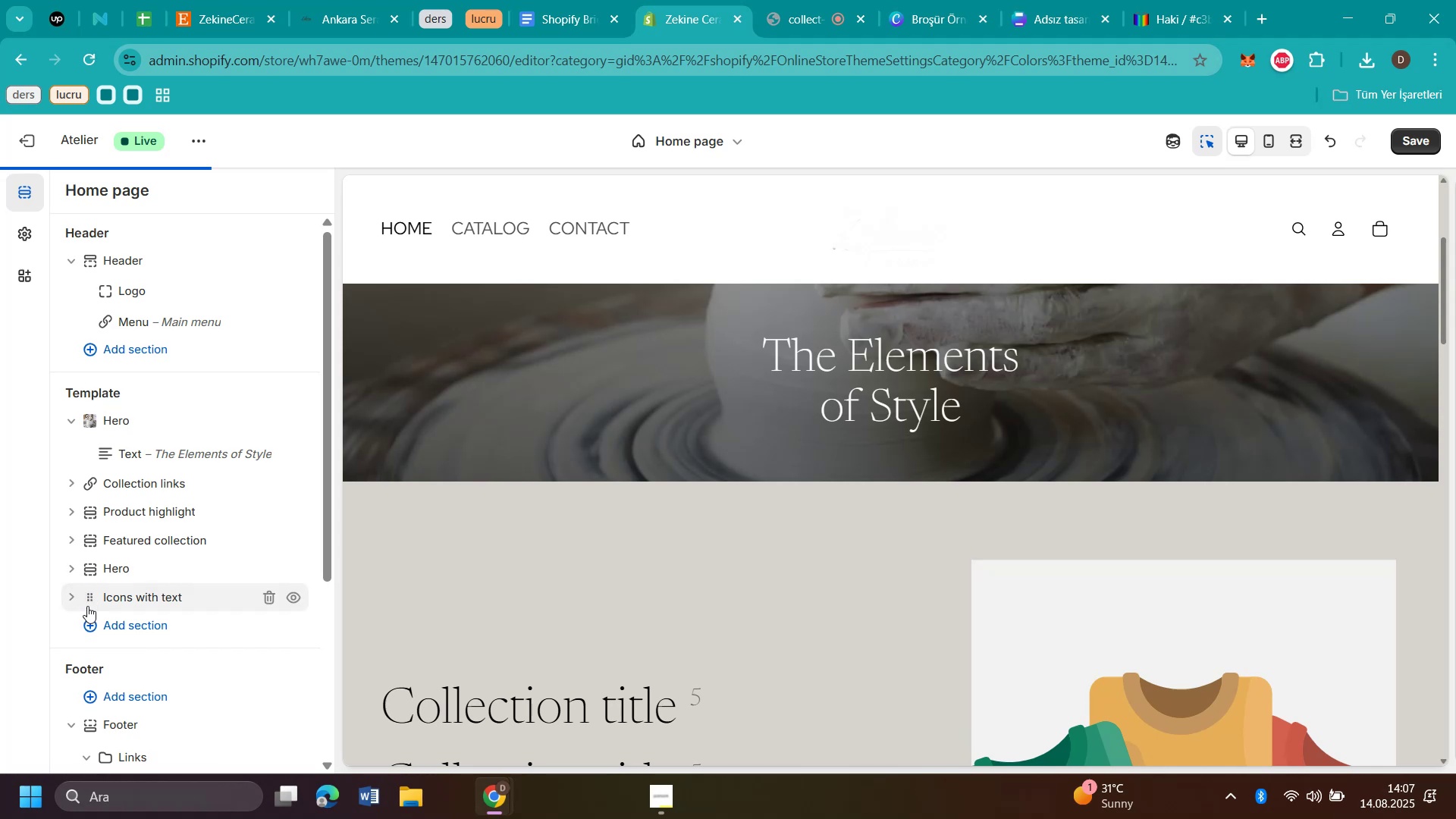 
scroll: coordinate [145, 448], scroll_direction: up, amount: 2.0
 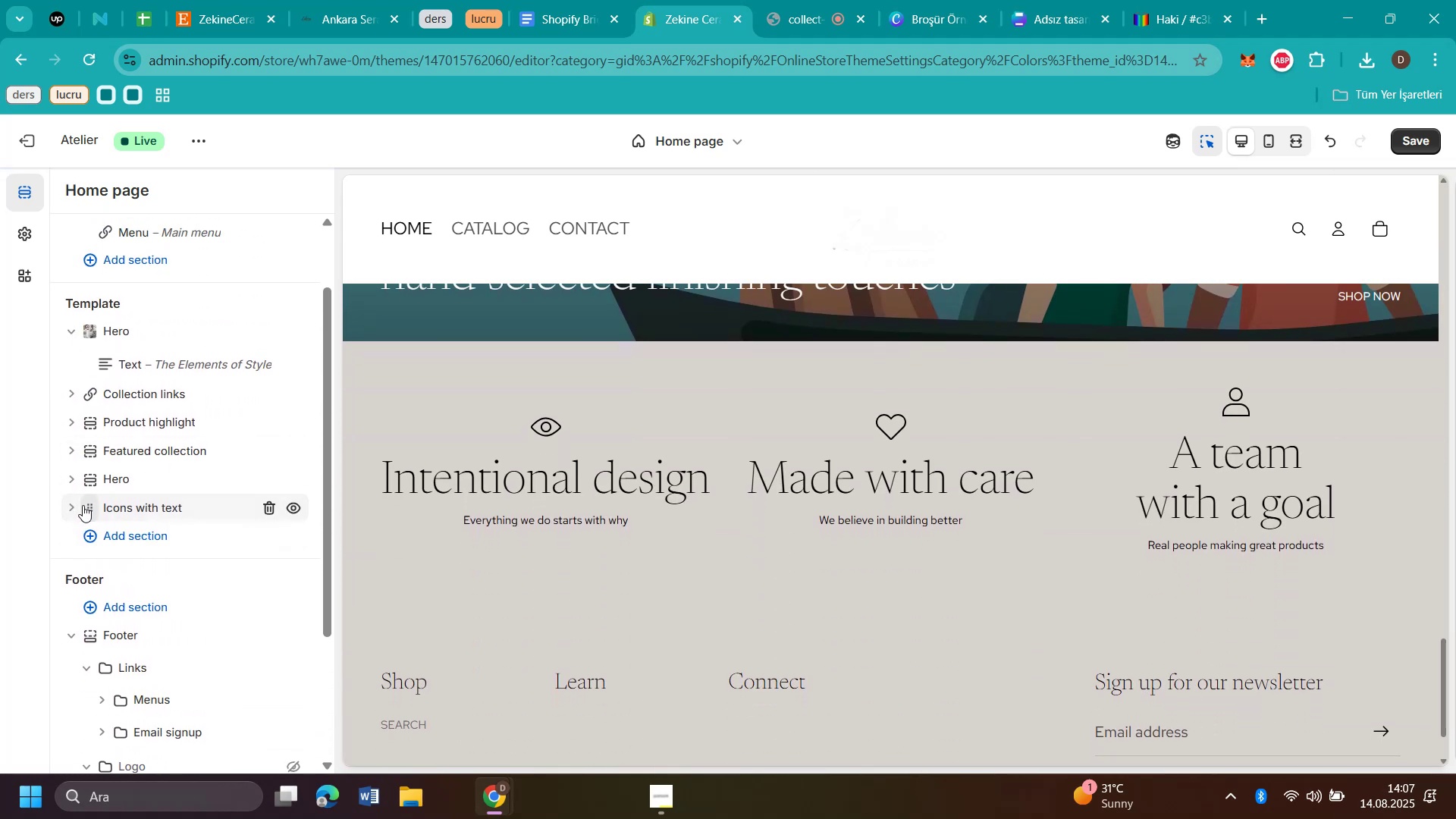 
left_click_drag(start_coordinate=[84, 506], to_coordinate=[88, 384])
 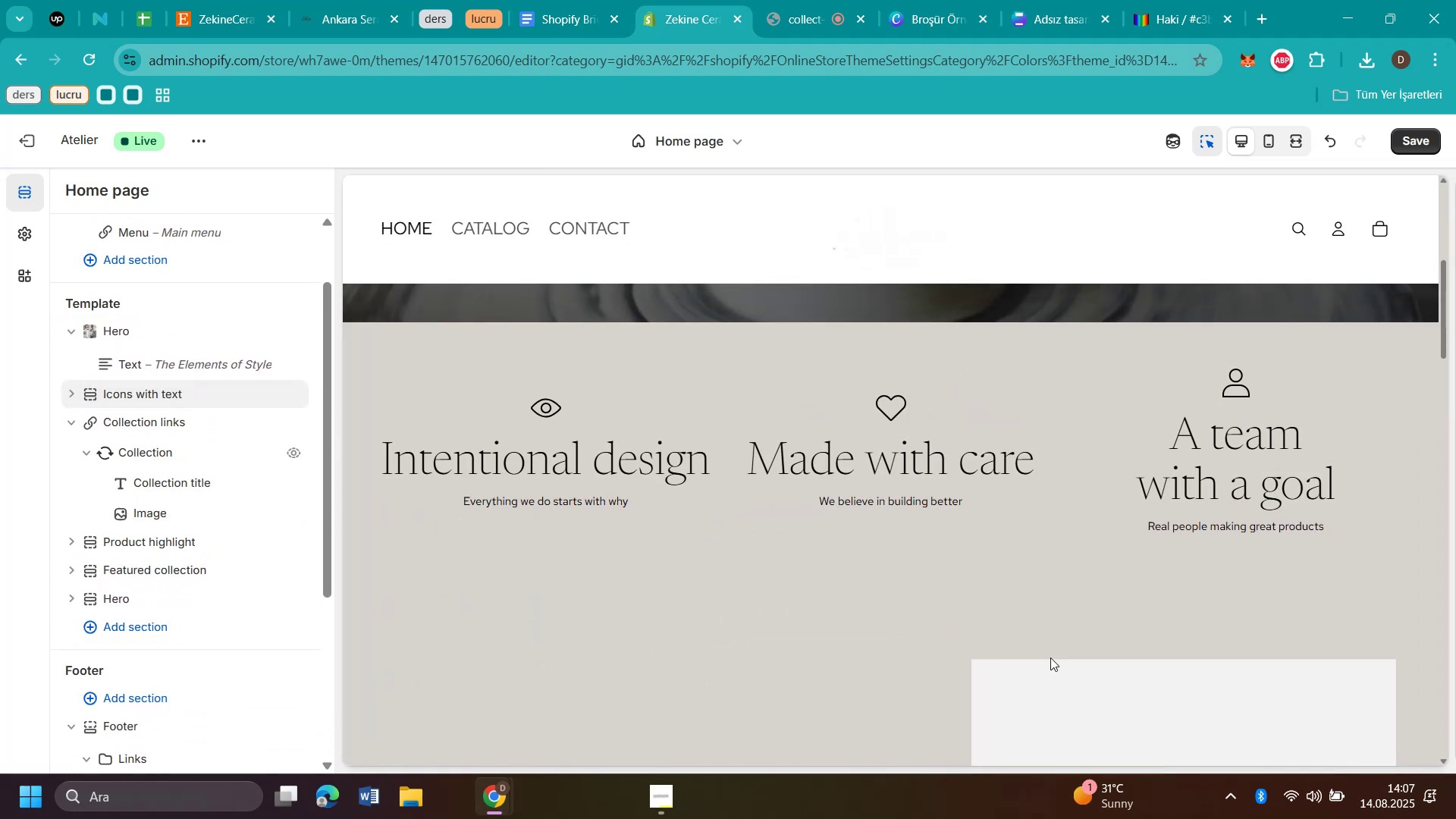 
scroll: coordinate [1235, 633], scroll_direction: up, amount: 5.0
 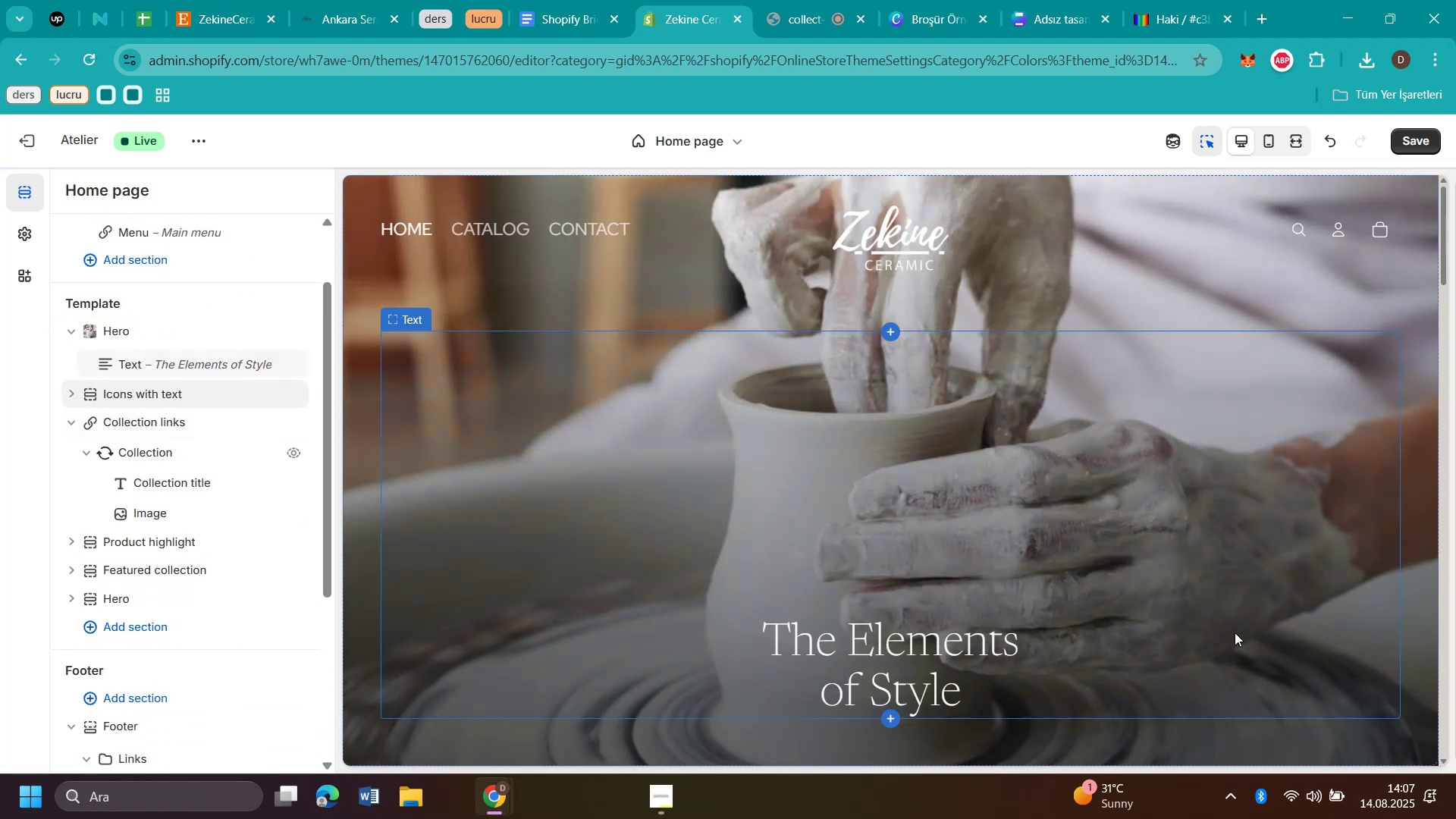 
scroll: coordinate [1235, 624], scroll_direction: down, amount: 1.0
 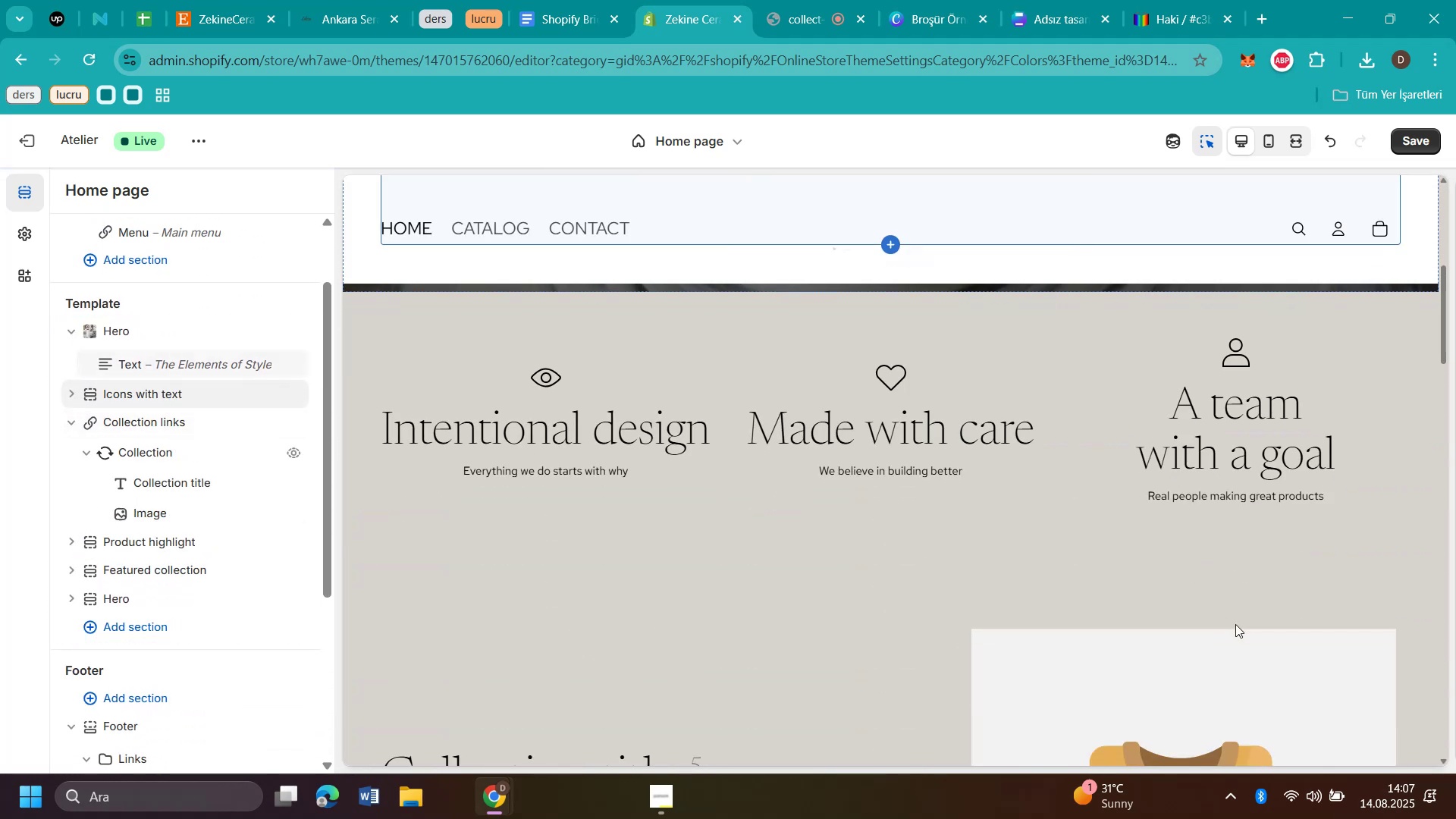 
scroll: coordinate [1235, 624], scroll_direction: up, amount: 5.0
 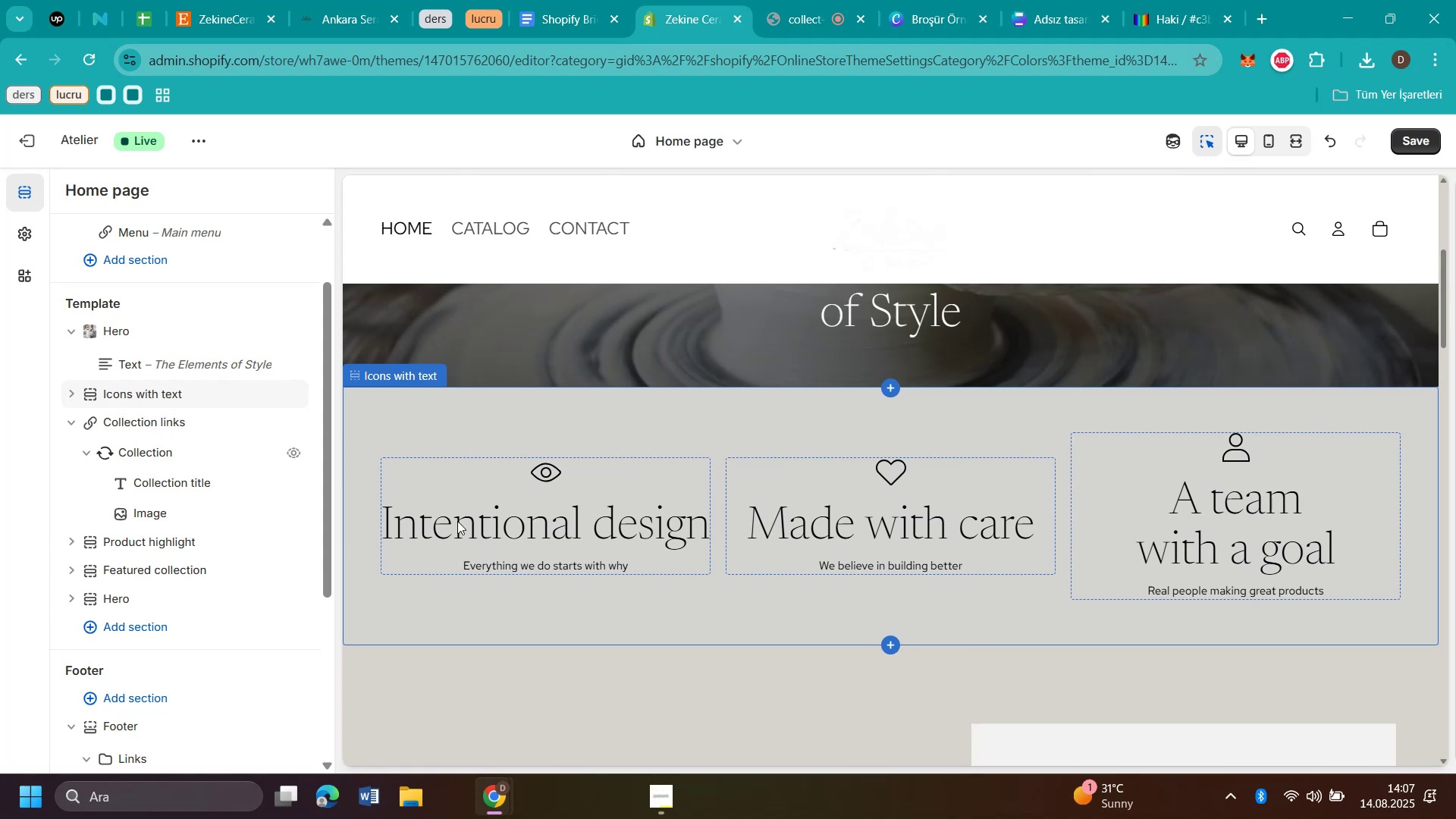 
left_click([66, 398])
 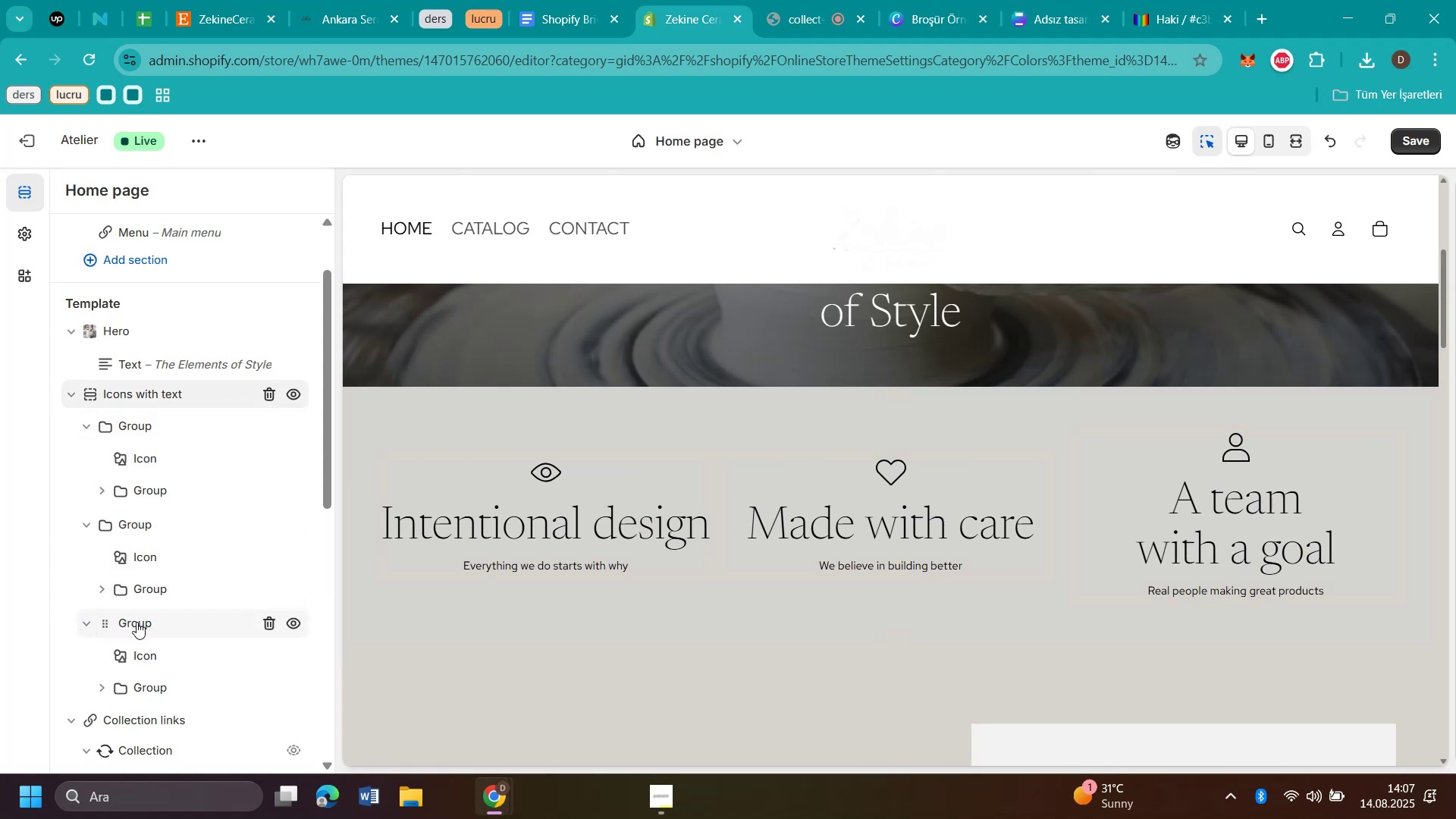 
right_click([142, 622])
 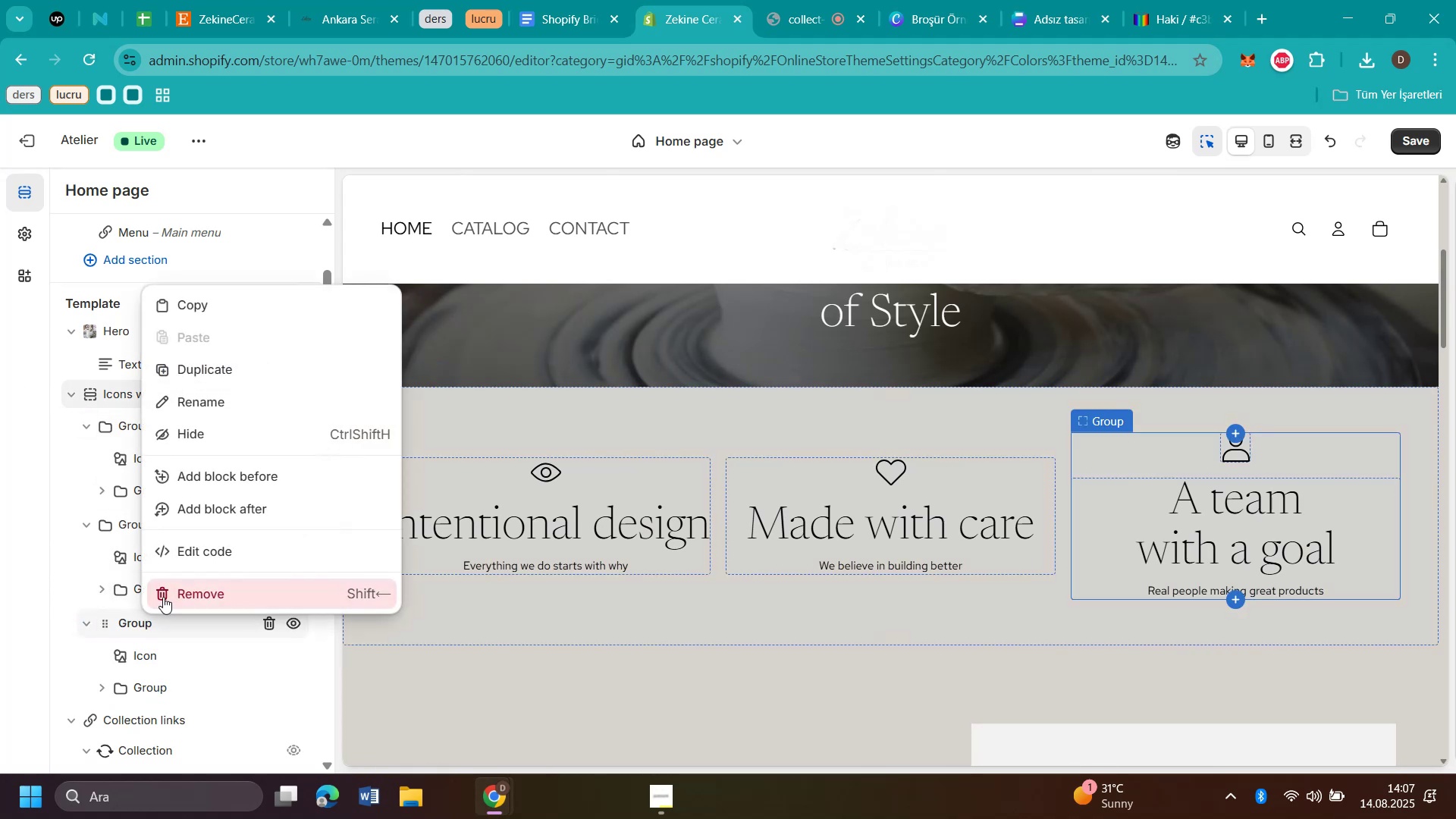 
mouse_move([212, 382])
 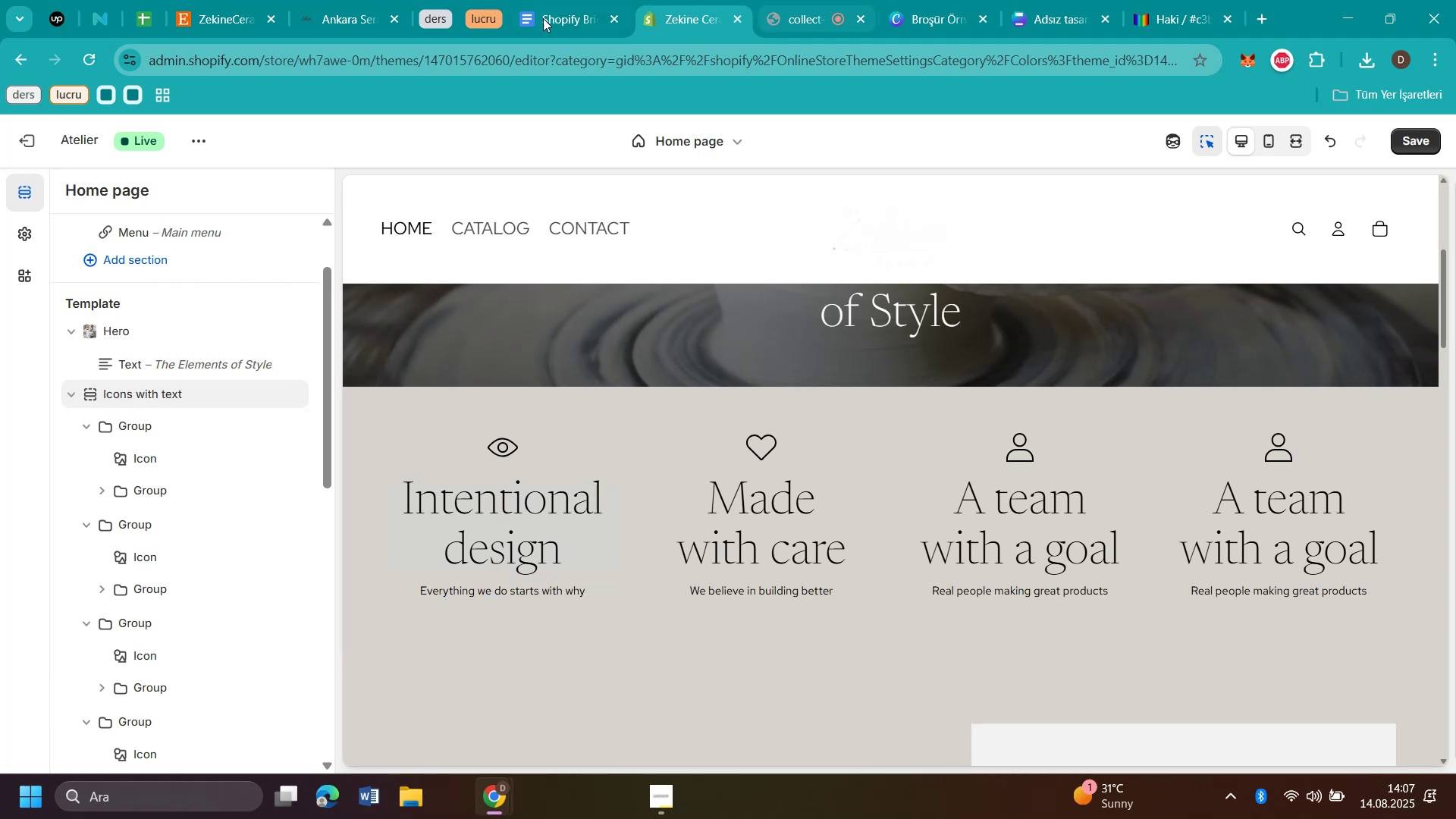 
left_click([346, 20])
 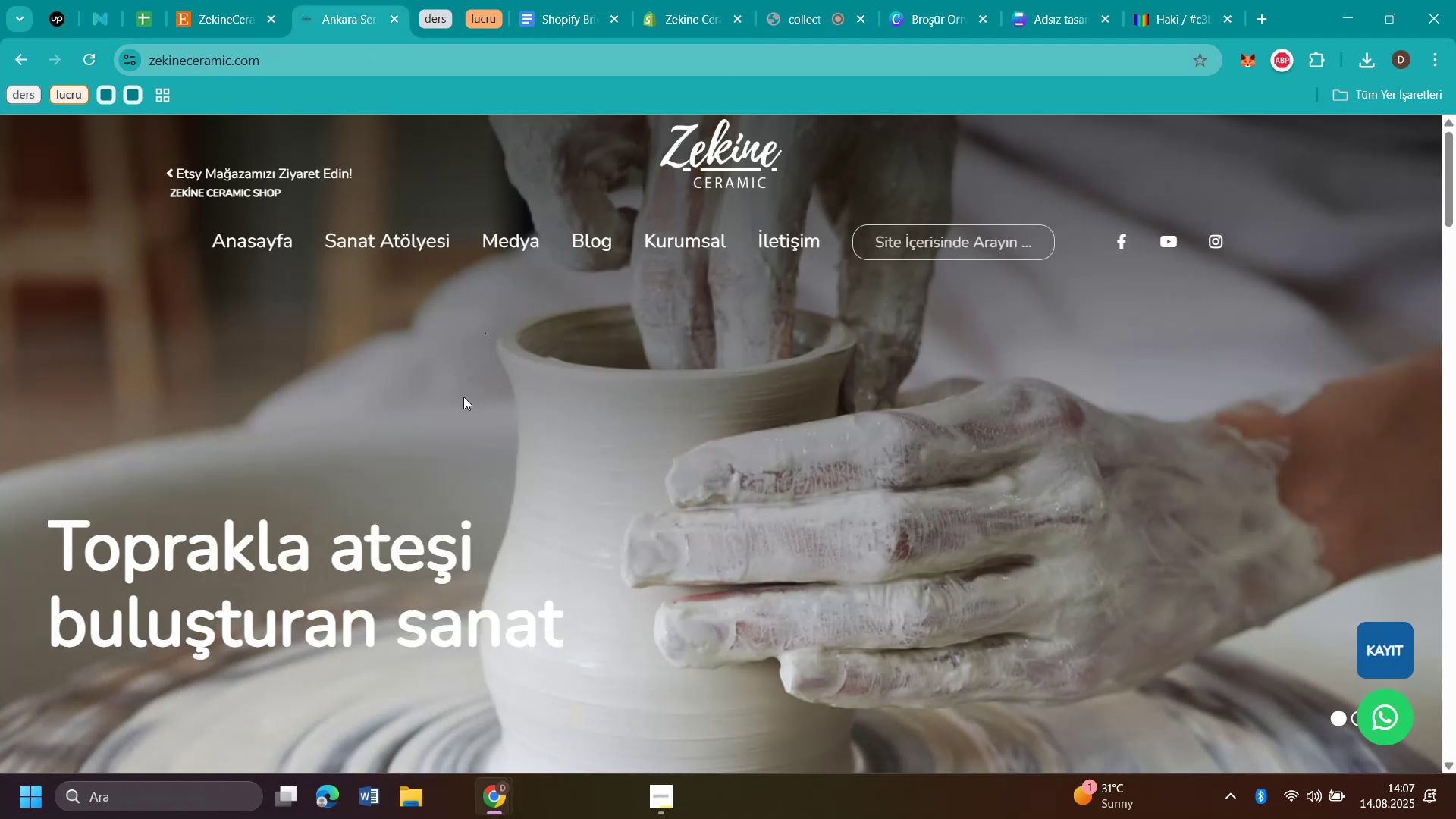 
scroll: coordinate [483, 474], scroll_direction: down, amount: 5.0
 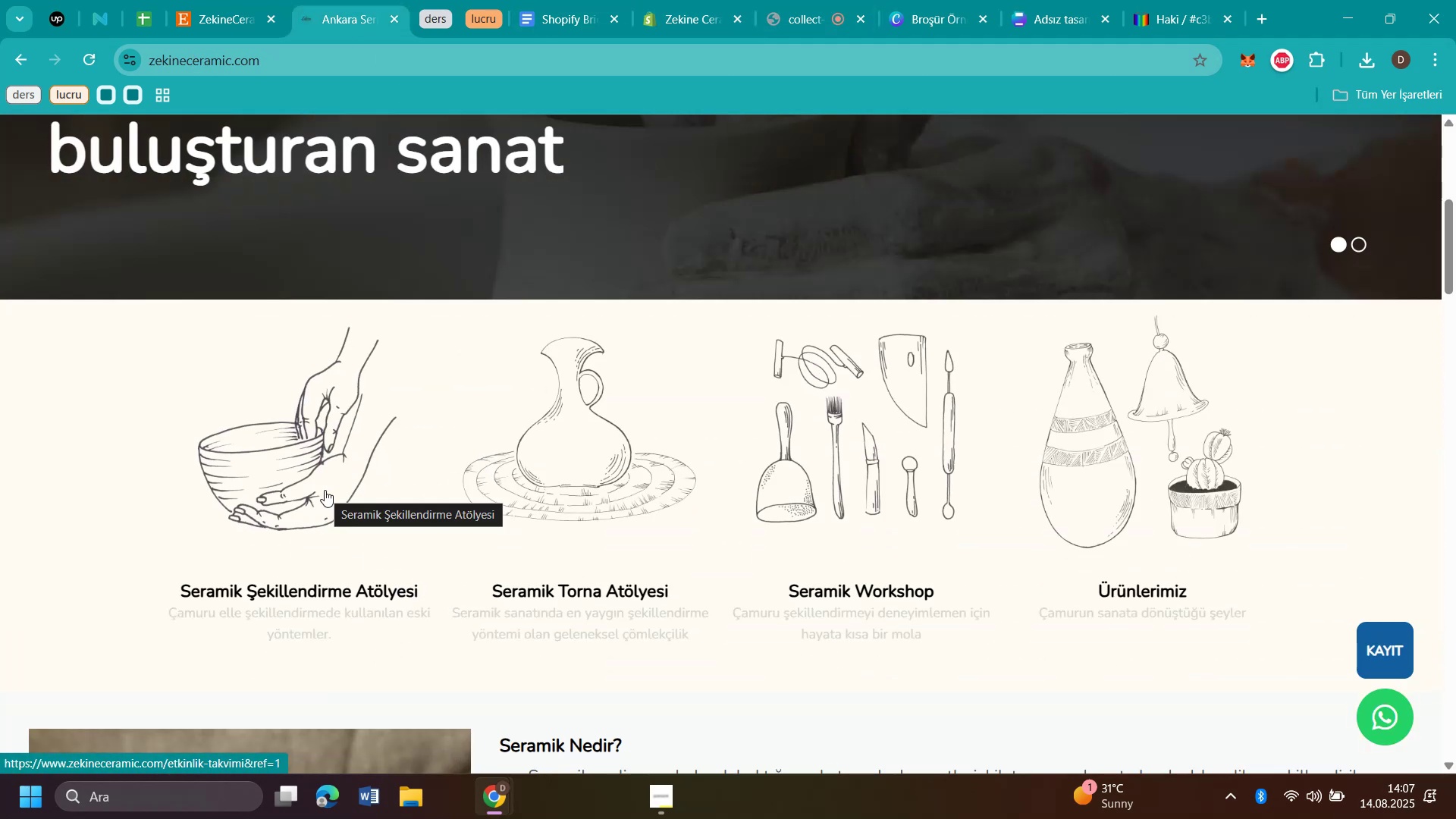 
wait(8.22)
 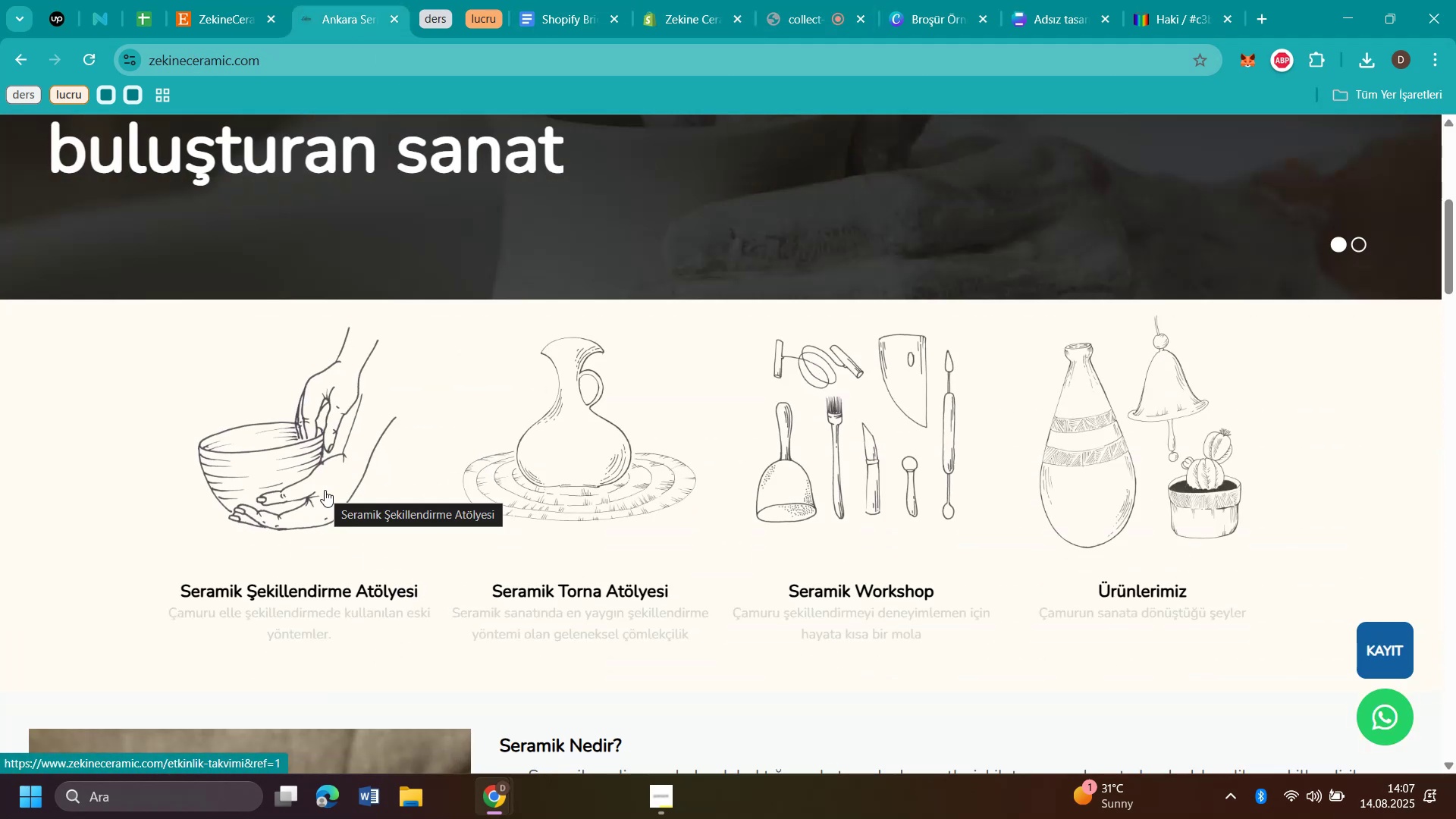 
left_click([693, 11])
 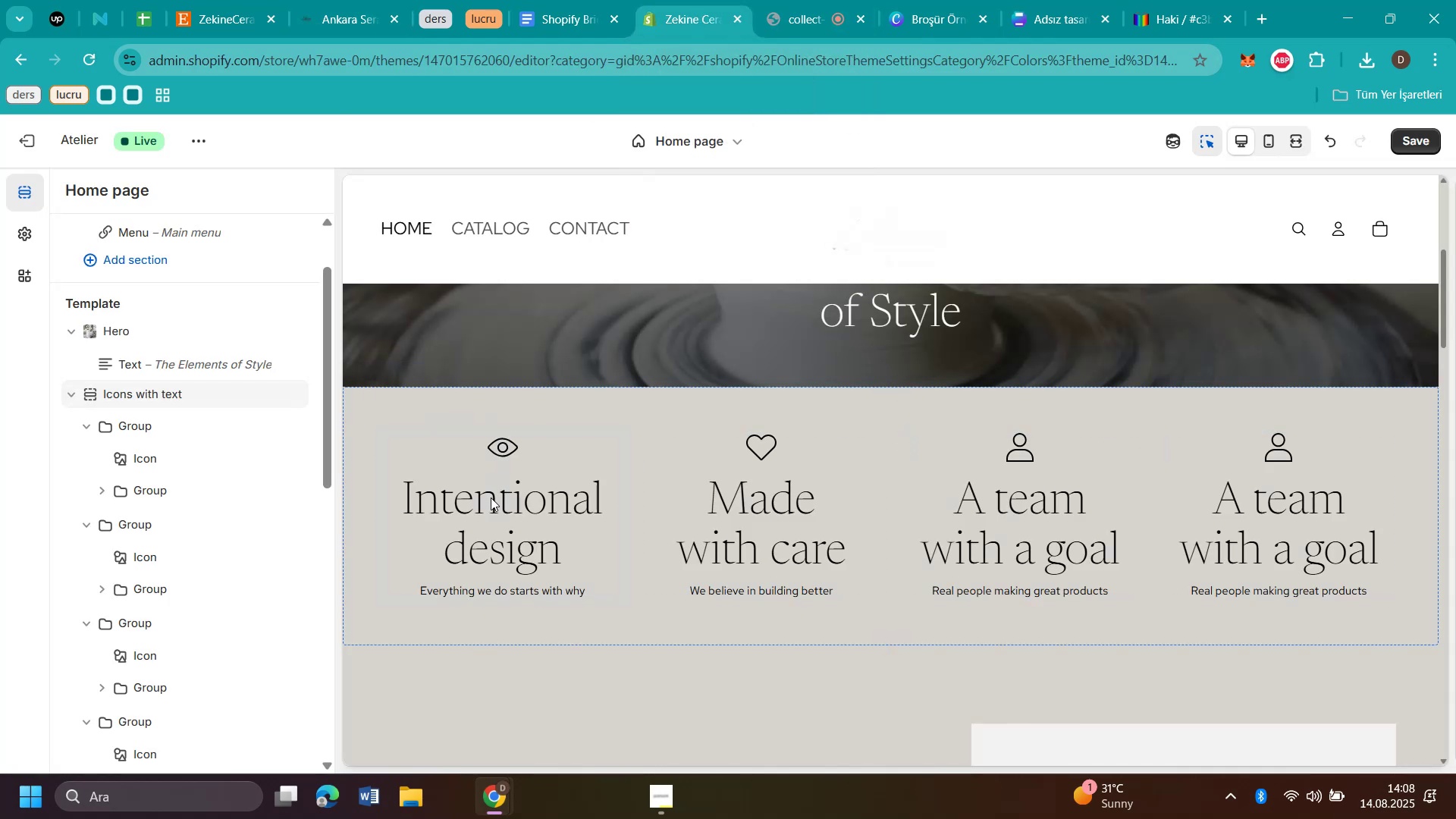 
mouse_move([495, 474])
 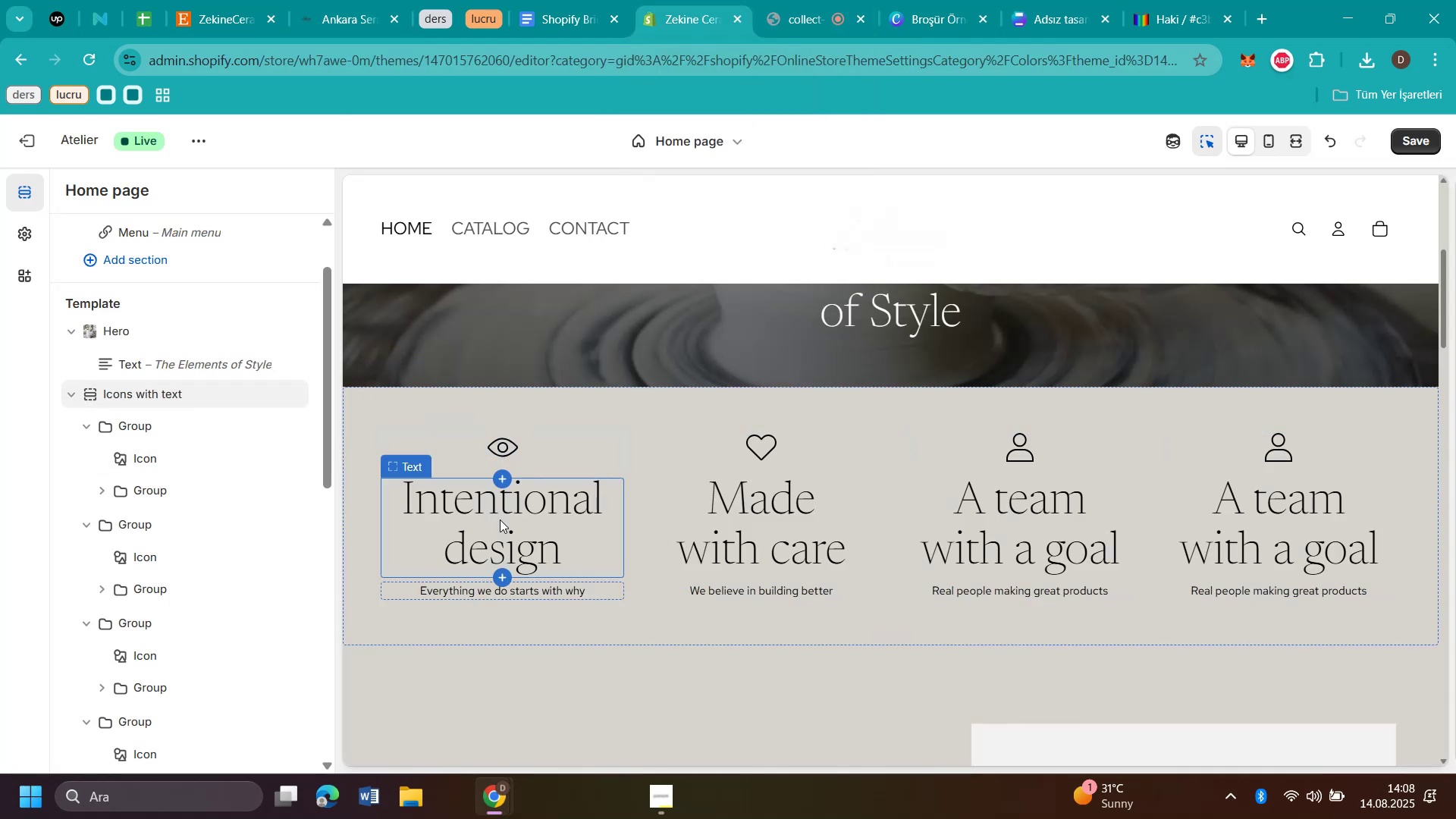 
left_click([500, 519])
 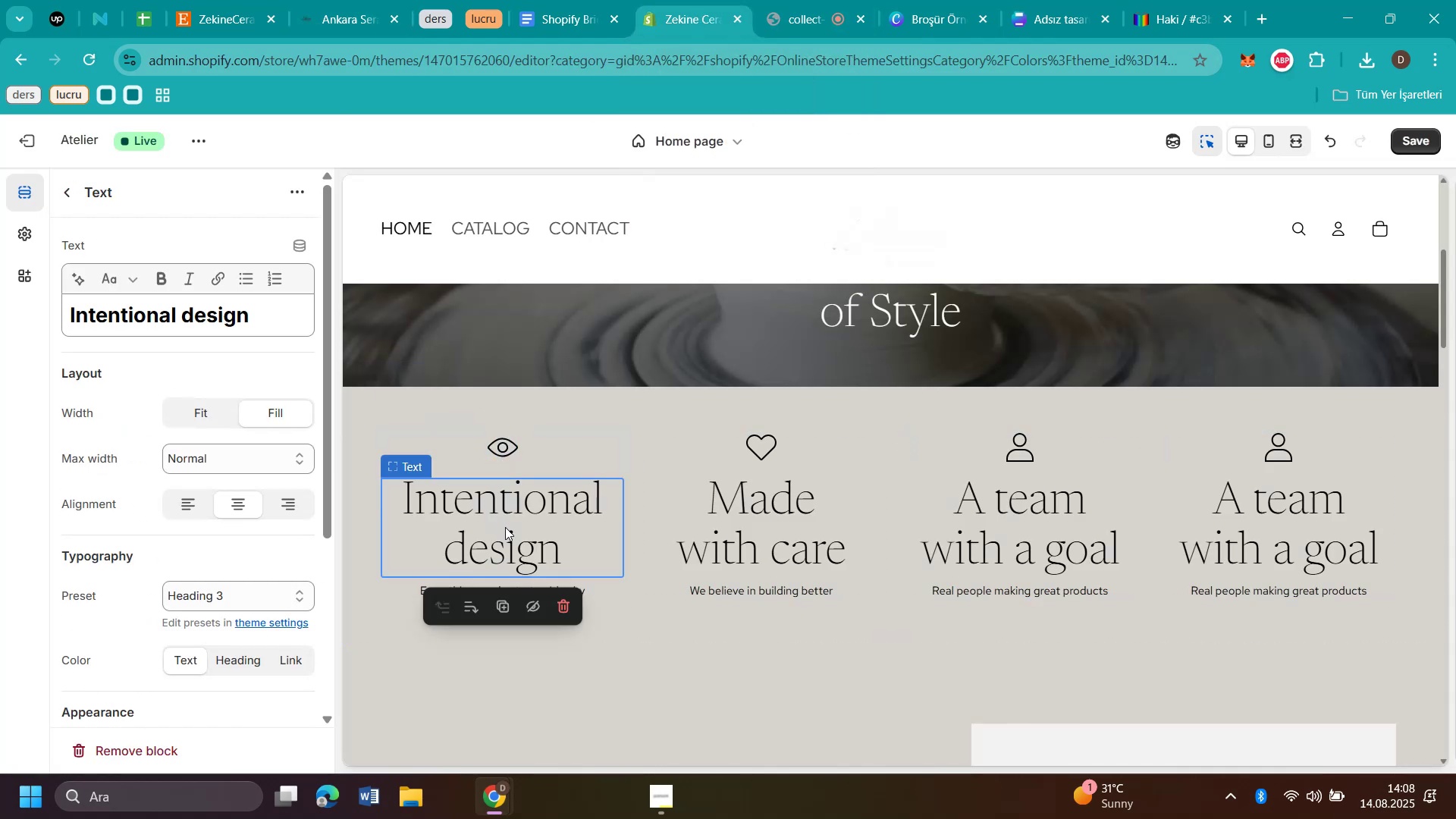 
scroll: coordinate [225, 484], scroll_direction: down, amount: 2.0
 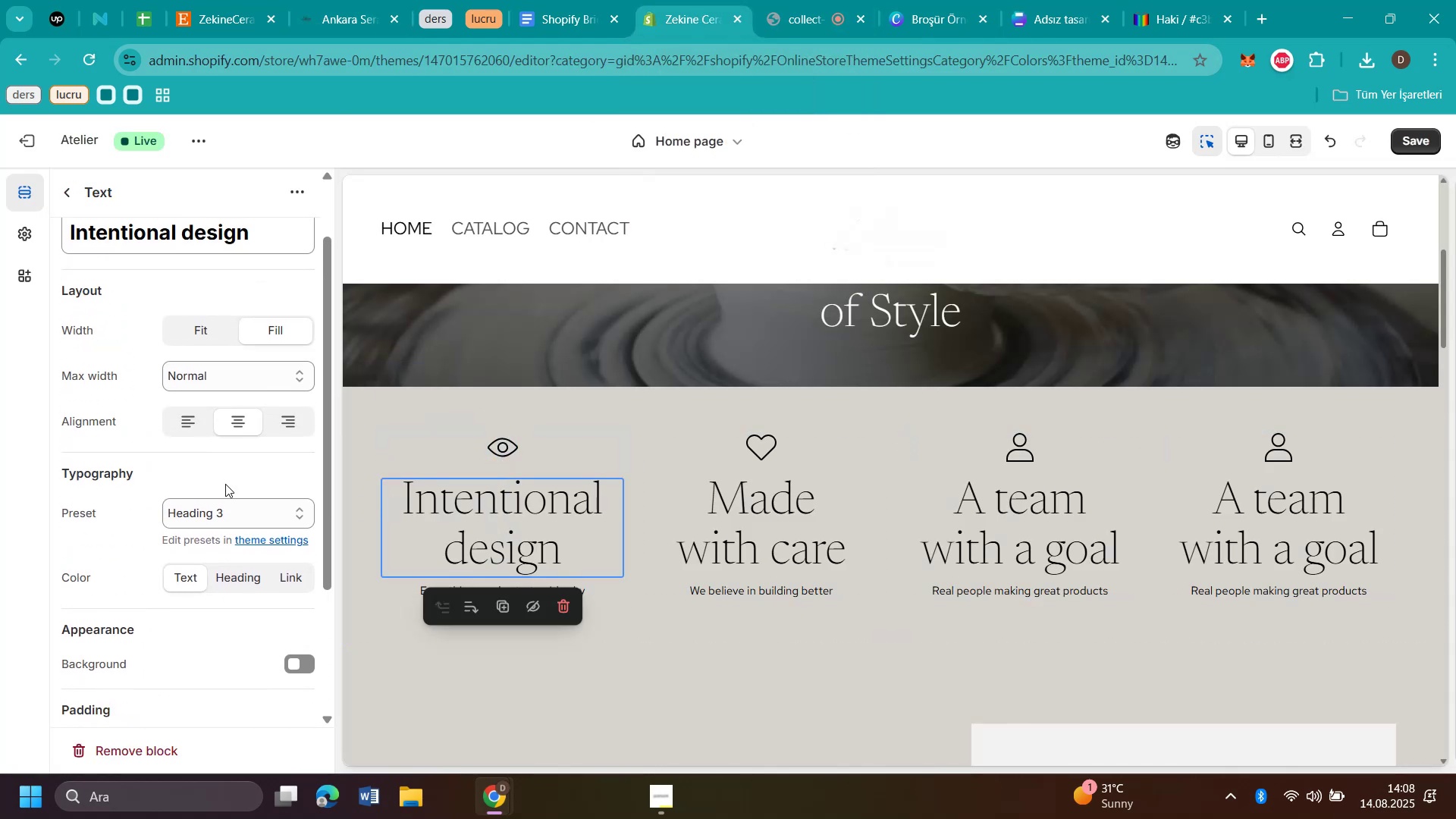 
scroll: coordinate [225, 484], scroll_direction: up, amount: 4.0
 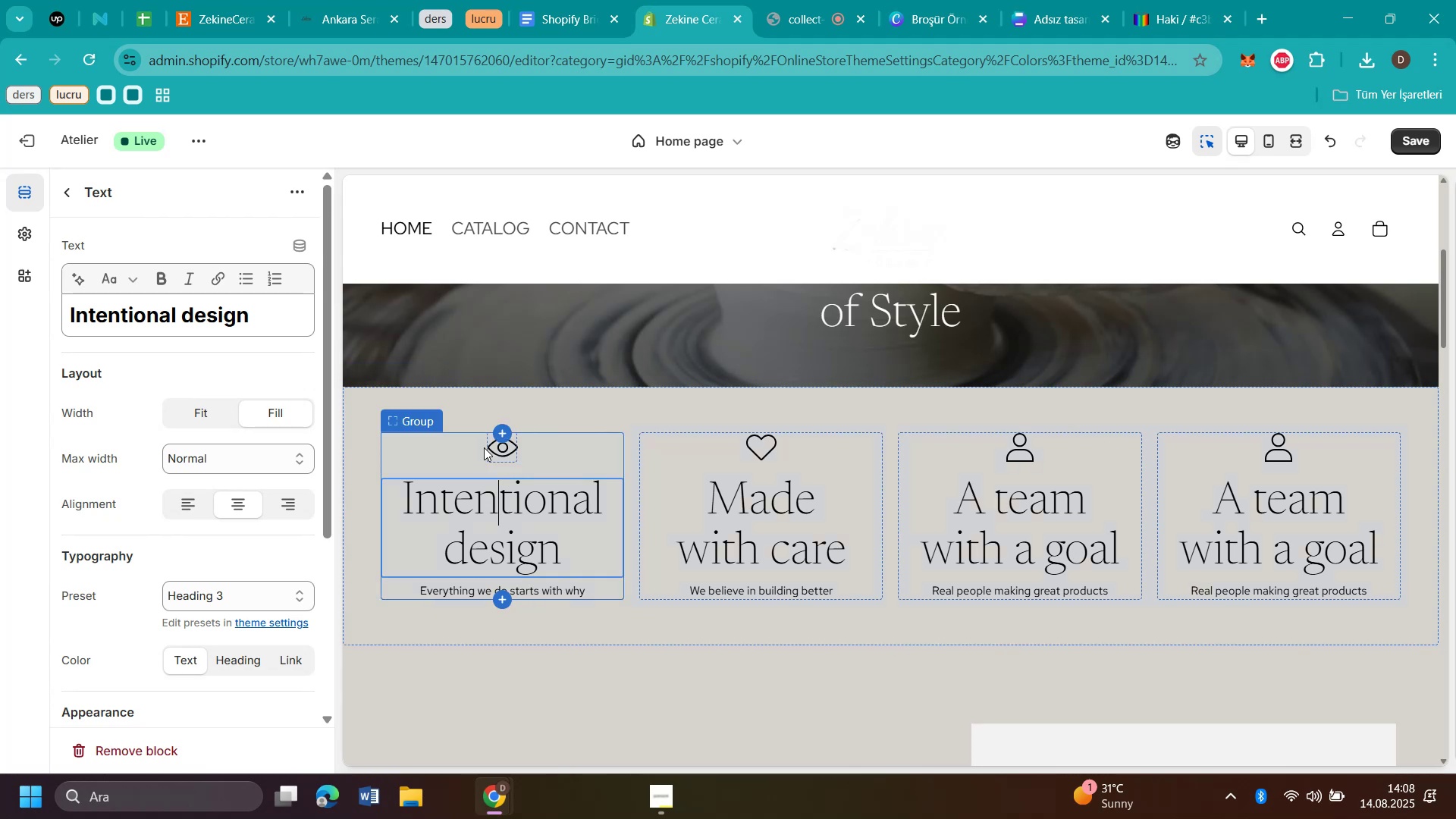 
left_click([484, 447])
 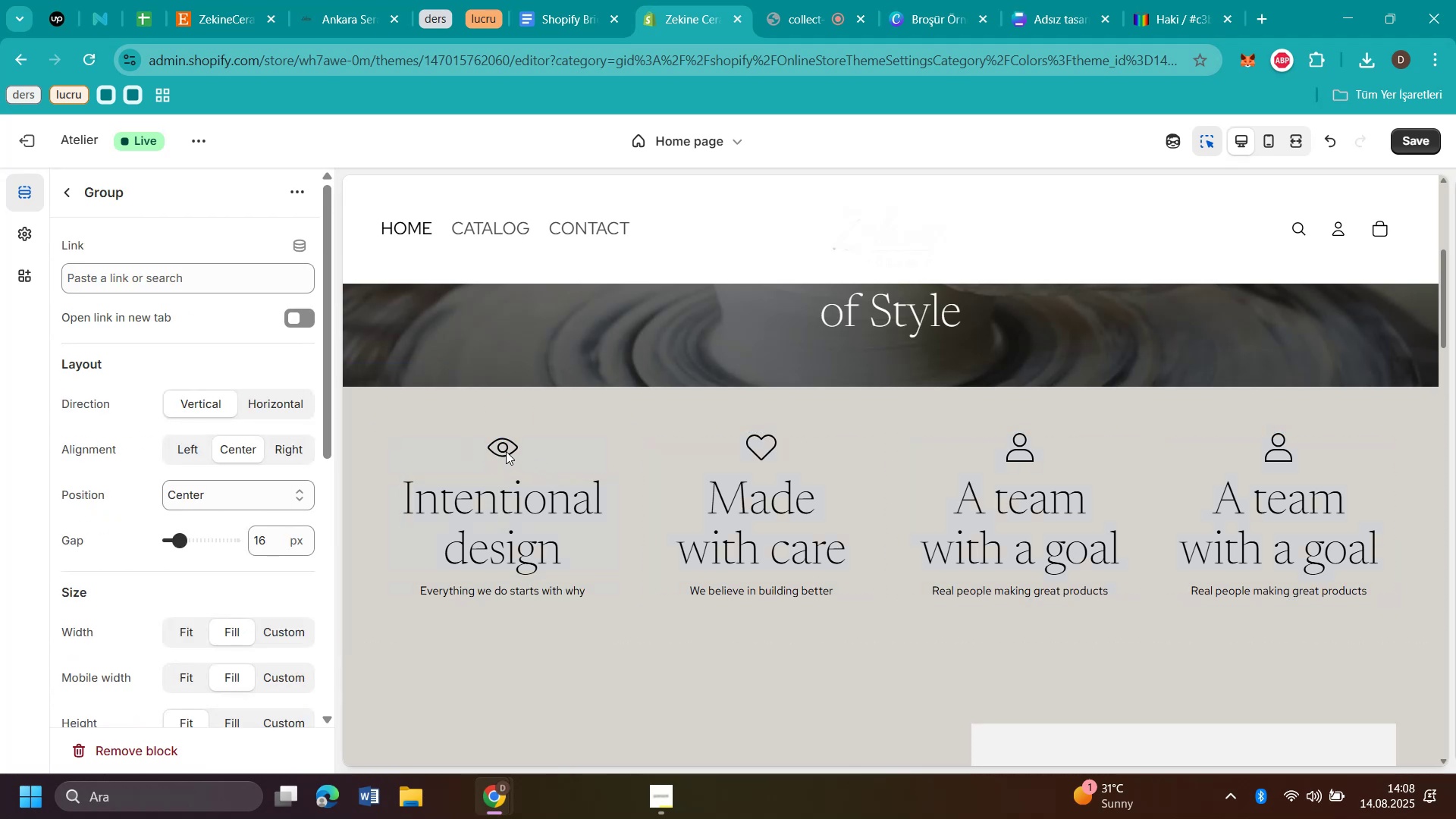 
scroll: coordinate [310, 475], scroll_direction: down, amount: 1.0
 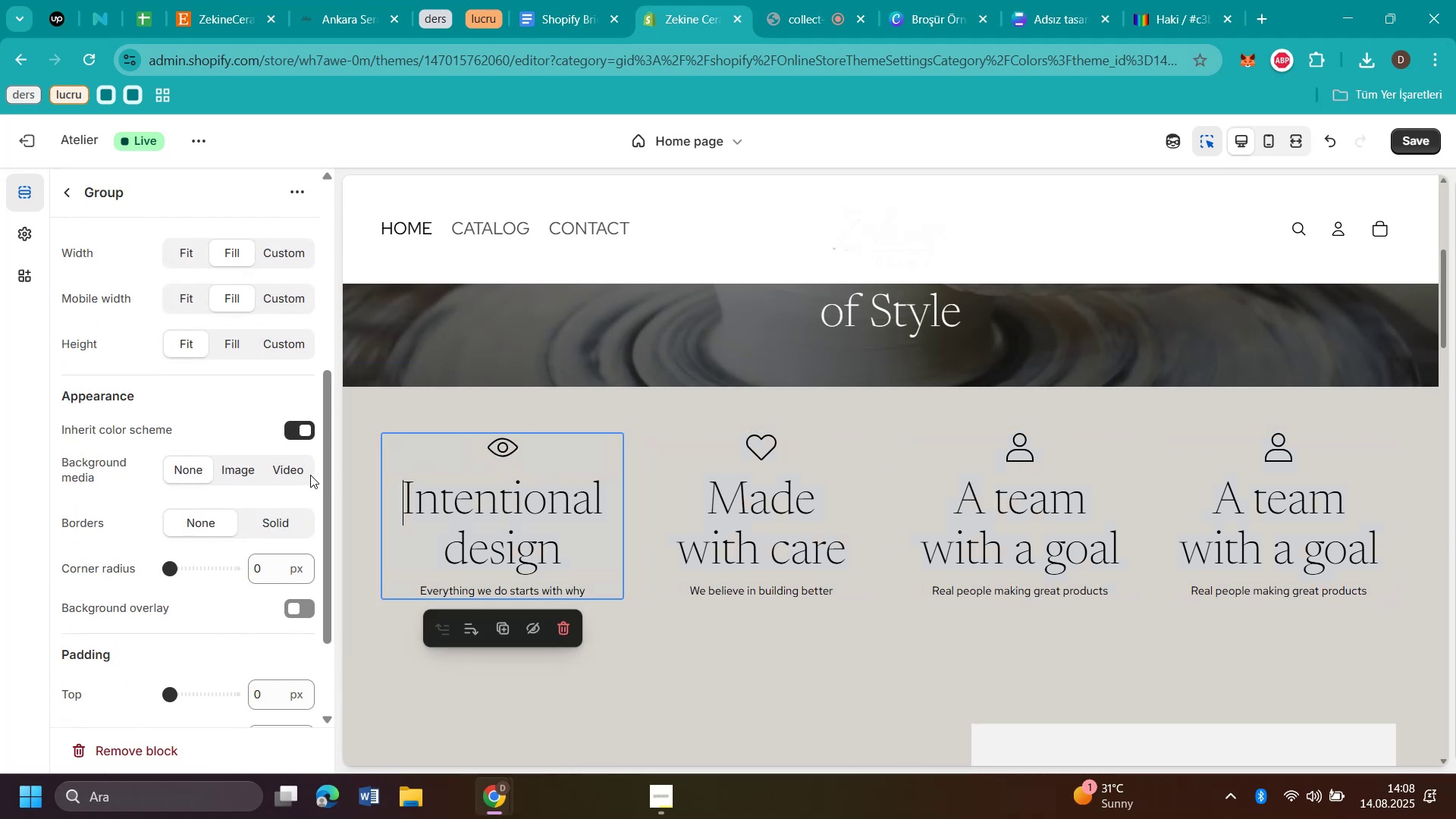 
scroll: coordinate [290, 440], scroll_direction: up, amount: 10.0
 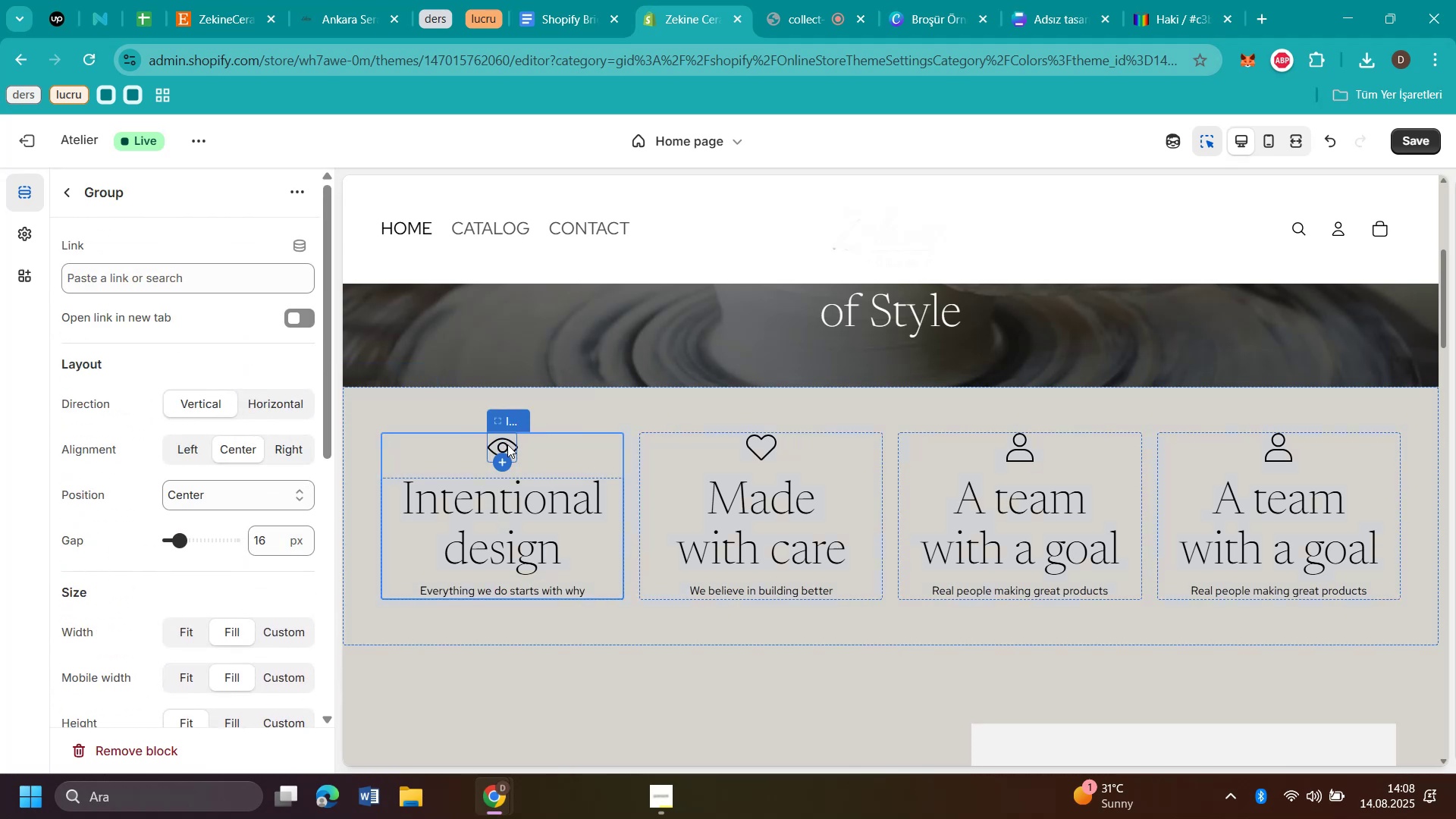 
left_click([507, 444])
 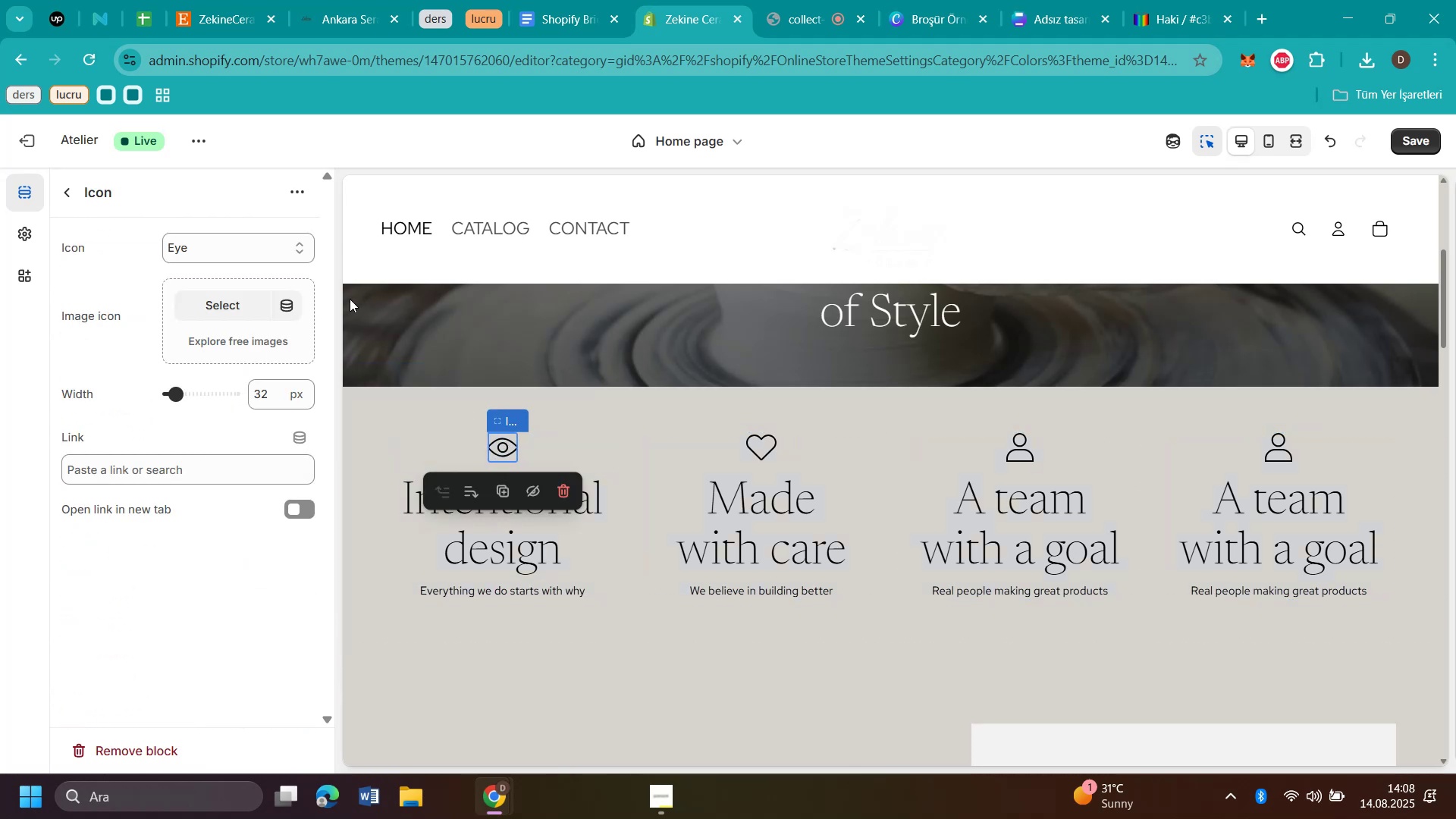 
left_click([221, 301])
 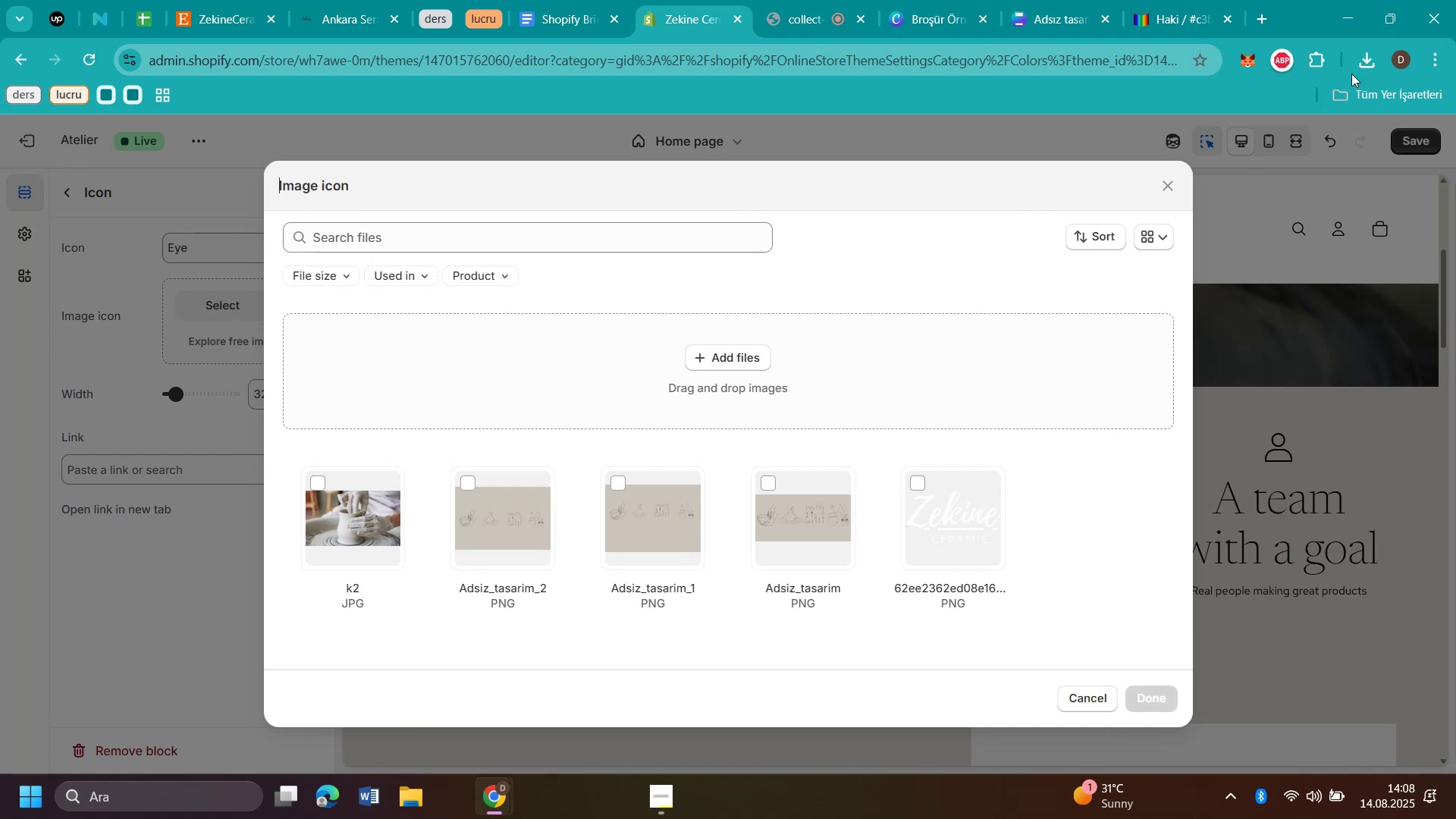 
left_click([1374, 67])
 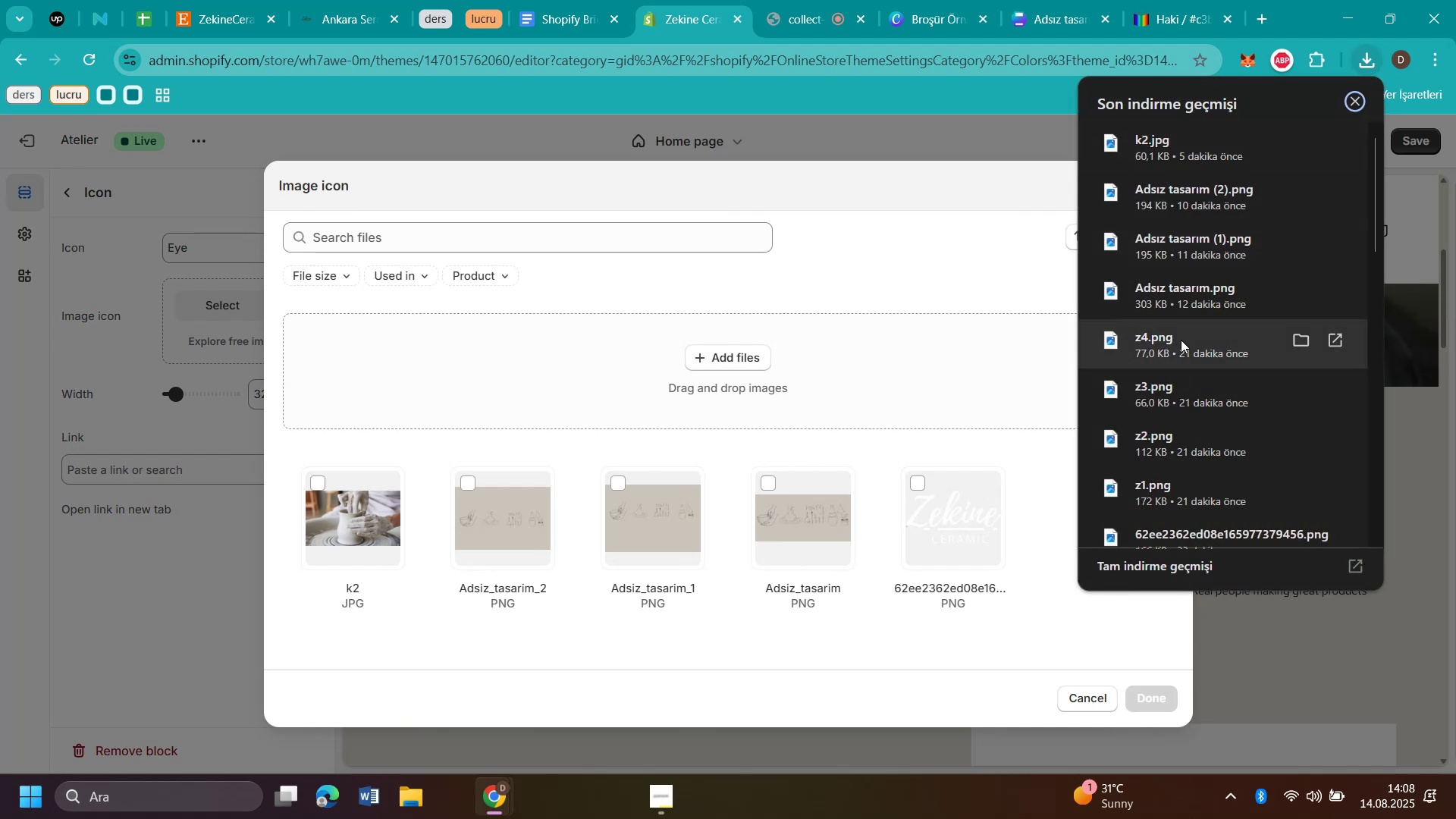 
left_click_drag(start_coordinate=[1140, 497], to_coordinate=[648, 469])
 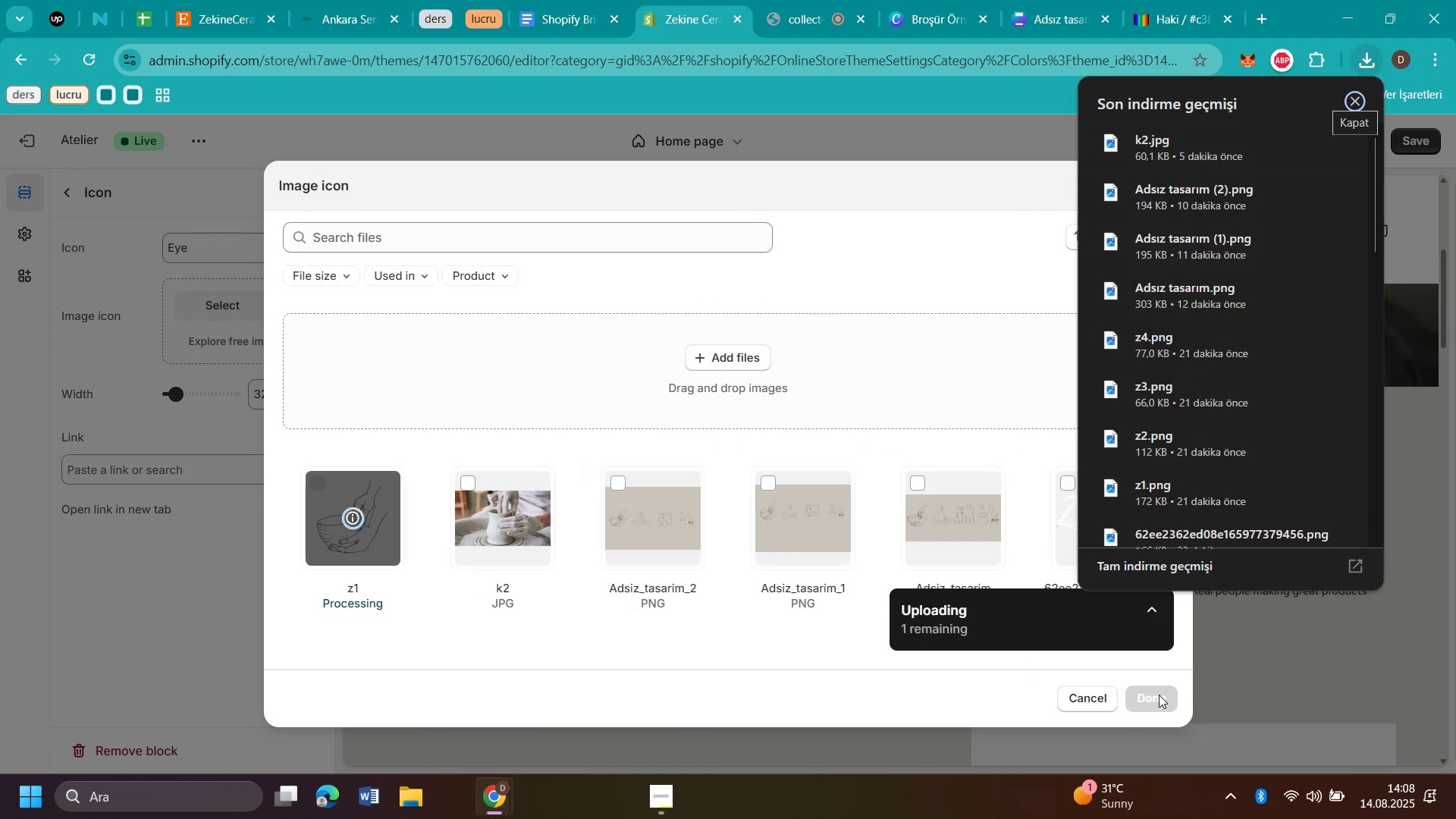 
left_click([1159, 695])
 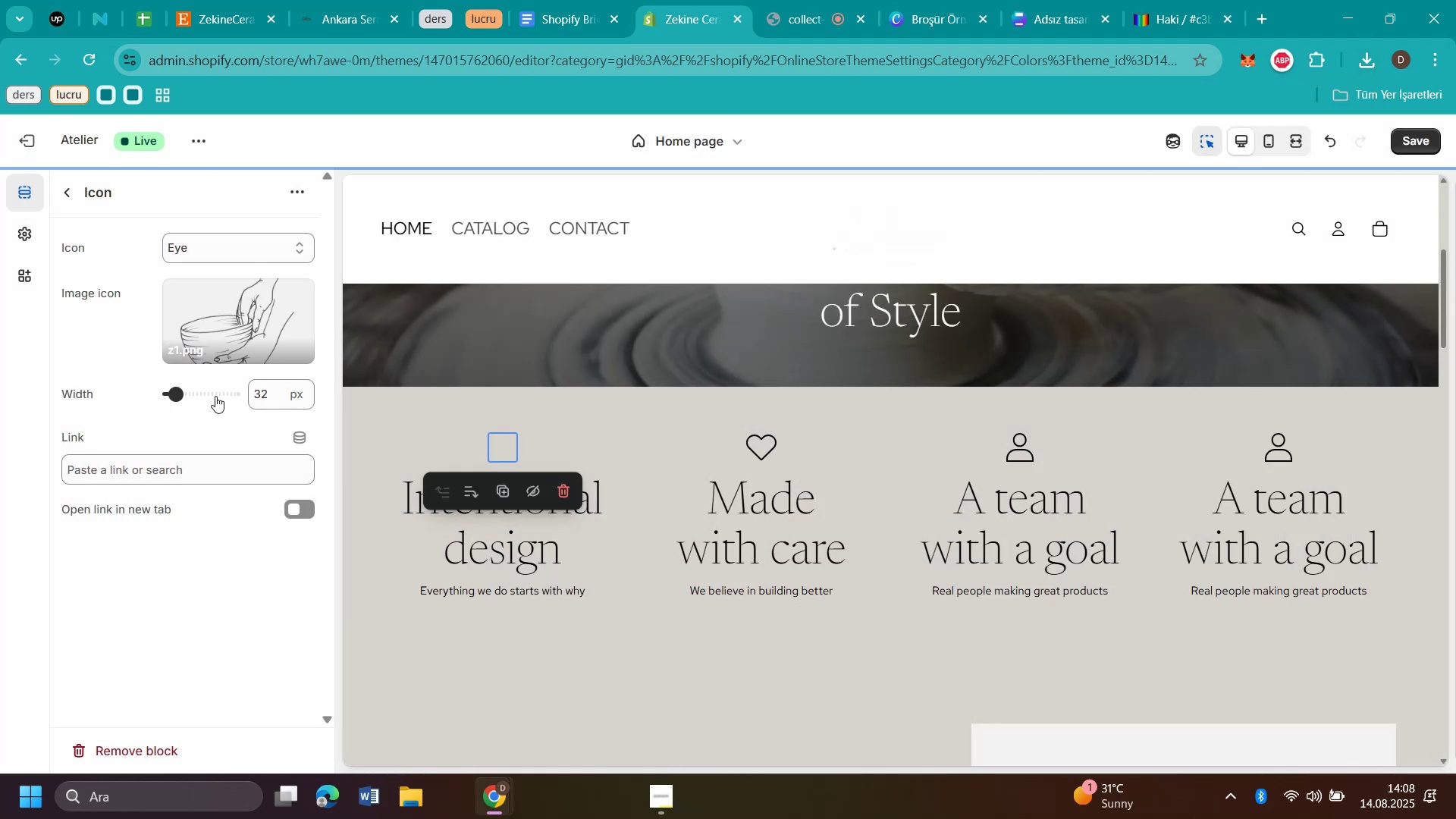 
left_click([203, 393])
 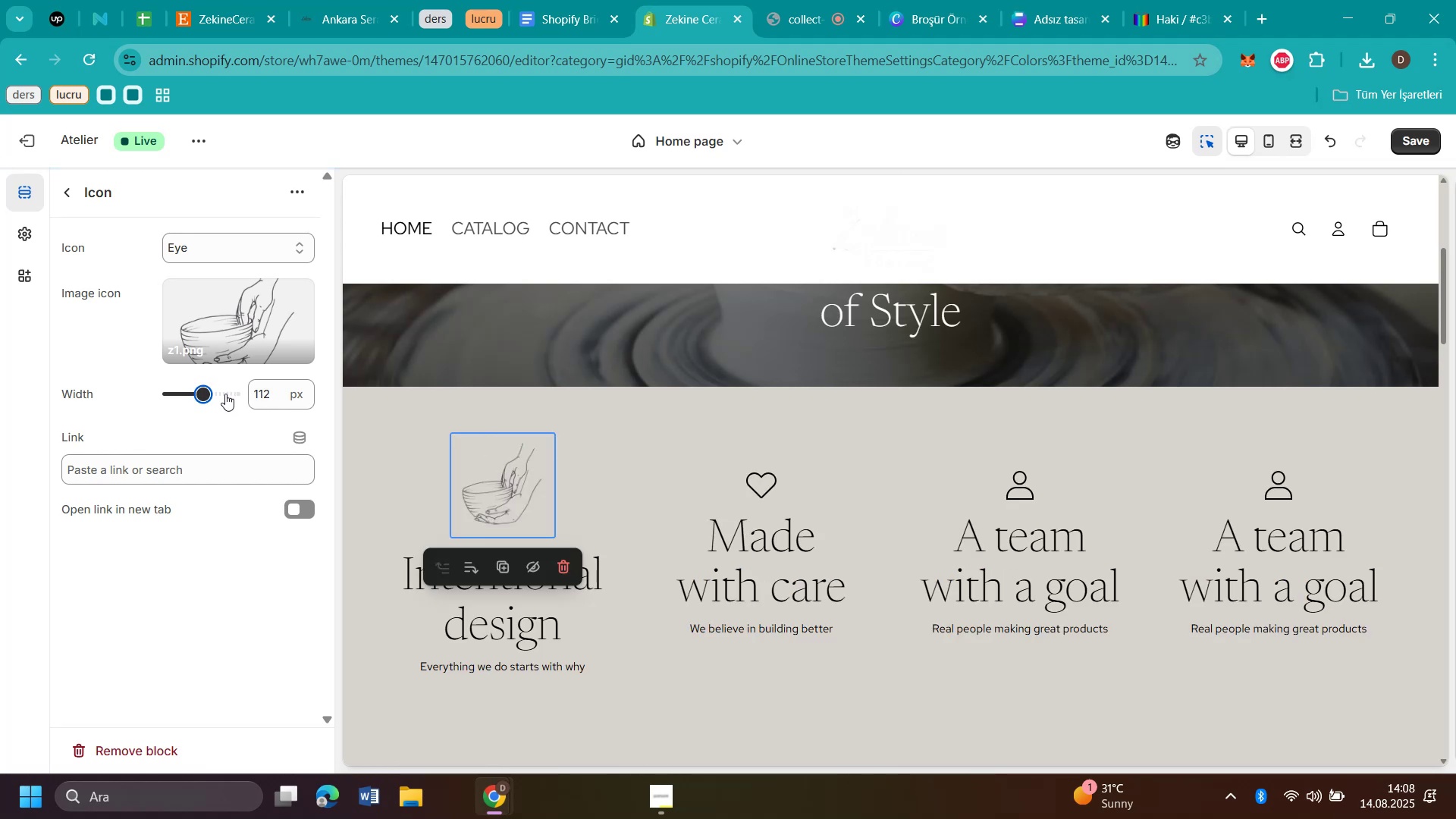 
wait(5.44)
 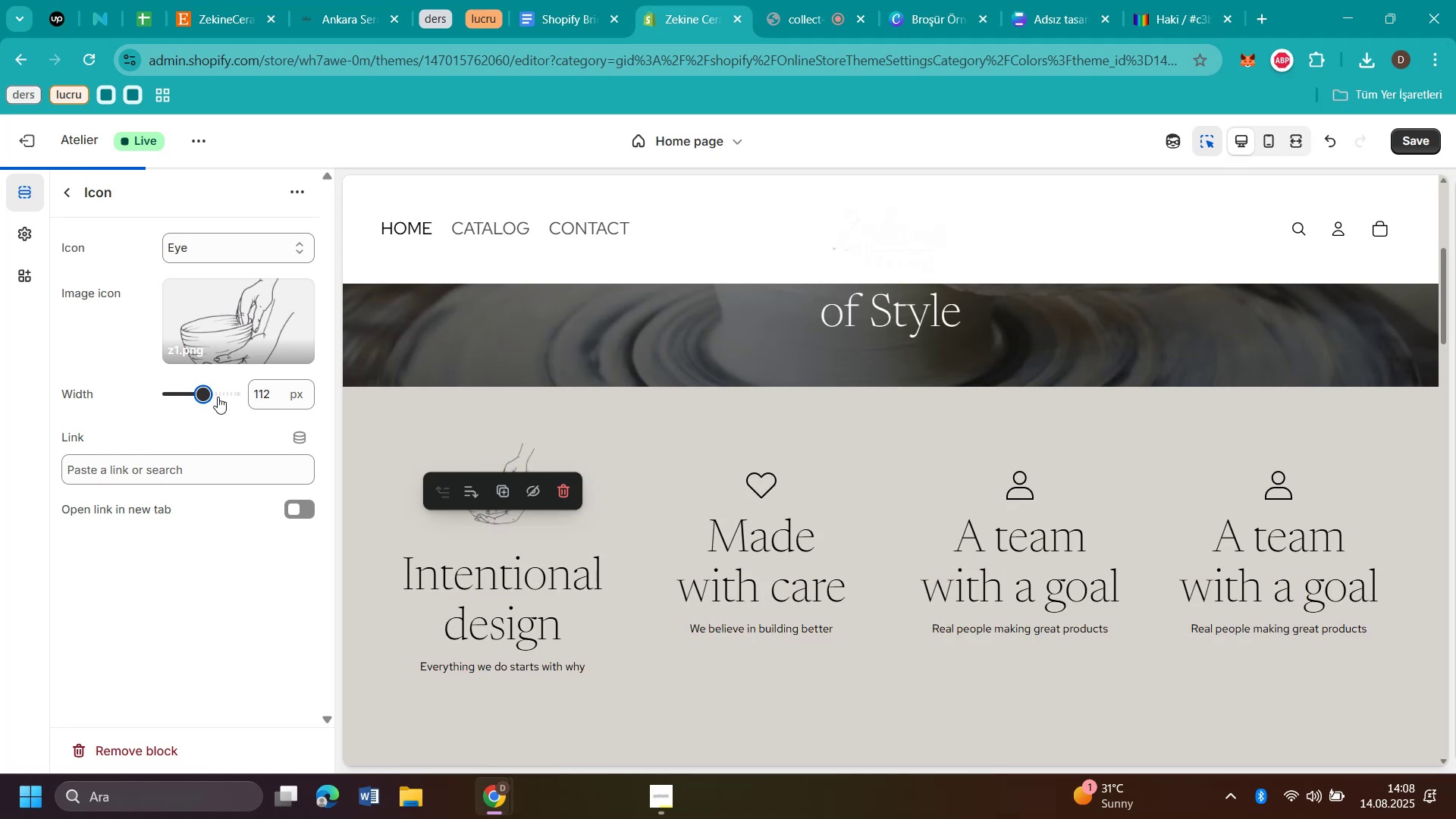 
left_click([221, 392])
 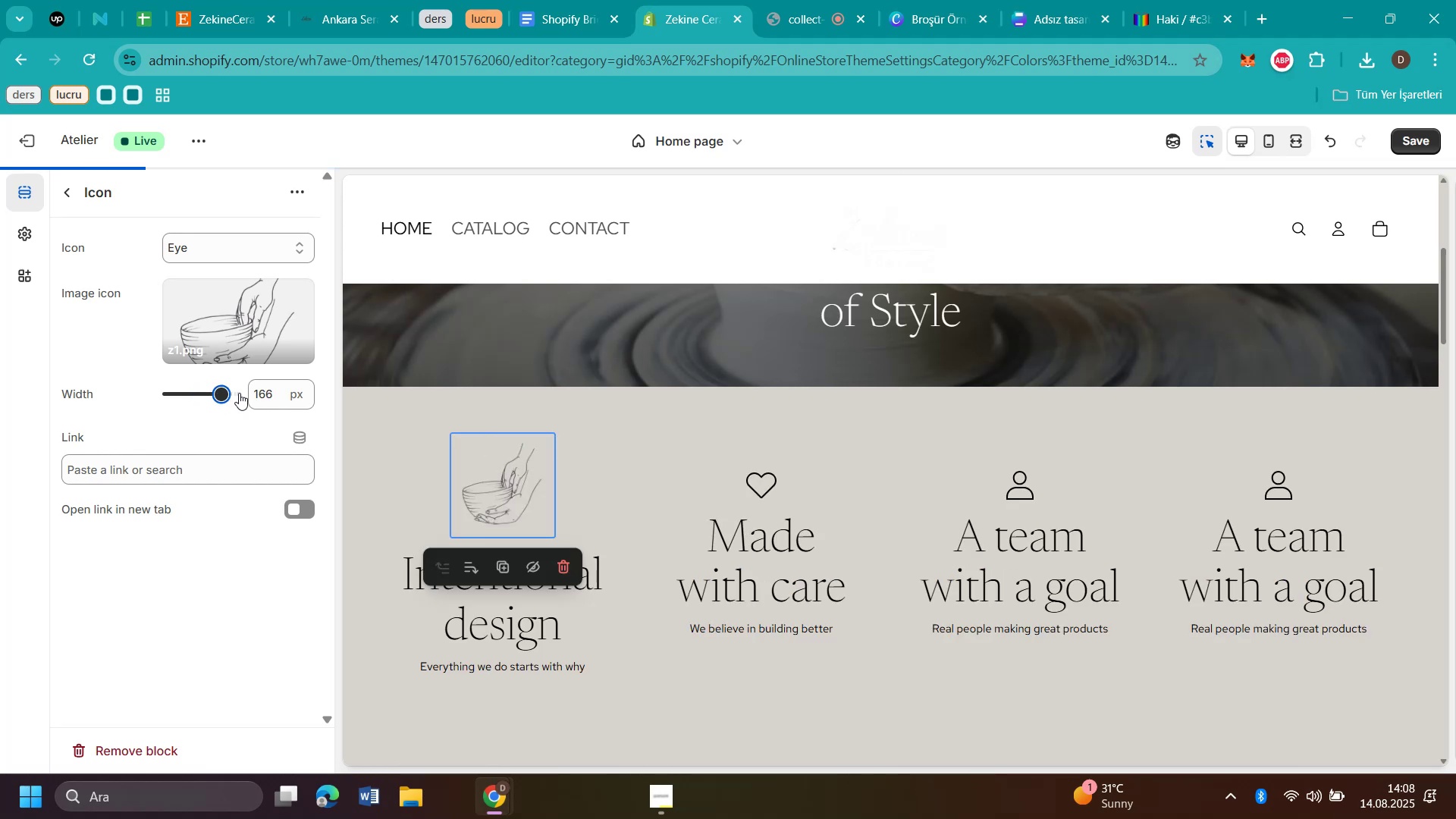 
left_click([239, 393])
 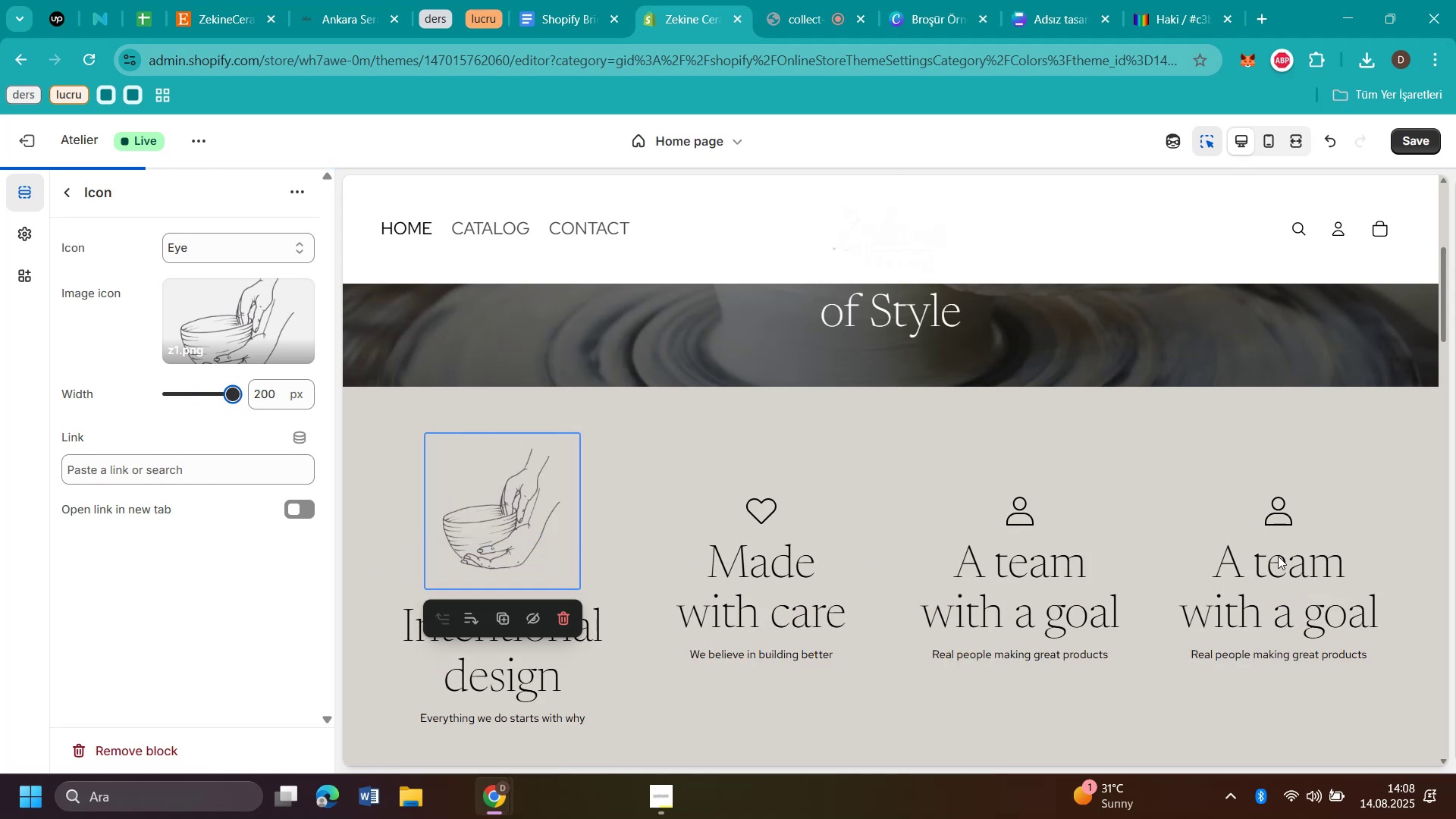 
scroll: coordinate [1281, 538], scroll_direction: up, amount: 3.0
 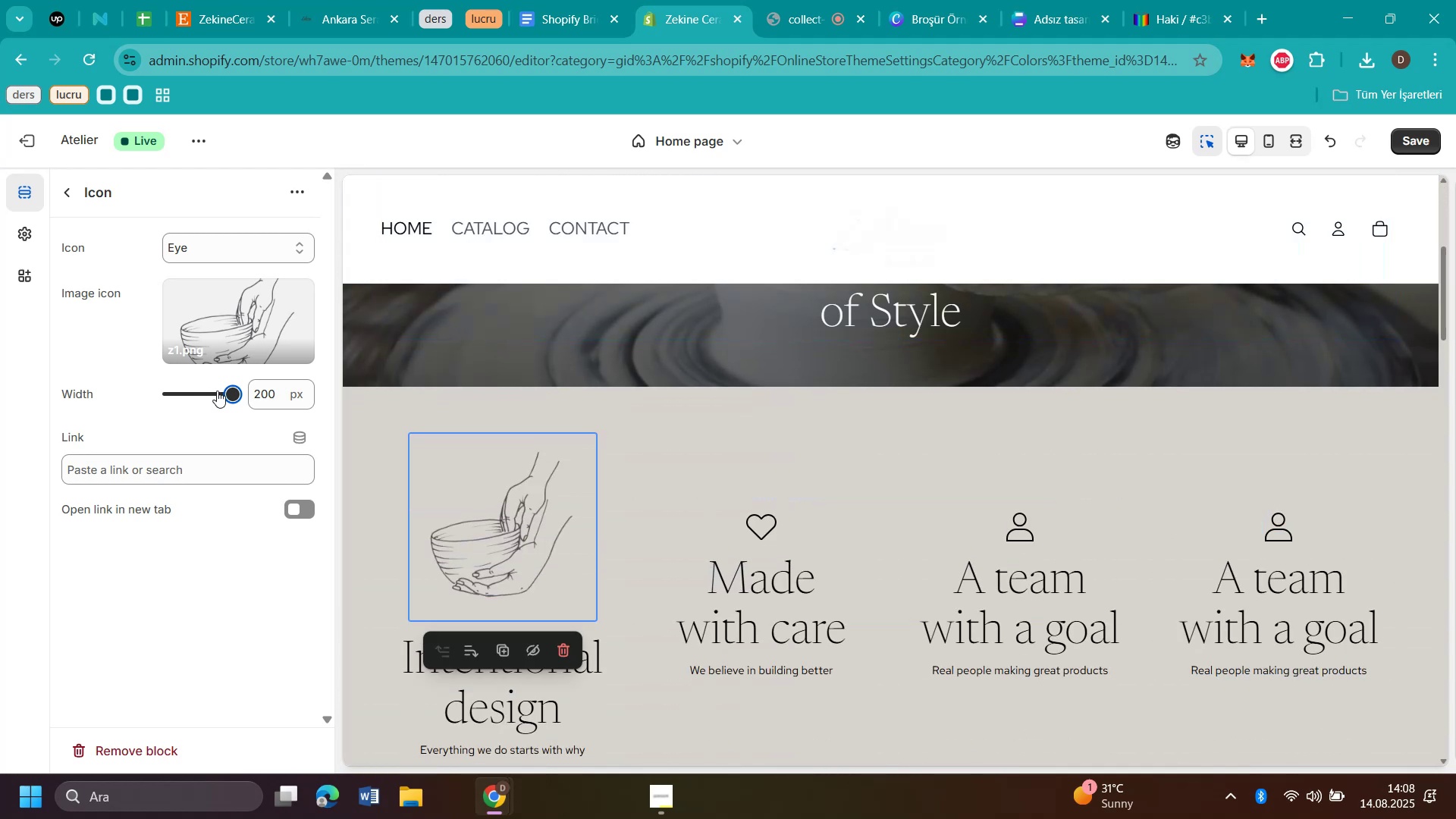 
left_click([223, 391])
 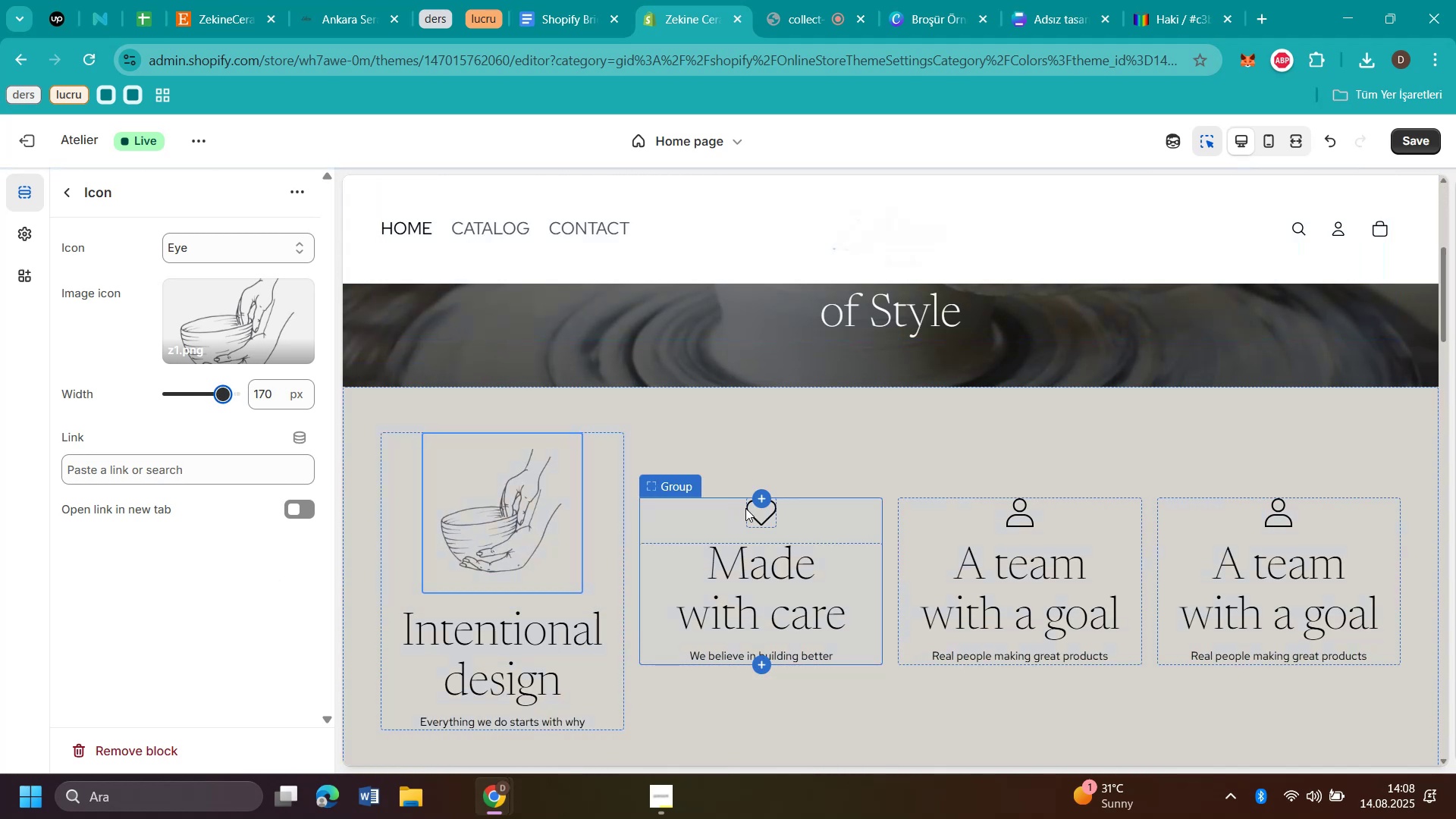 
left_click([761, 507])
 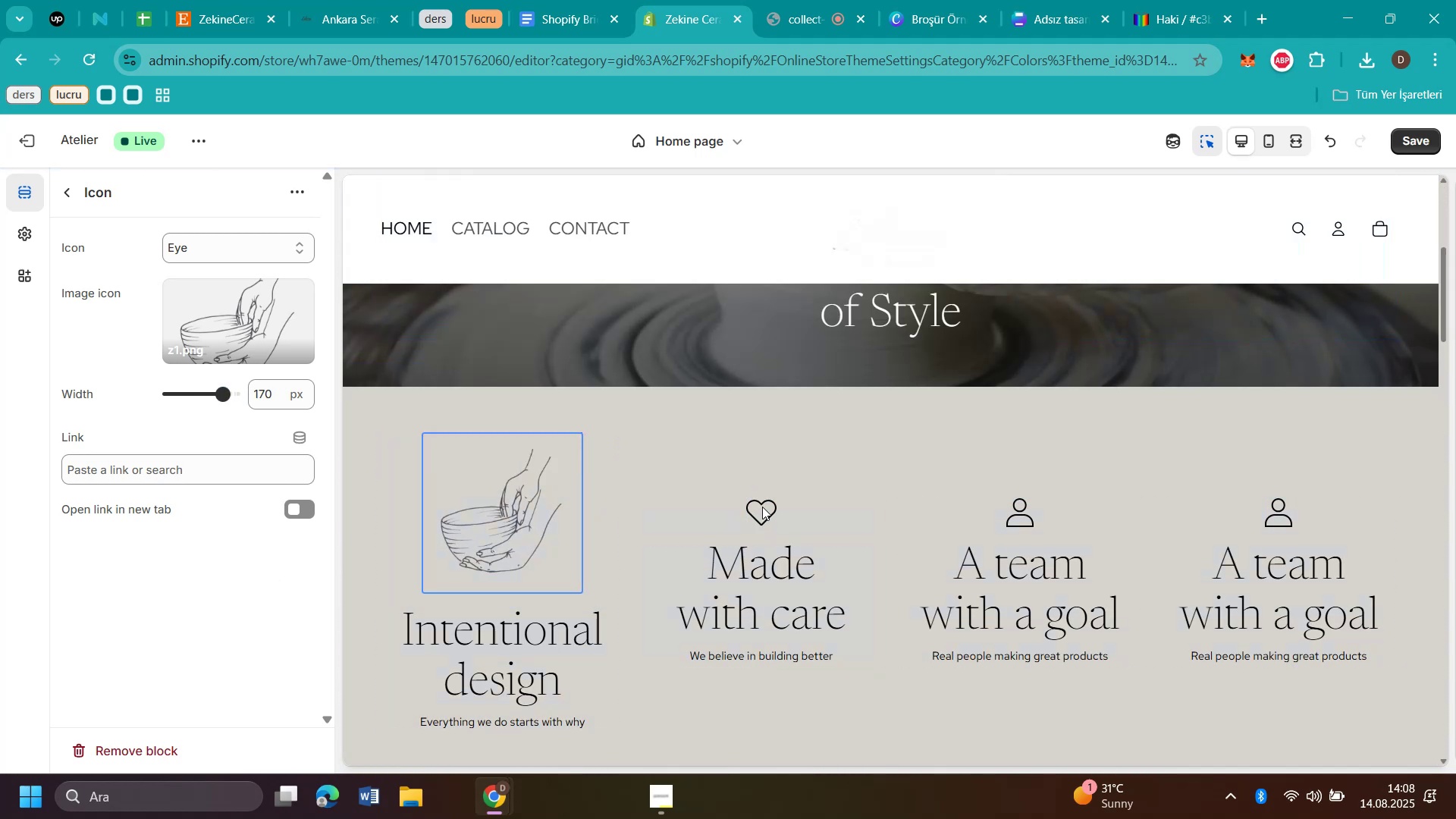 
left_click([758, 508])
 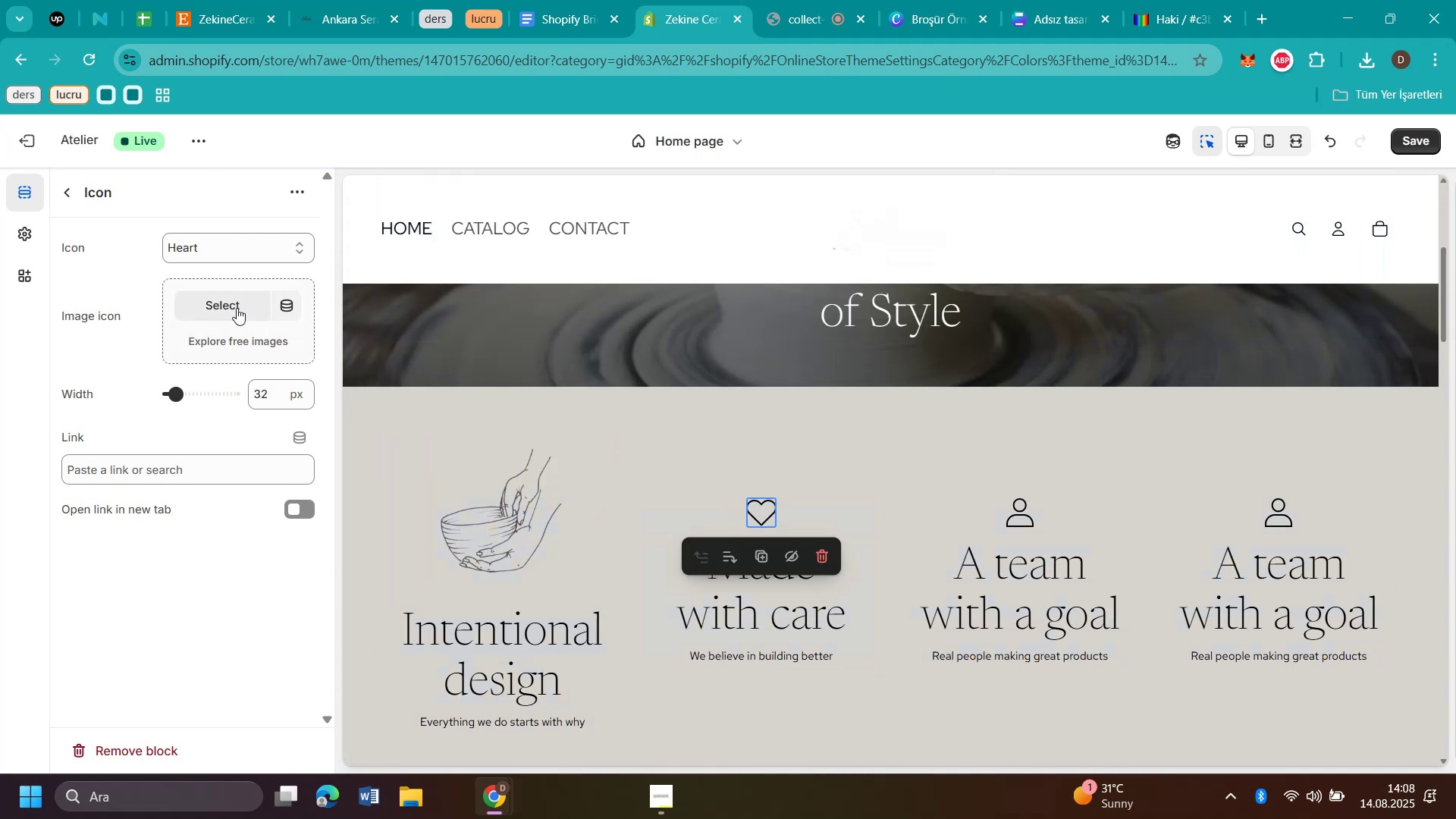 
left_click([231, 297])
 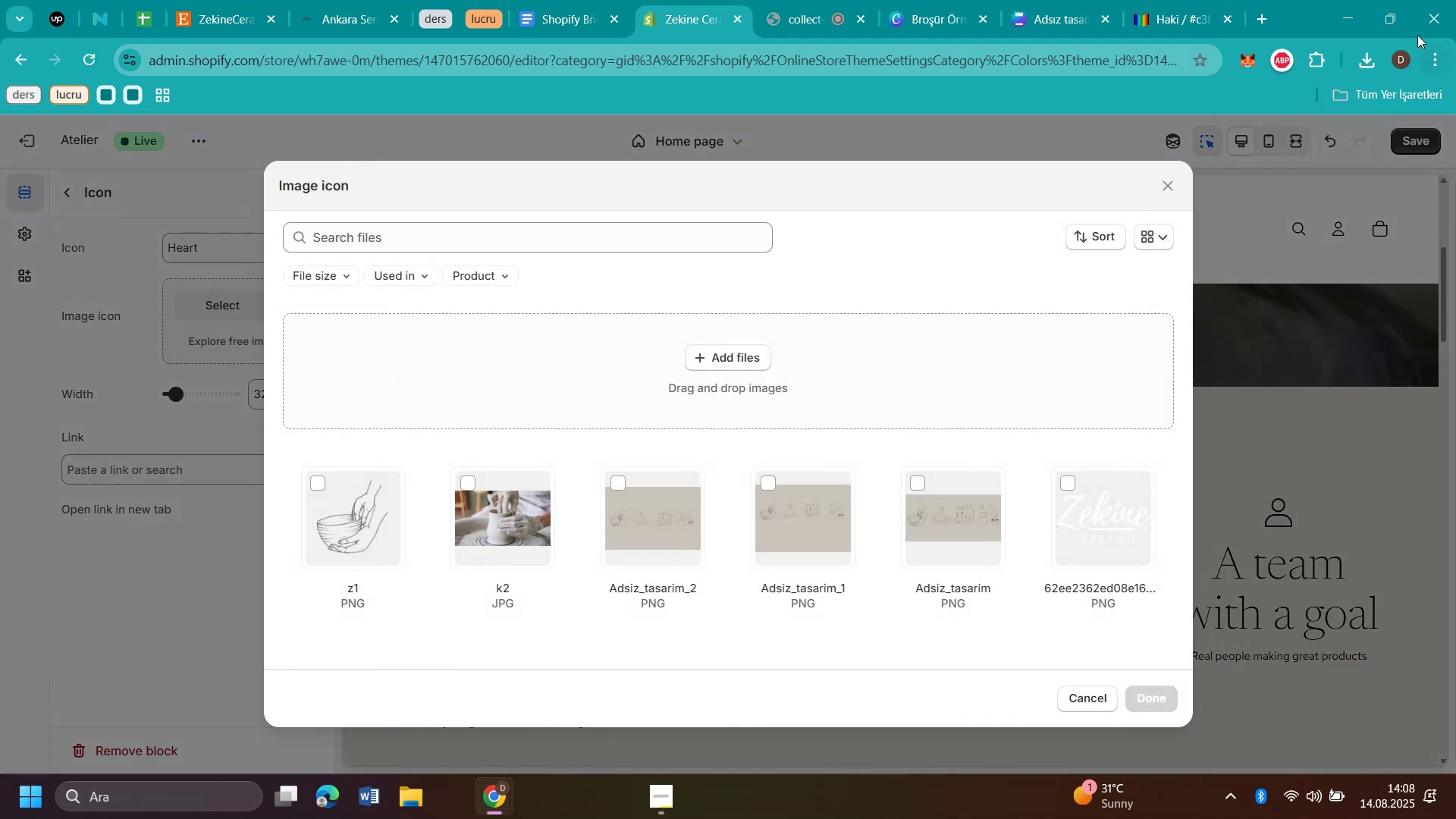 
left_click([1363, 54])
 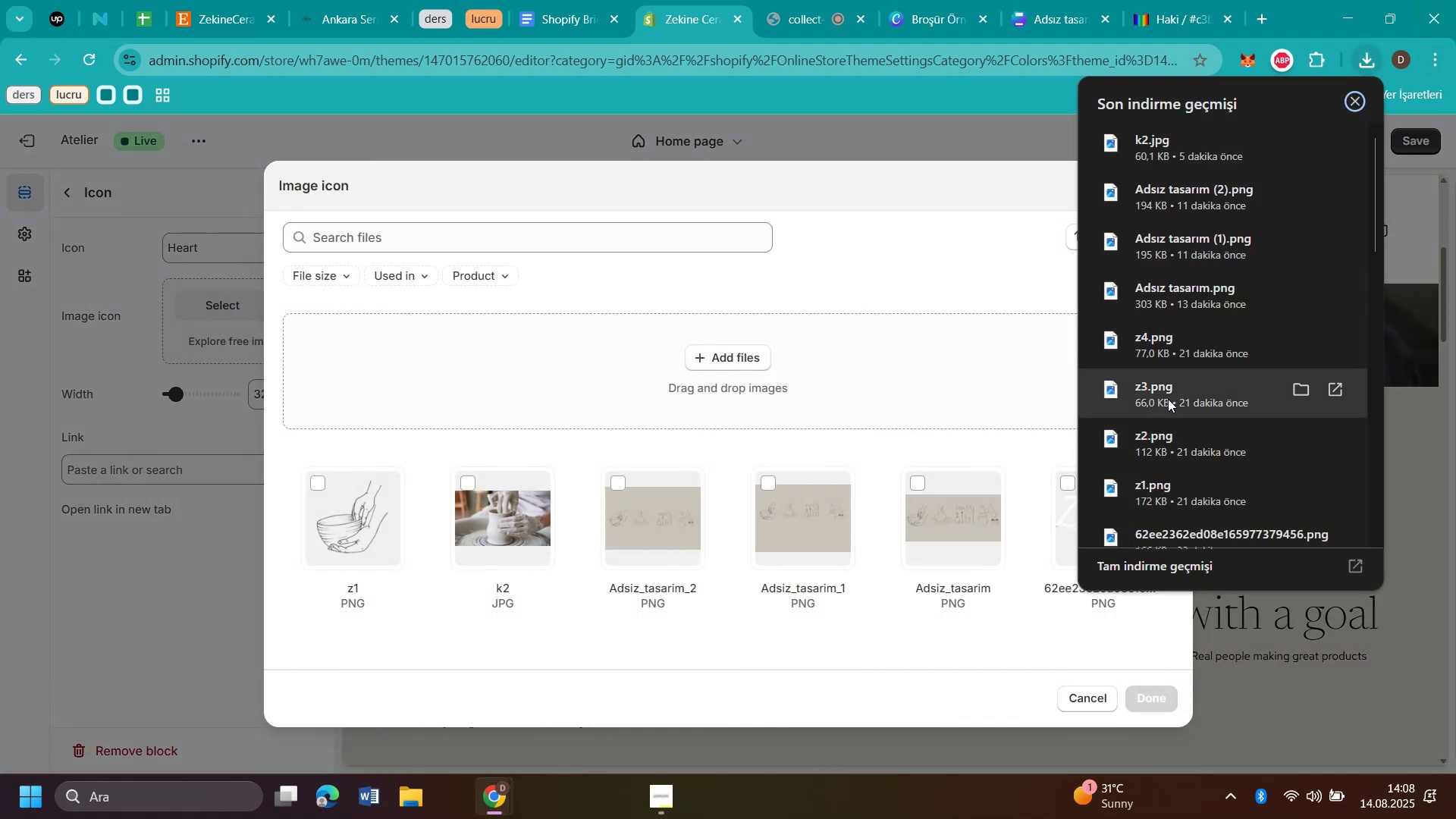 
left_click_drag(start_coordinate=[1156, 432], to_coordinate=[836, 494])
 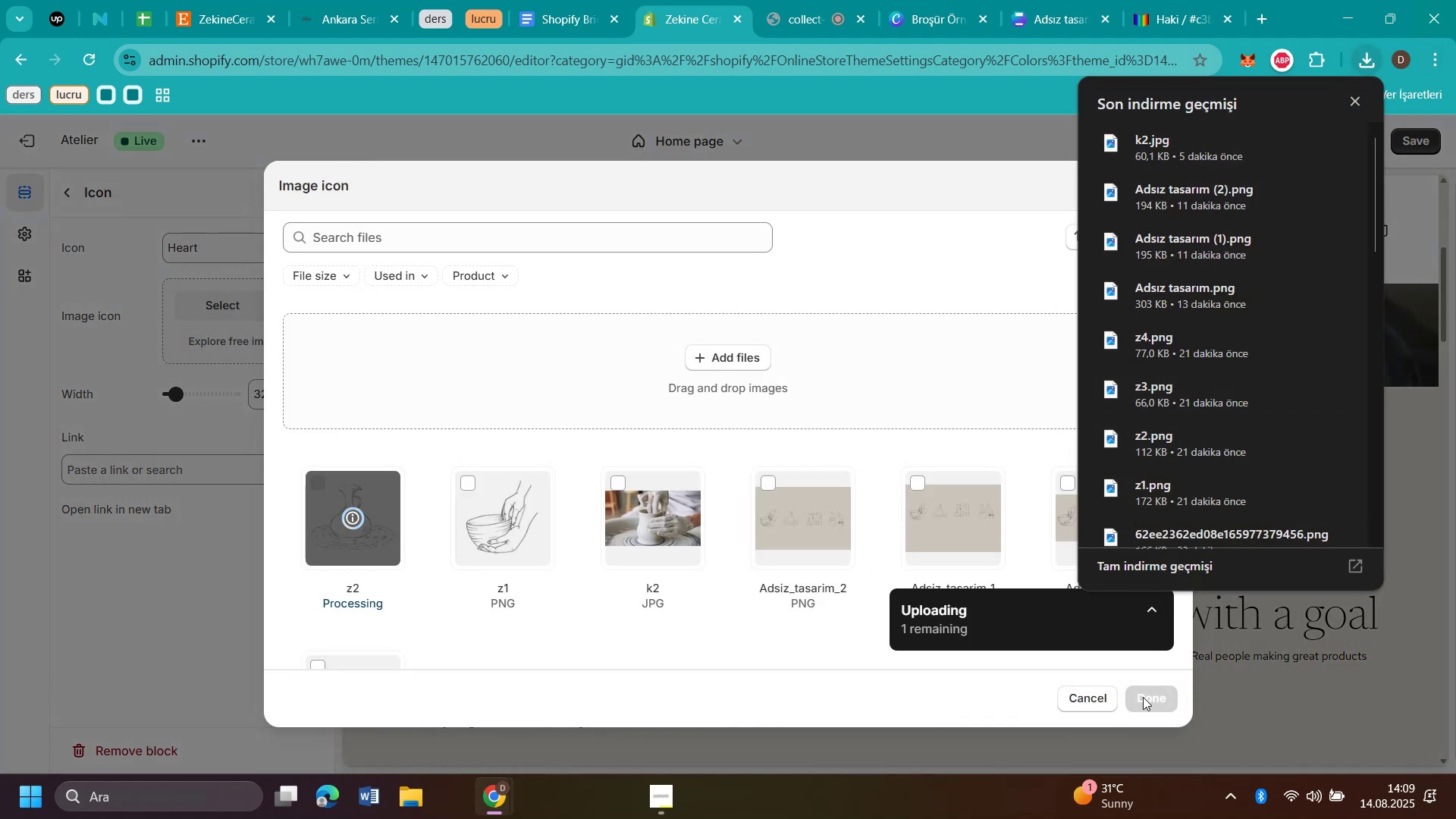 
wait(7.02)
 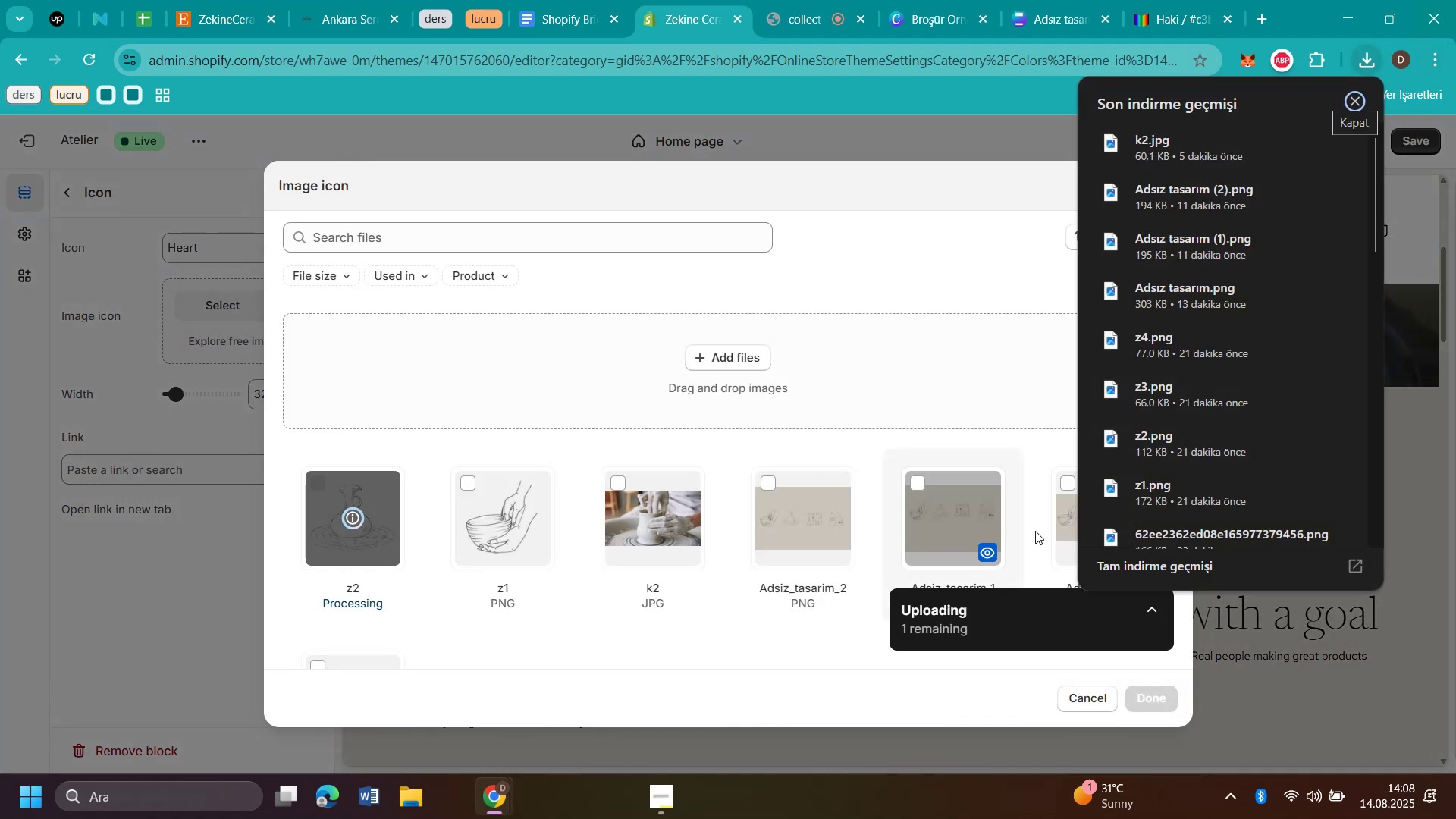 
left_click([1156, 699])
 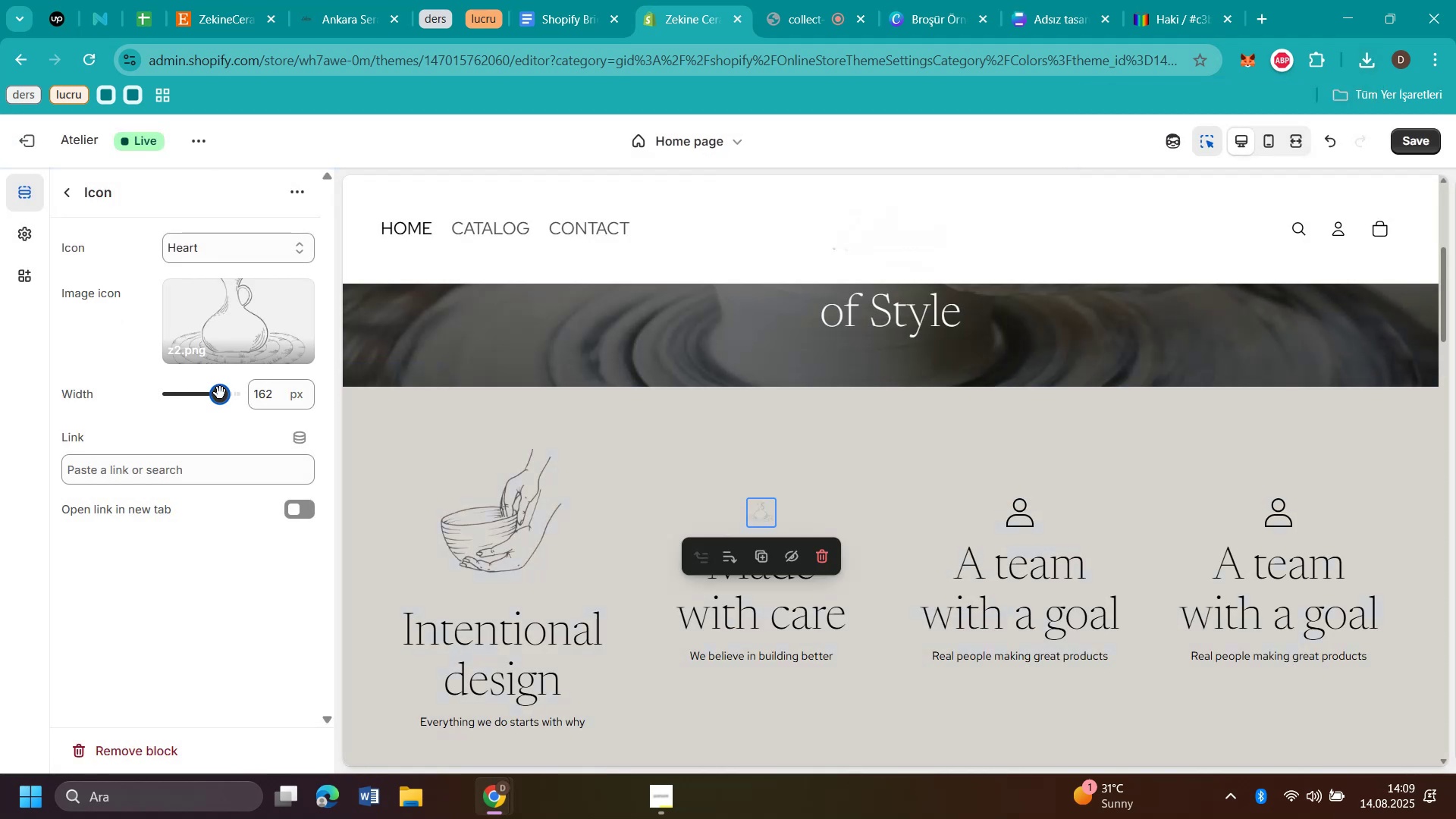 
left_click_drag(start_coordinate=[217, 397], to_coordinate=[226, 400])
 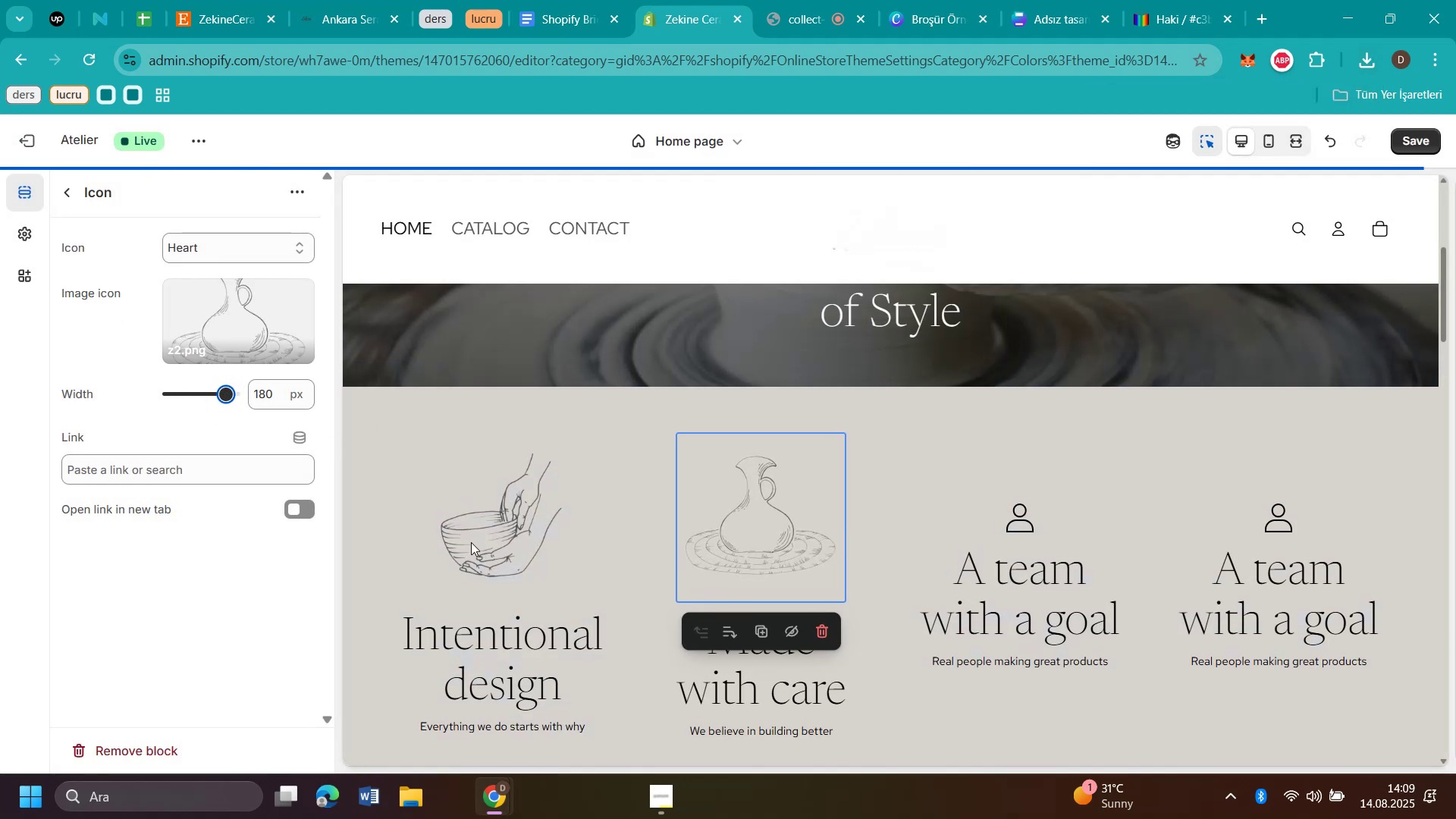 
left_click([471, 542])
 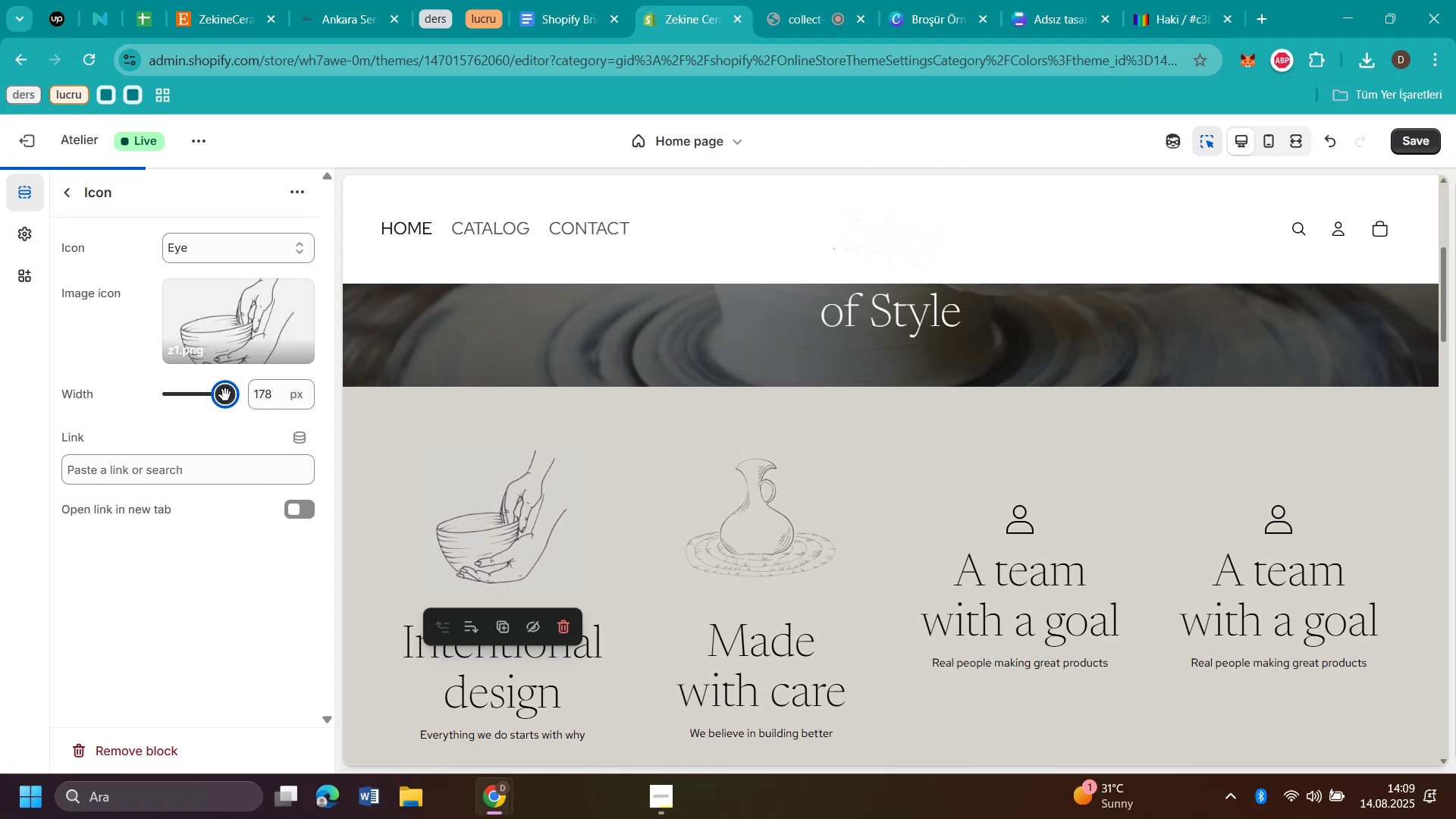 
left_click([226, 395])
 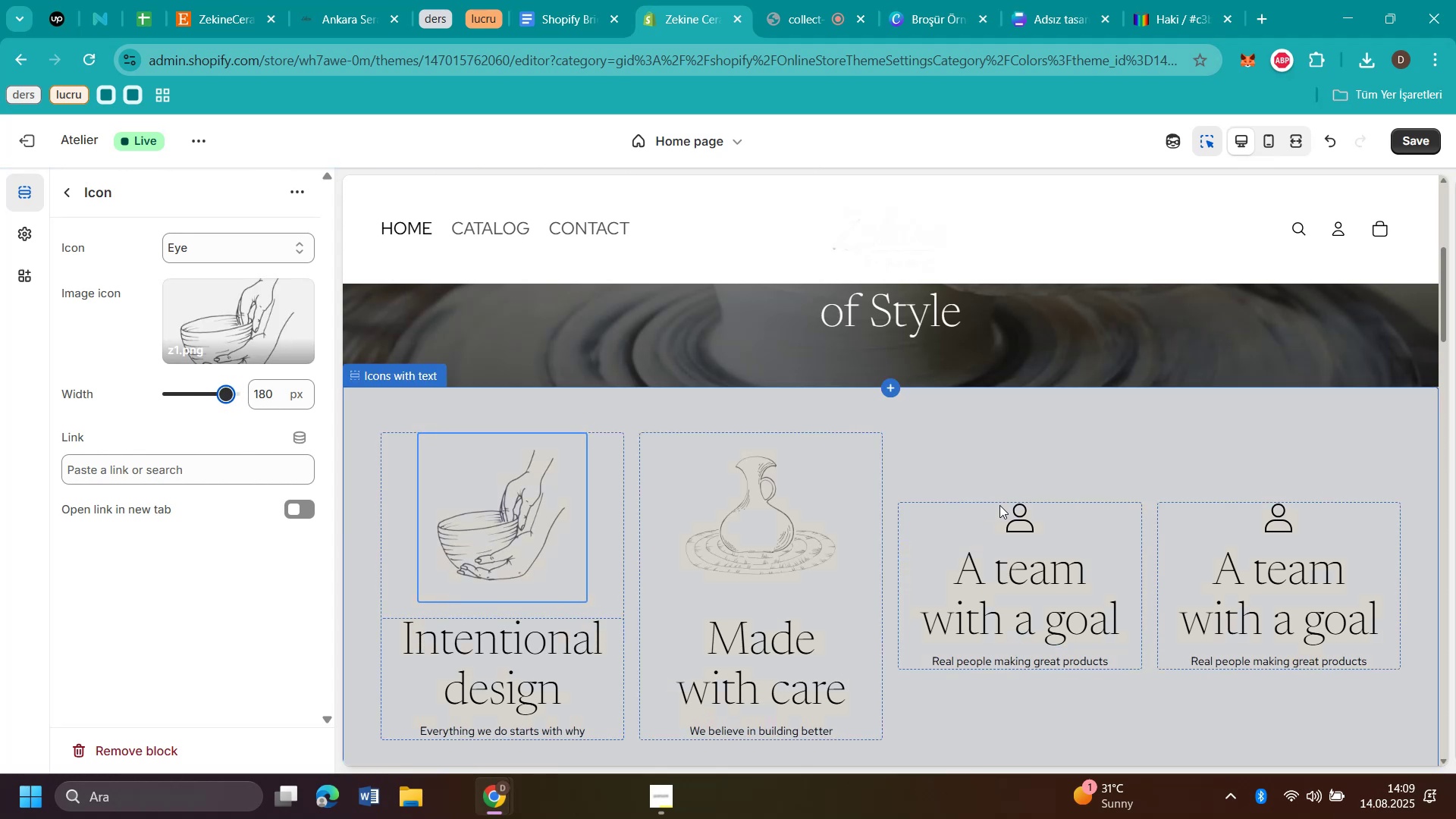 
left_click([1026, 519])
 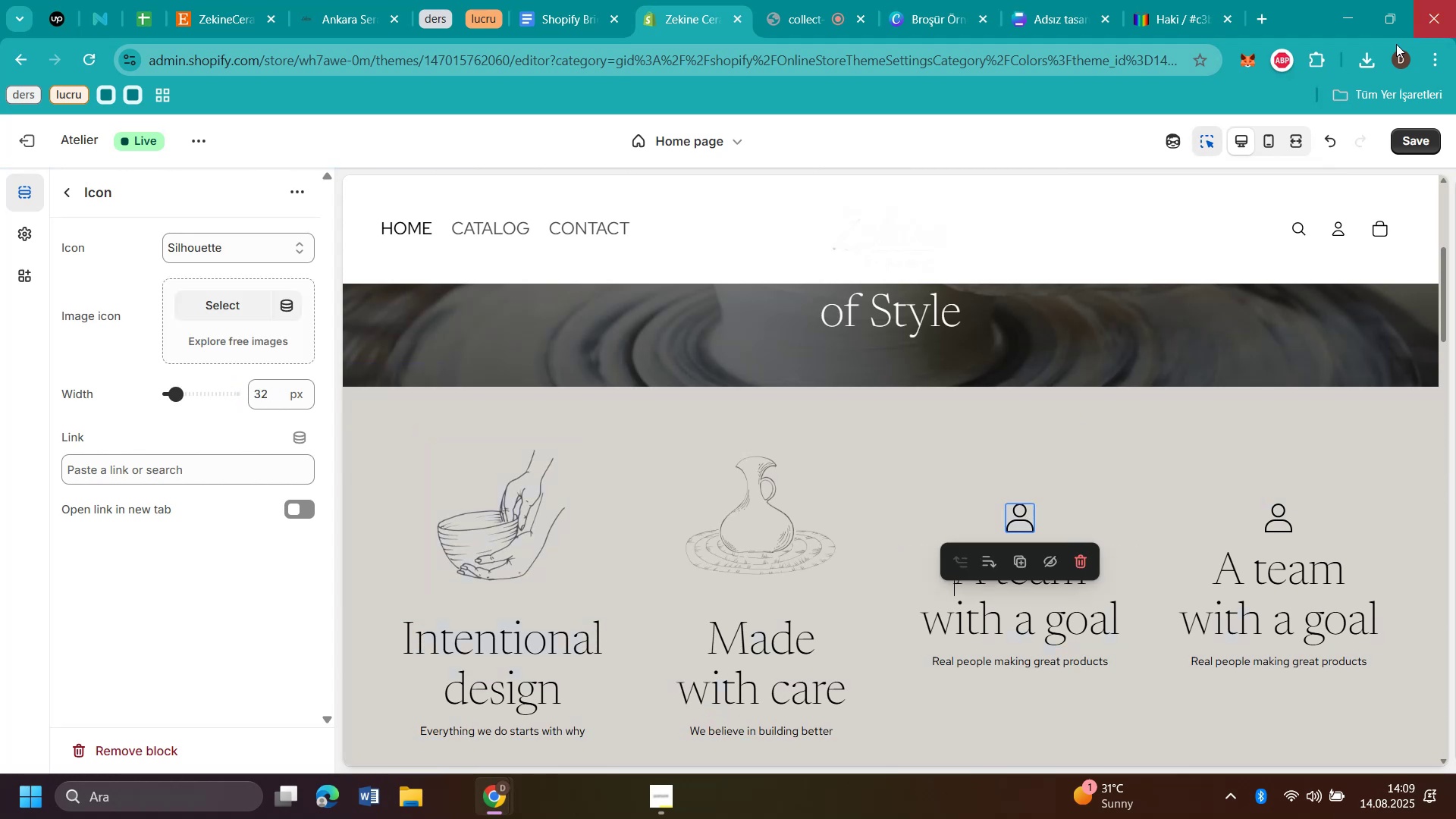 
left_click([1363, 62])
 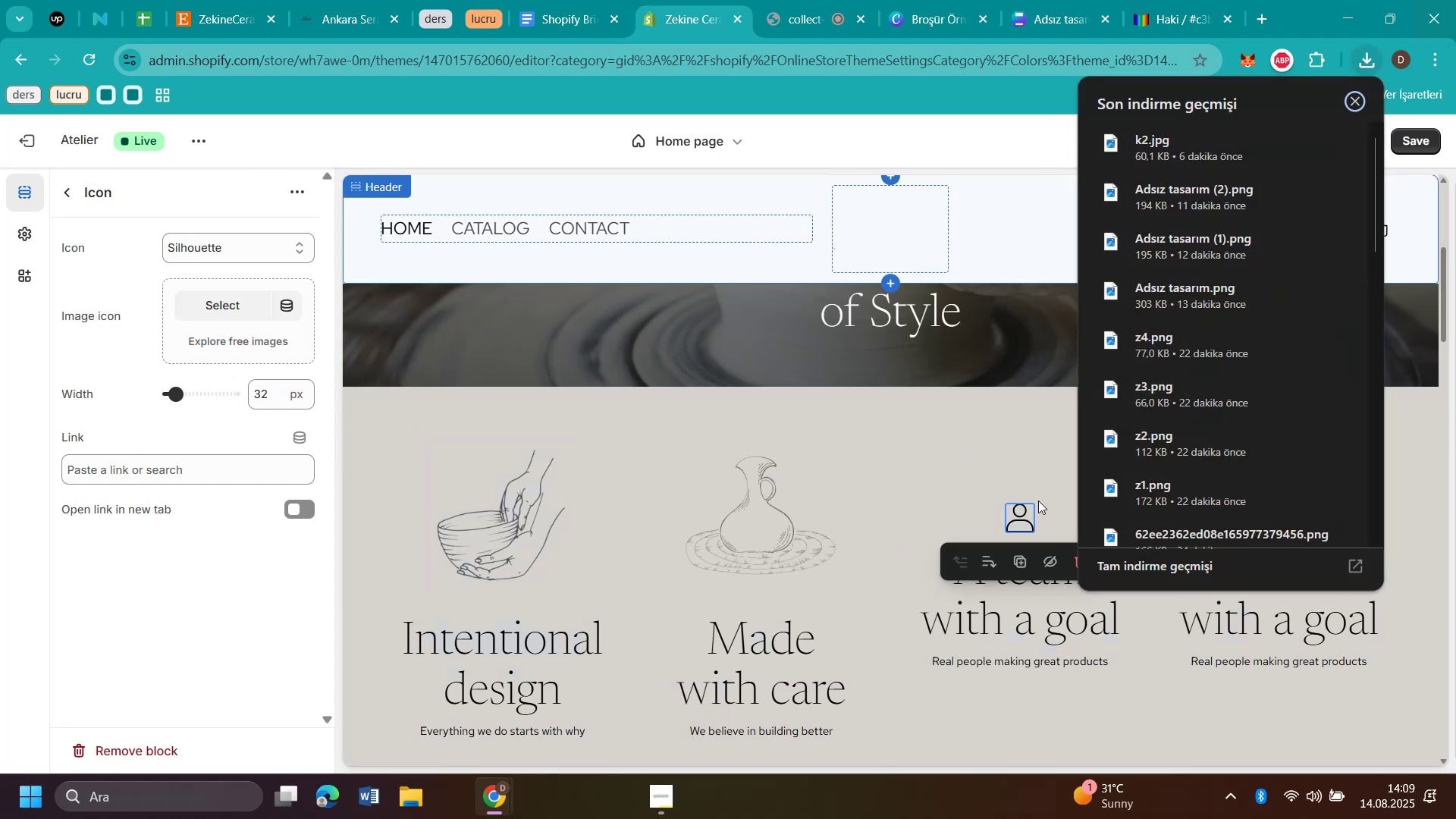 
left_click([1022, 518])
 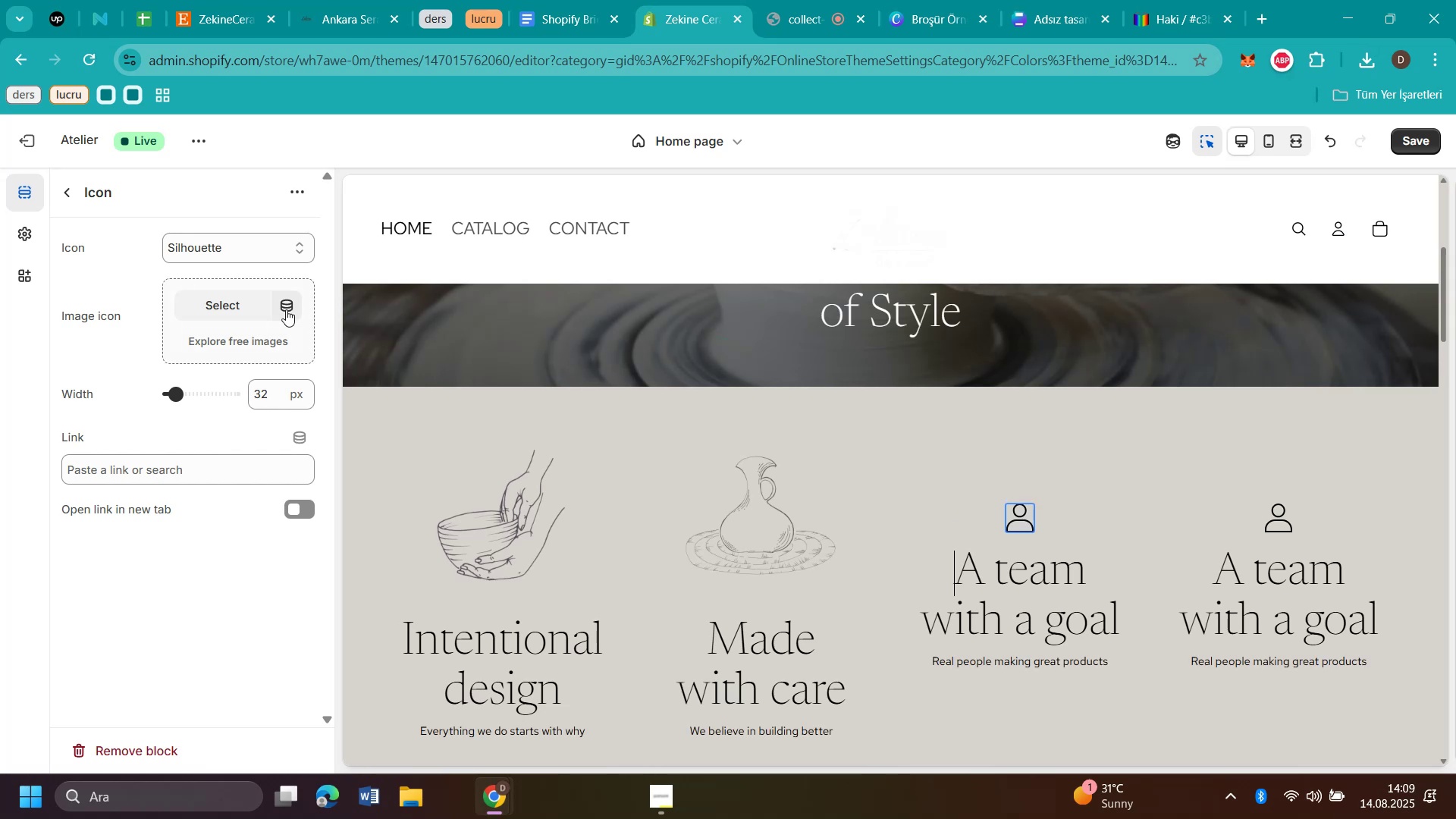 
left_click([210, 304])
 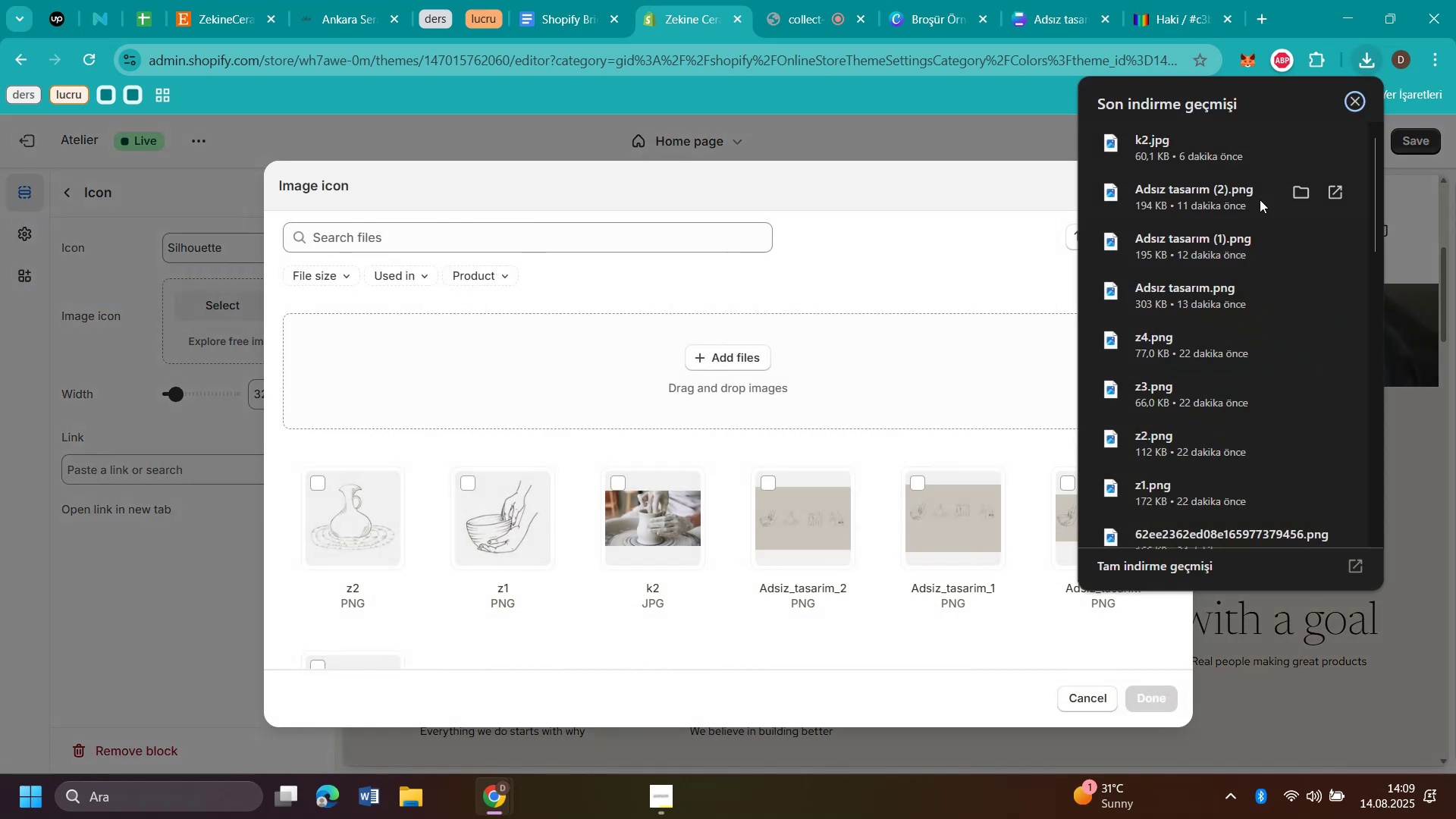 
left_click_drag(start_coordinate=[1187, 386], to_coordinate=[855, 441])
 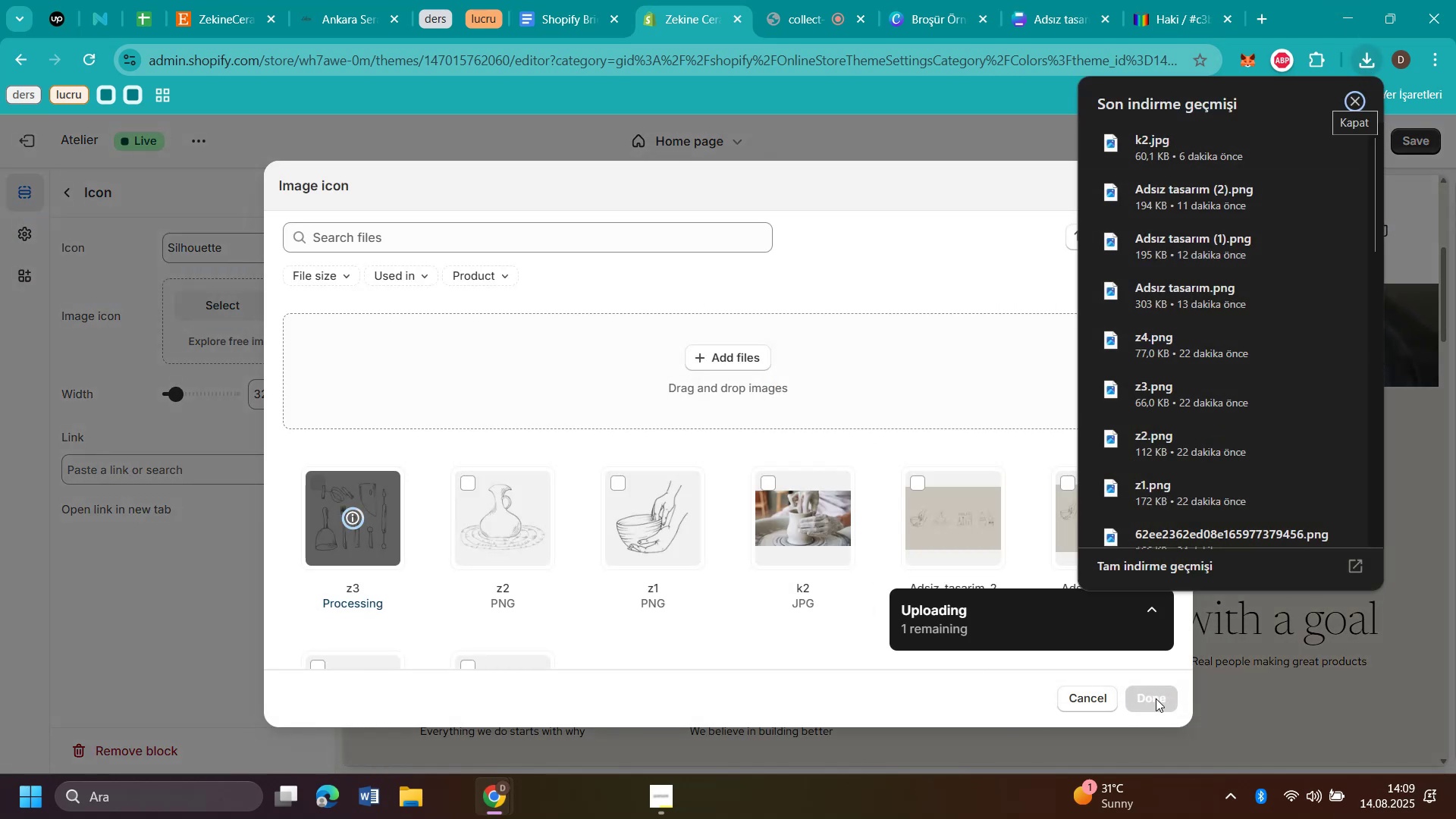 
wait(6.13)
 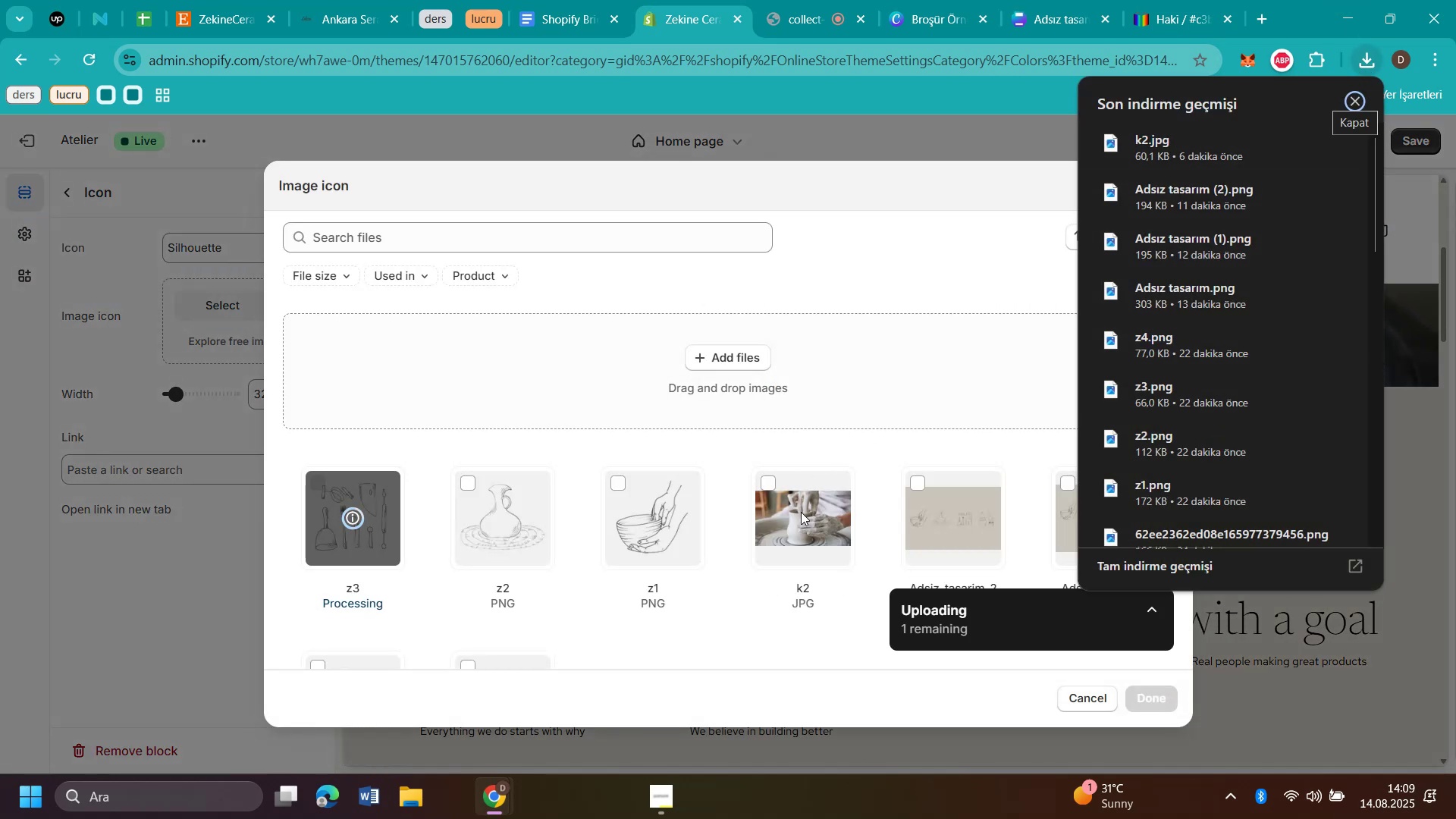 
left_click([1156, 698])
 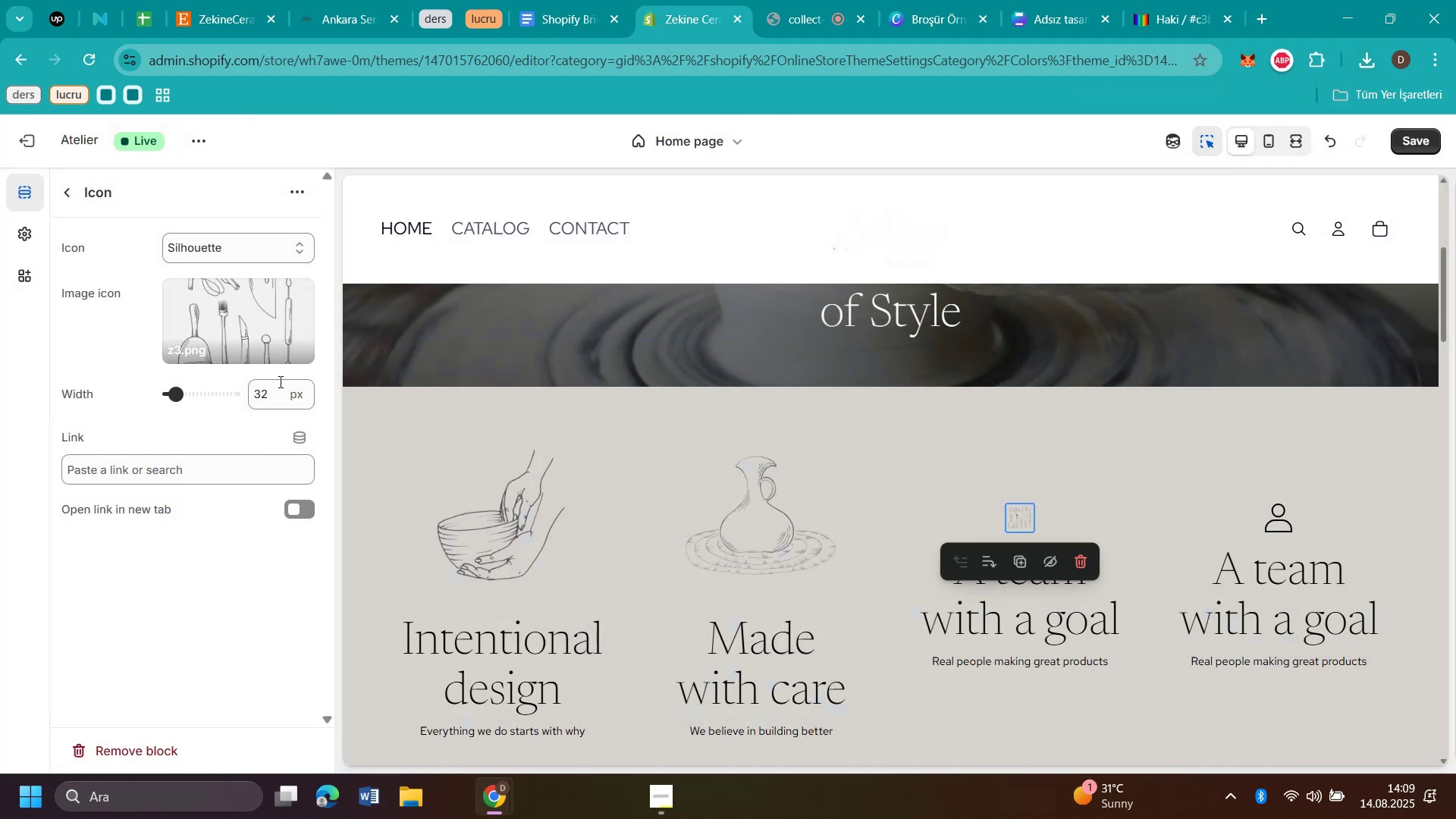 
left_click_drag(start_coordinate=[177, 394], to_coordinate=[226, 416])
 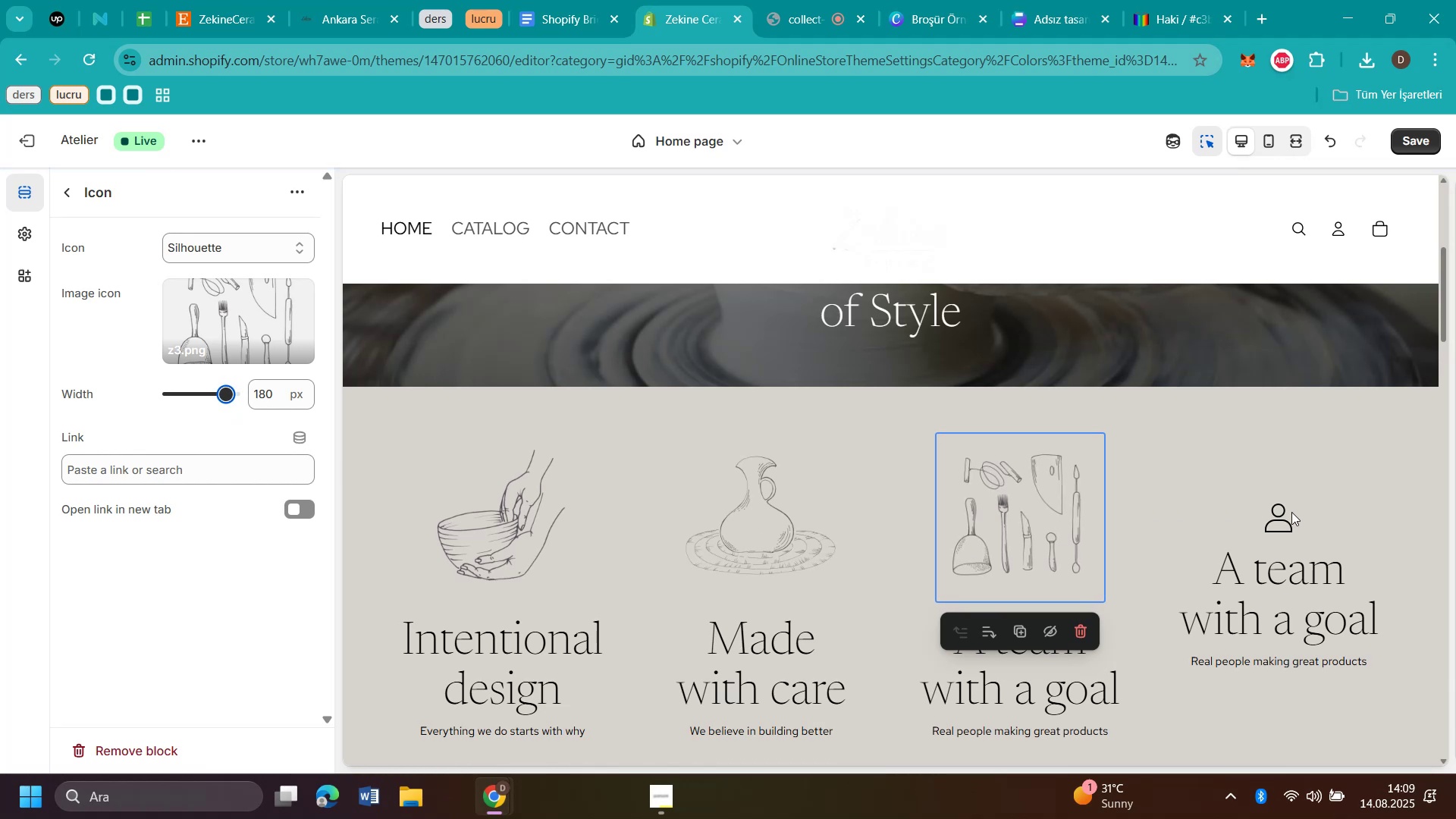 
left_click([1276, 513])
 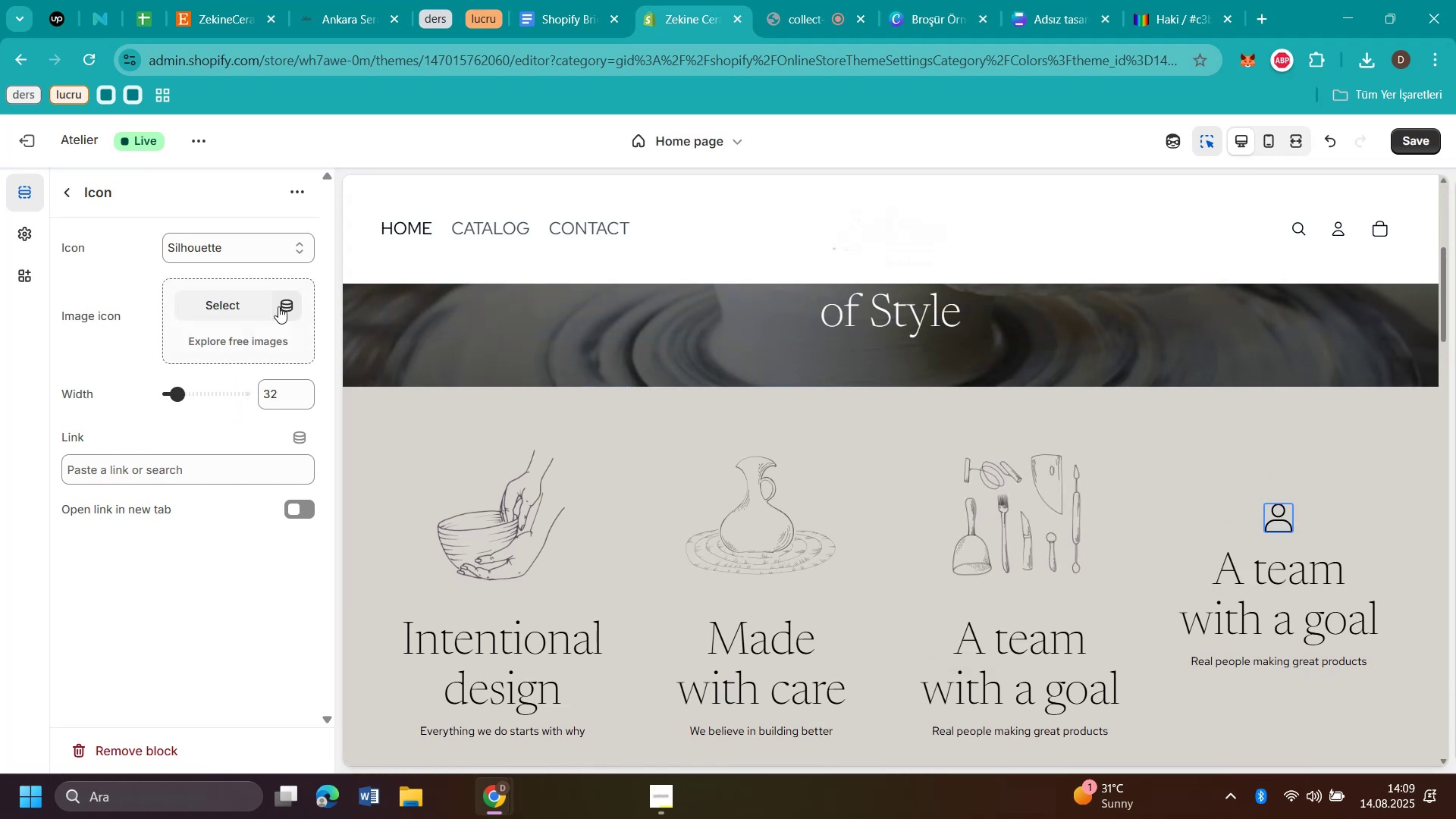 
left_click([238, 306])
 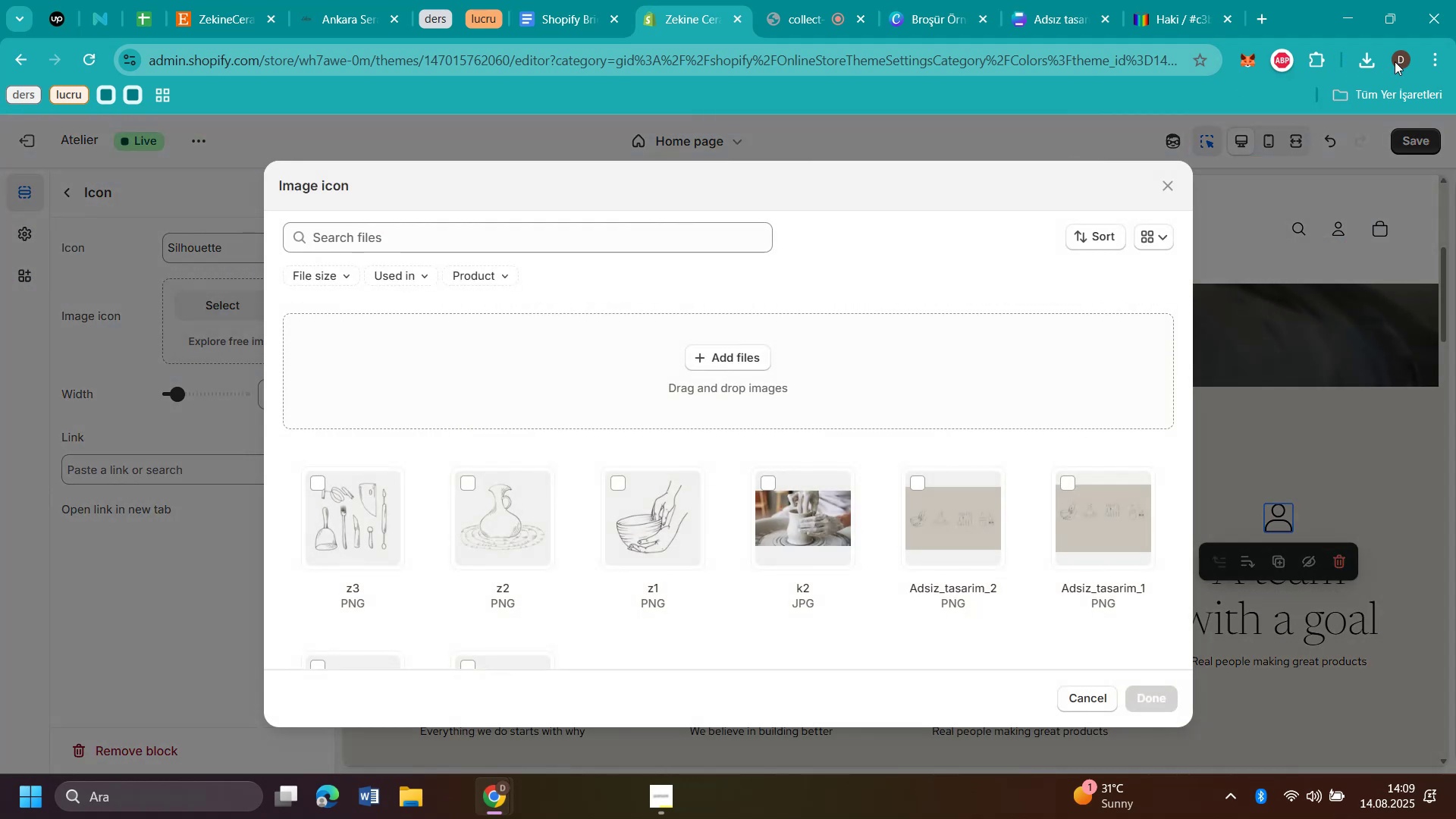 
left_click([1367, 57])
 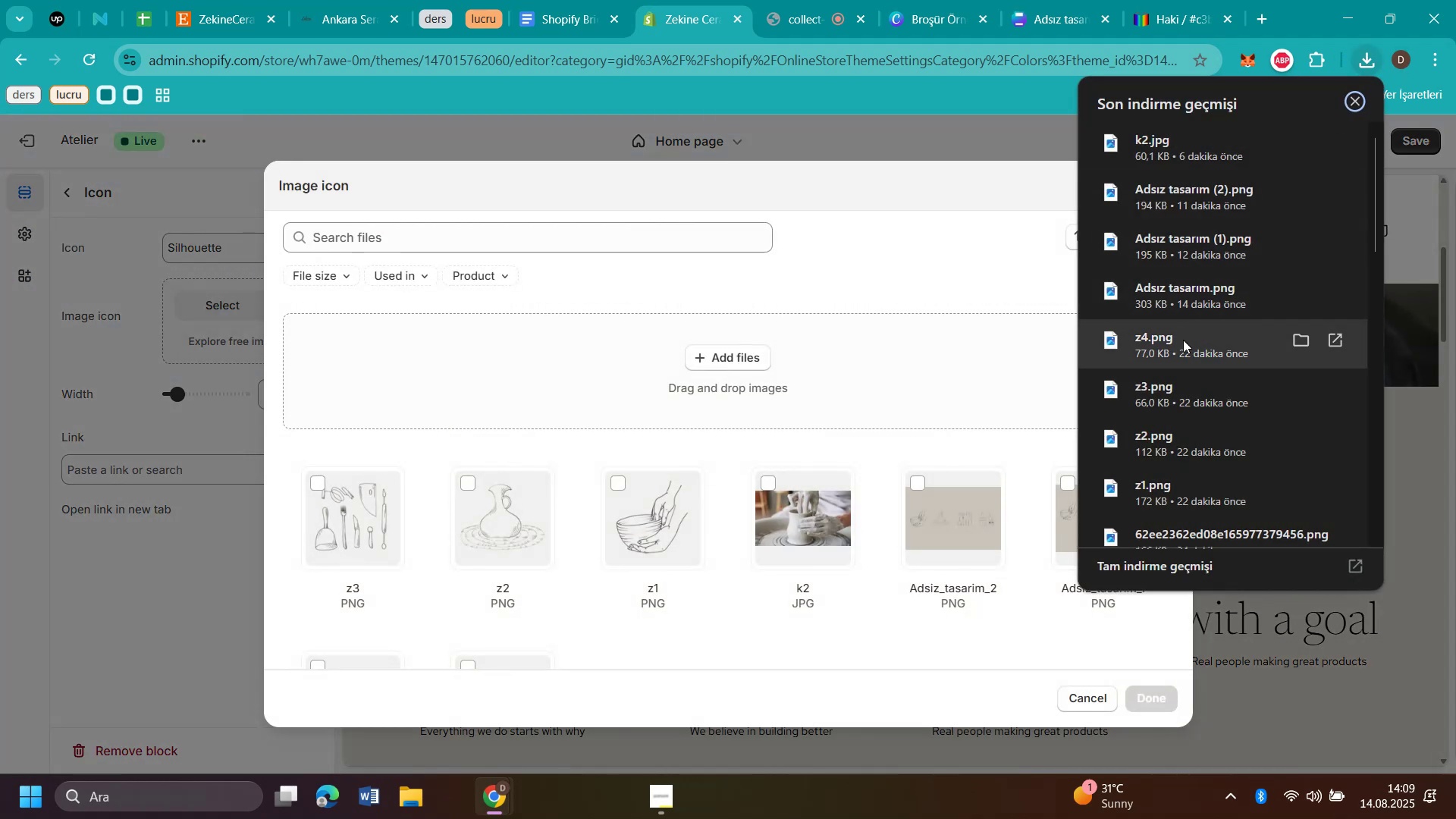 
left_click_drag(start_coordinate=[1183, 340], to_coordinate=[866, 357])
 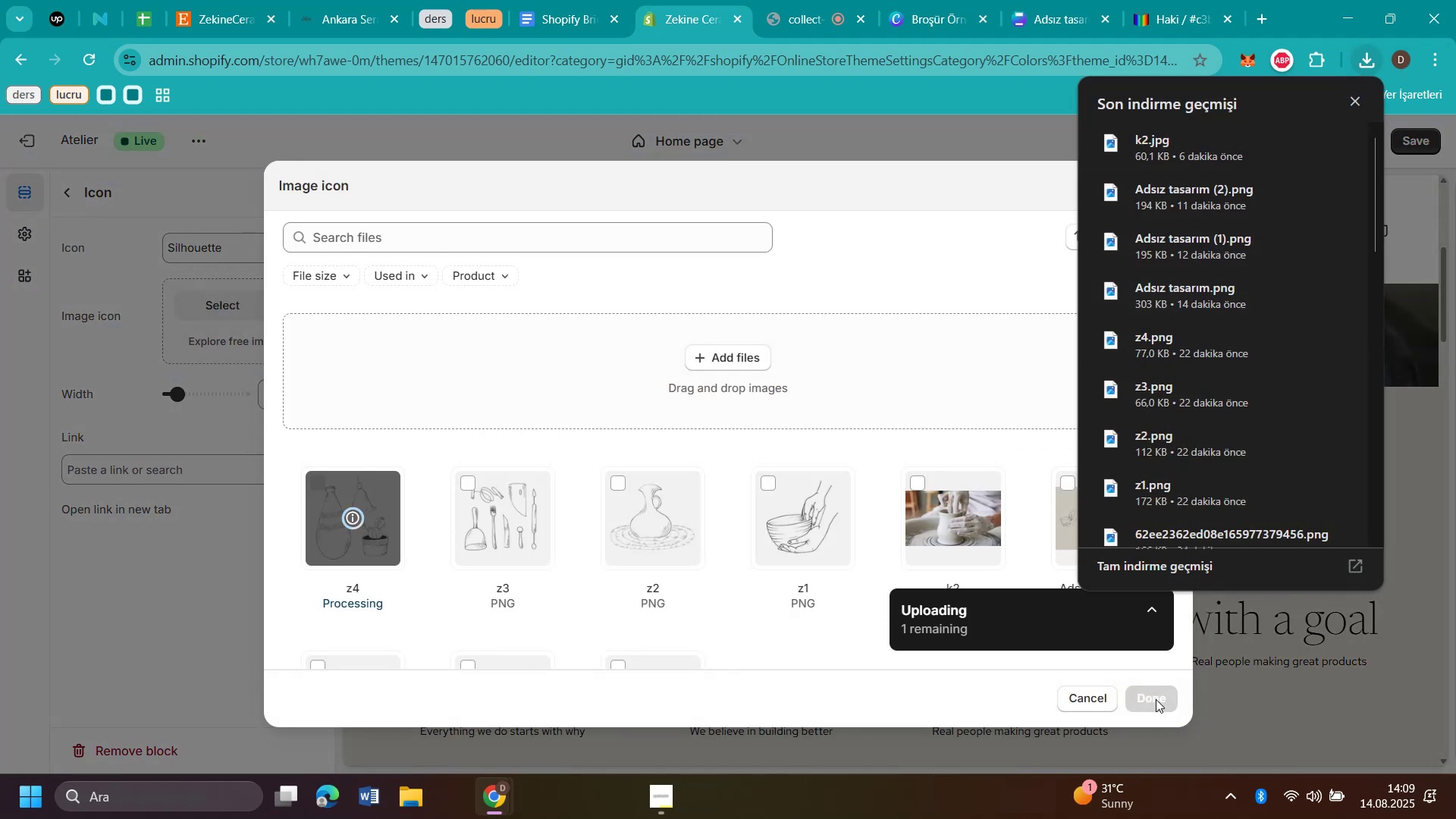 
left_click([1156, 699])
 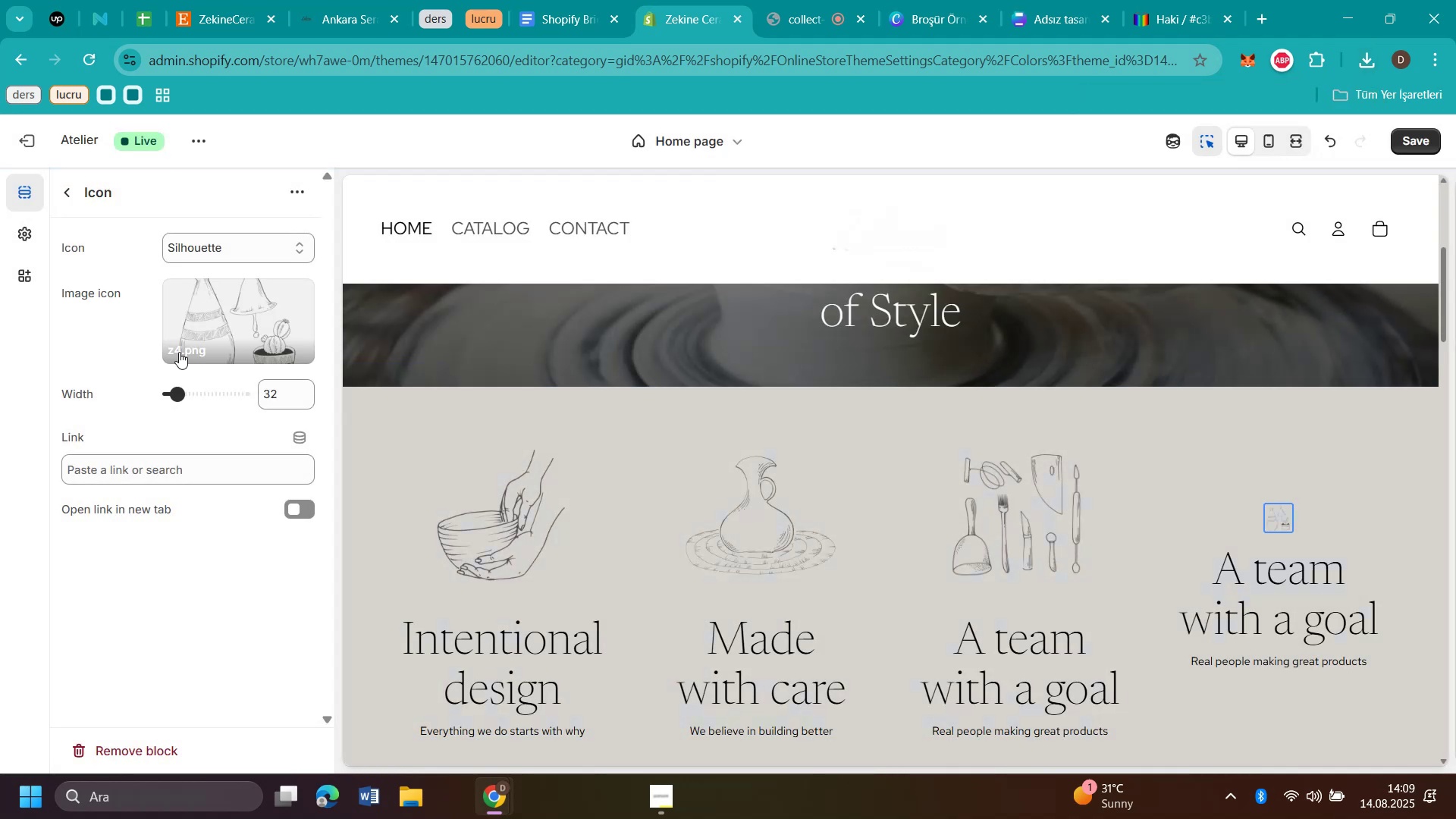 
left_click_drag(start_coordinate=[177, 398], to_coordinate=[234, 418])
 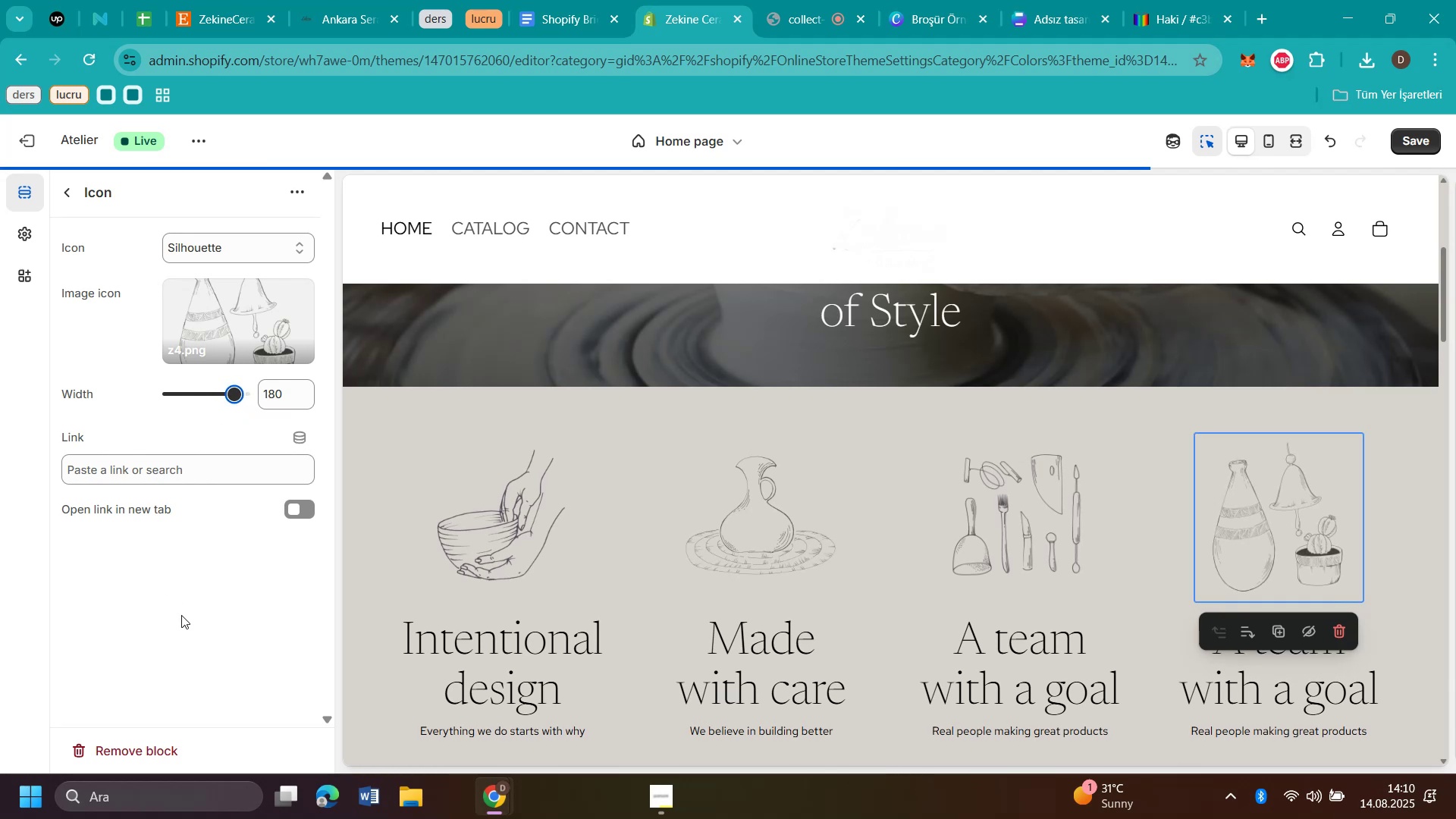 
left_click([181, 615])
 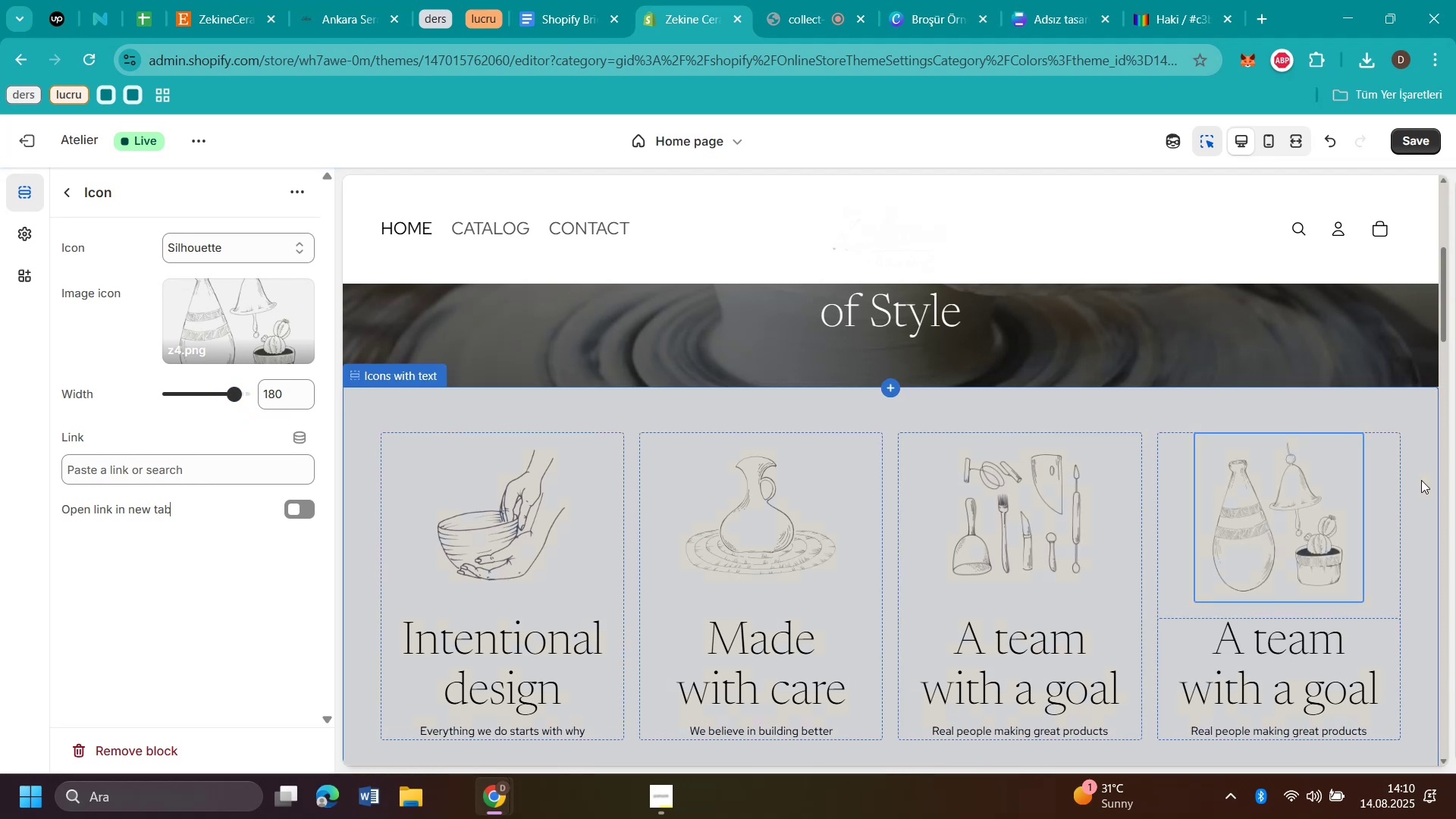 
scroll: coordinate [1421, 480], scroll_direction: down, amount: 1.0
 